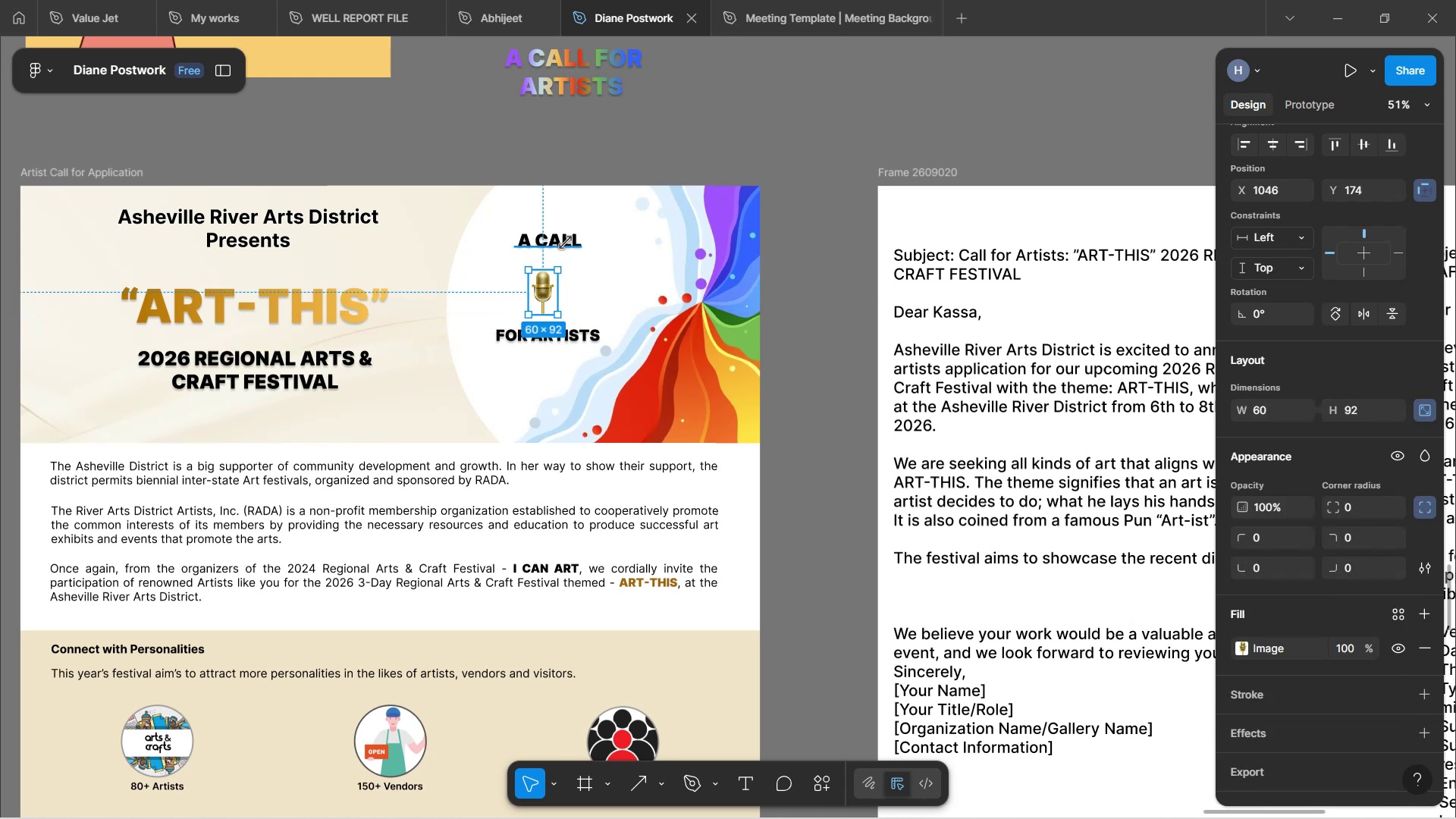 
left_click([566, 243])
 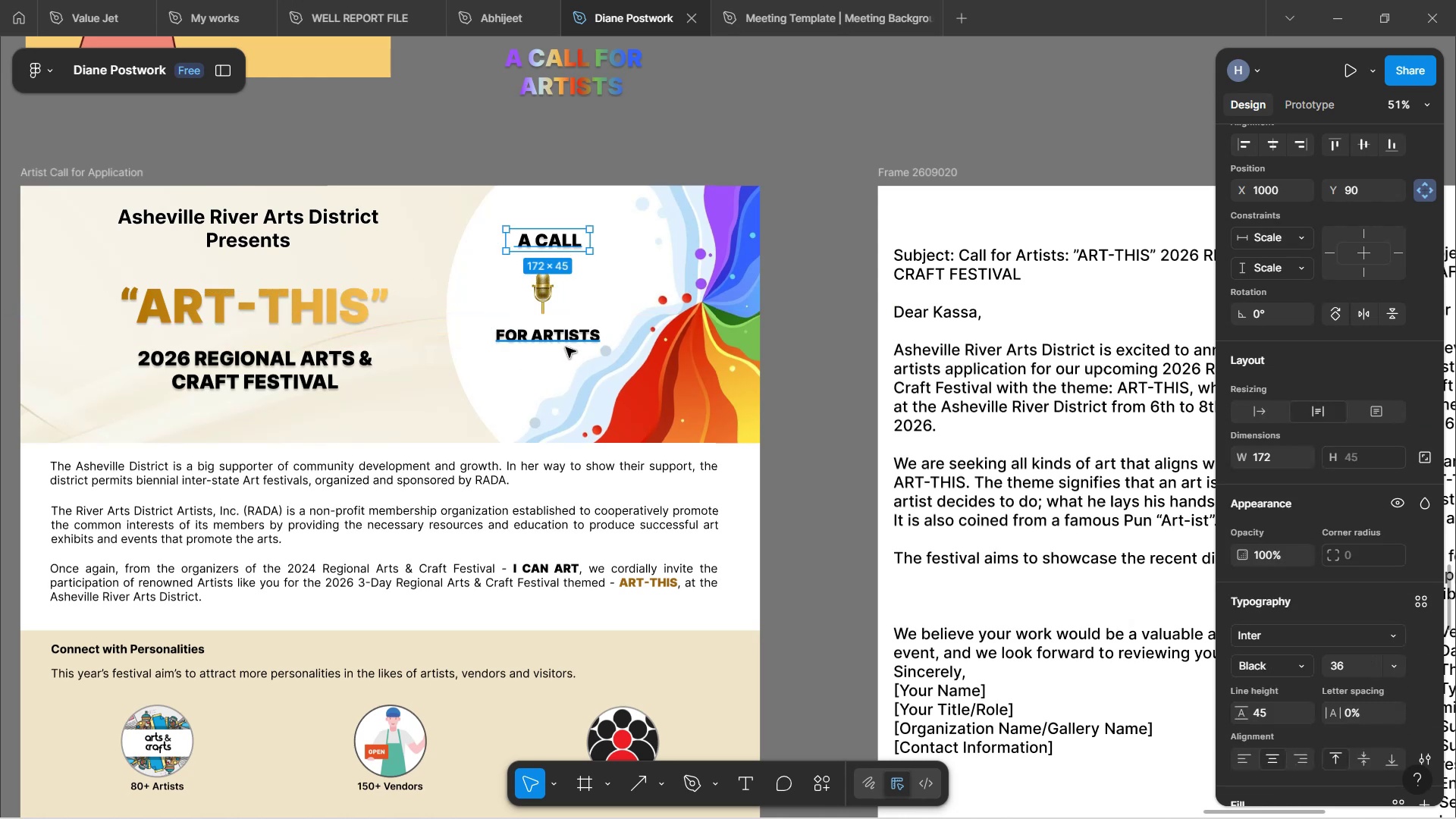 
left_click([564, 344])
 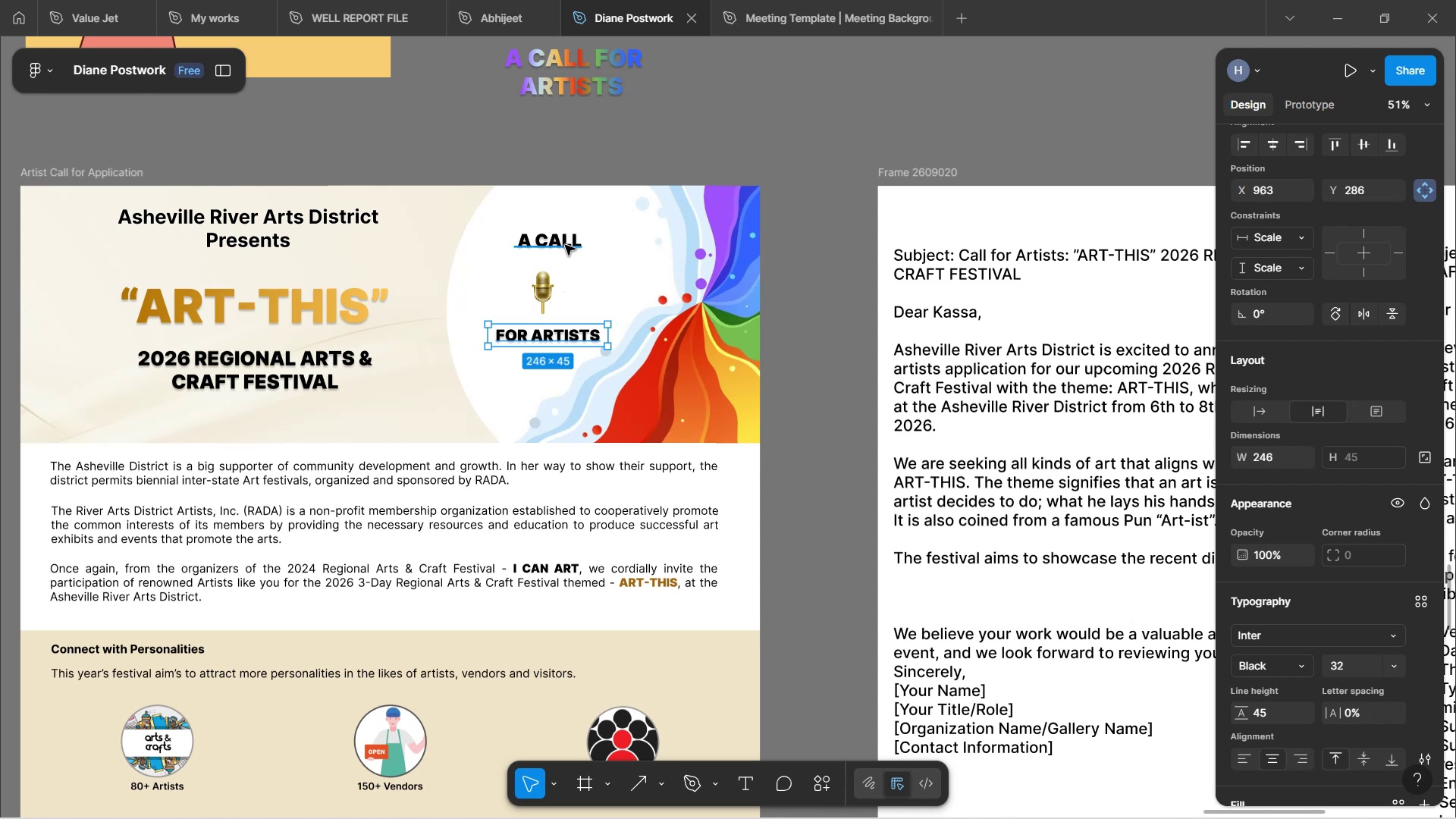 
left_click([566, 244])
 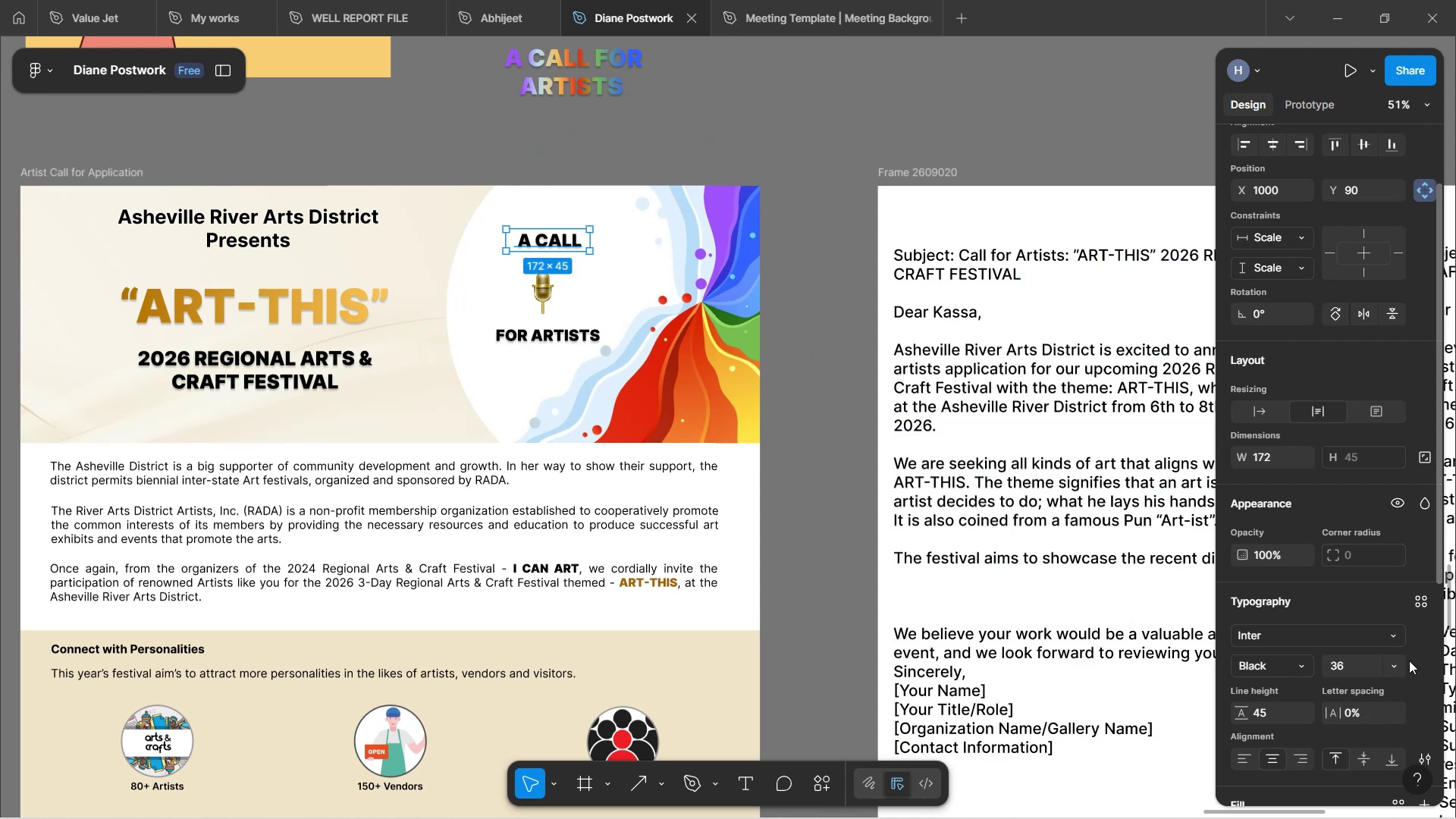 
left_click([1398, 664])
 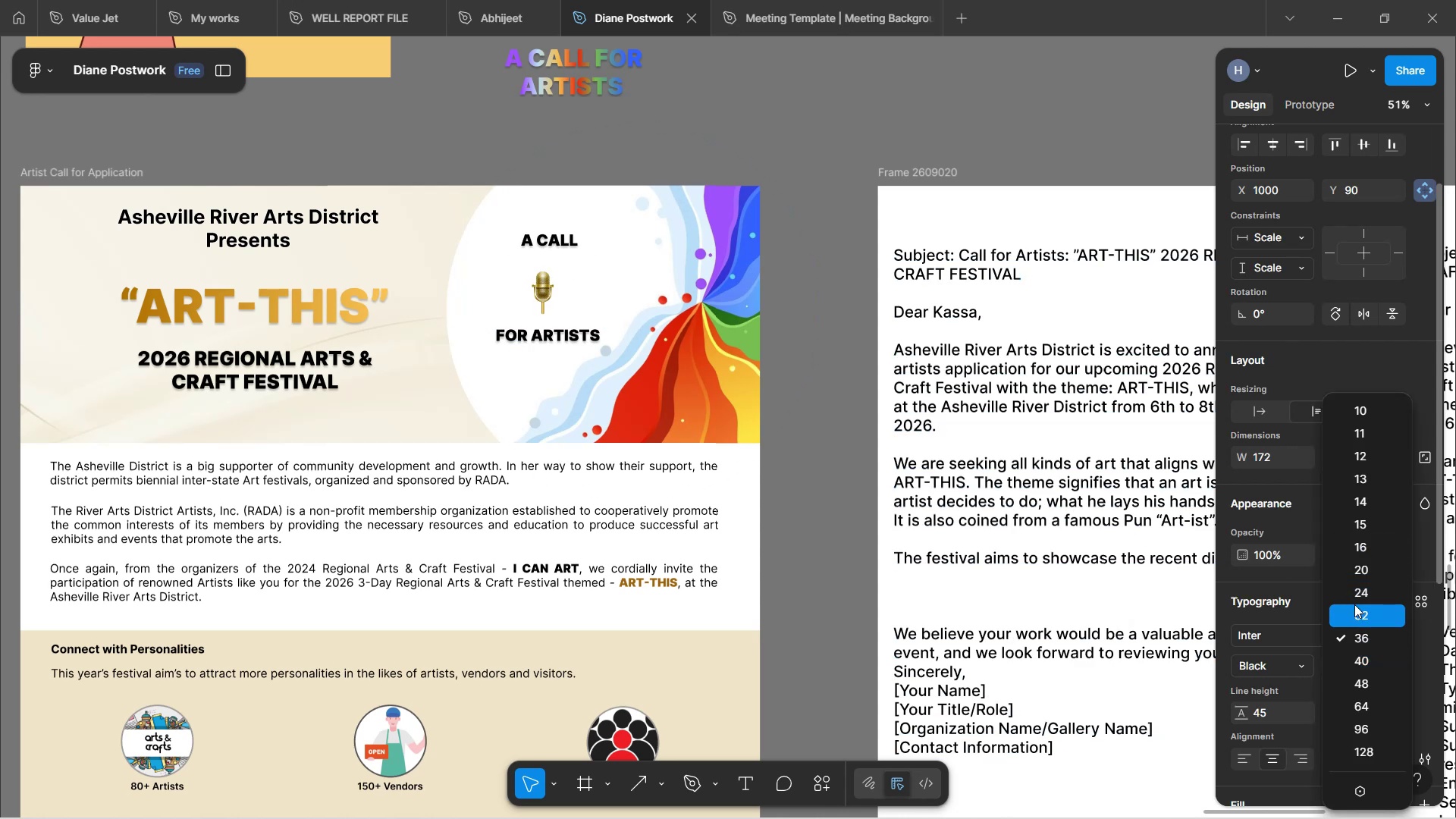 
left_click([1354, 604])
 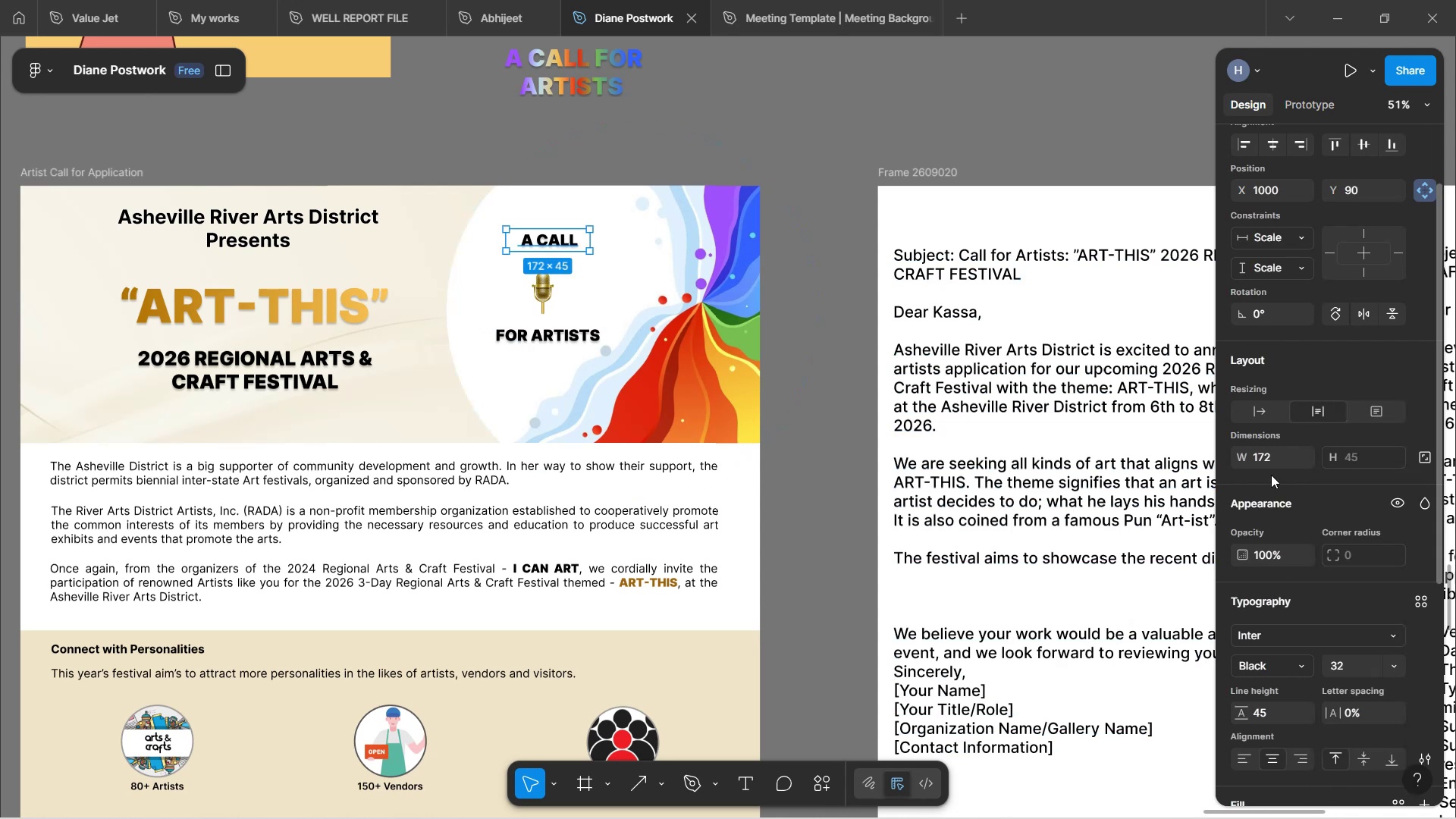 
left_click([1263, 411])
 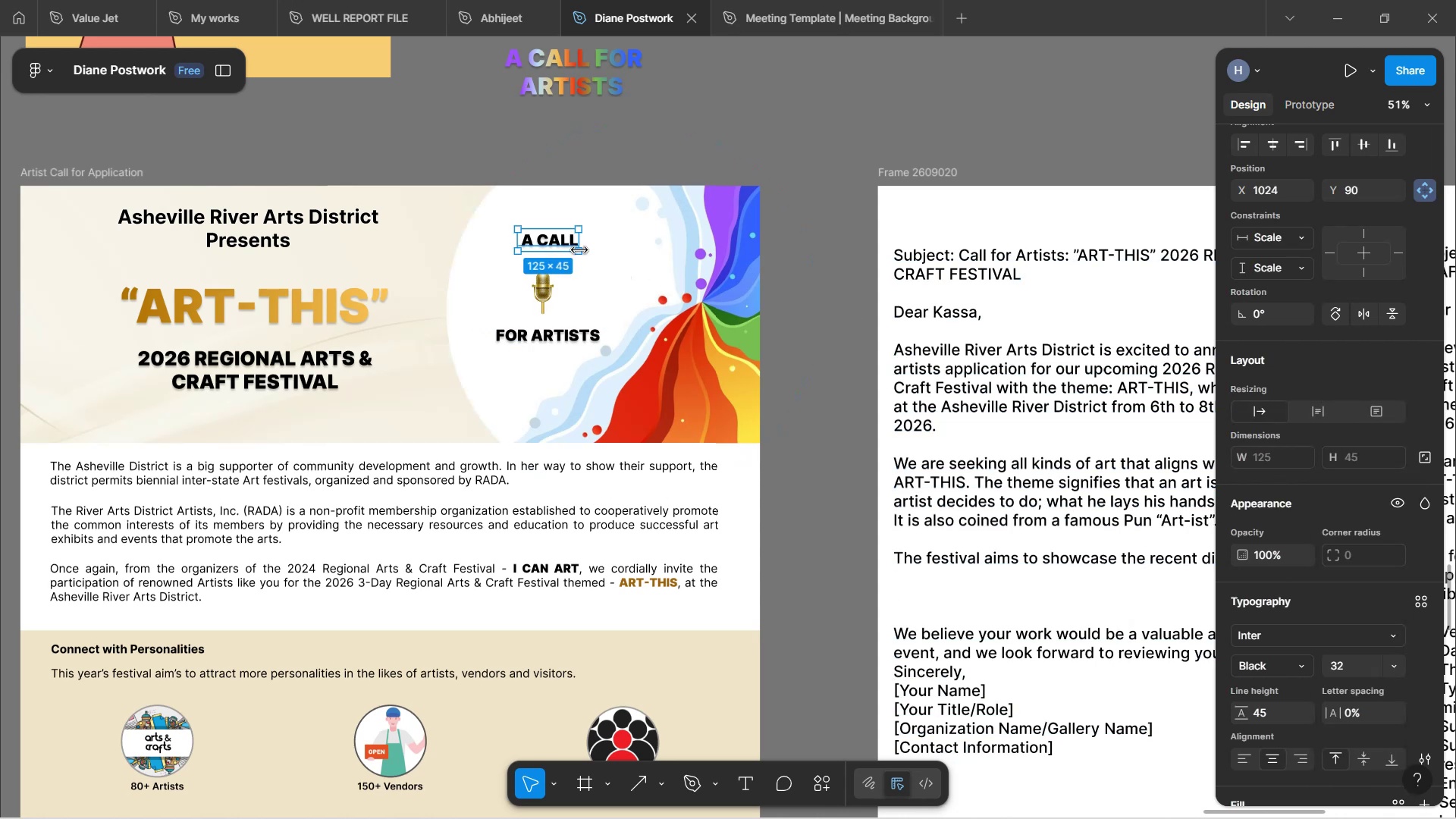 
left_click_drag(start_coordinate=[555, 243], to_coordinate=[549, 251])
 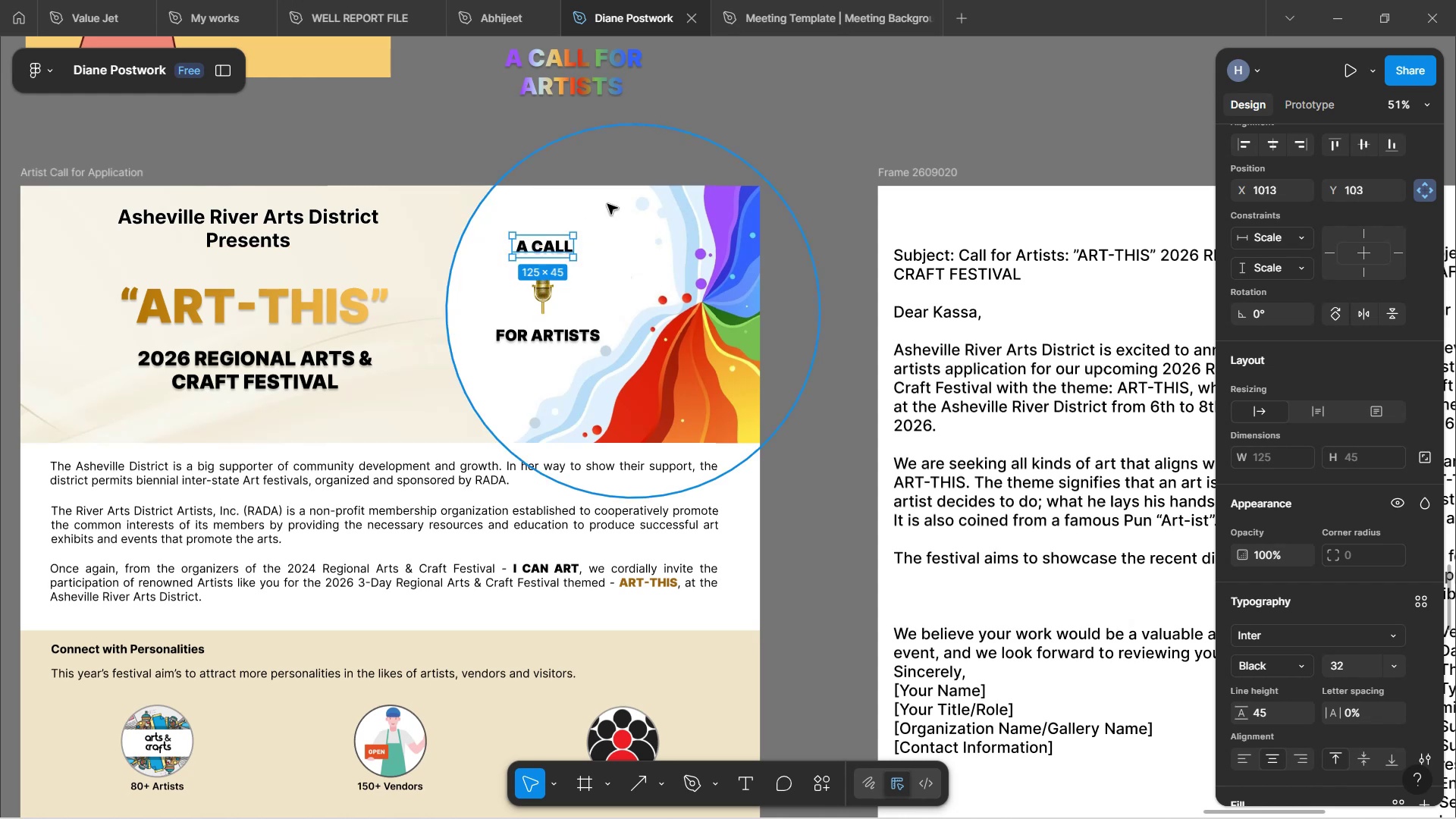 
left_click_drag(start_coordinate=[607, 204], to_coordinate=[610, 200])
 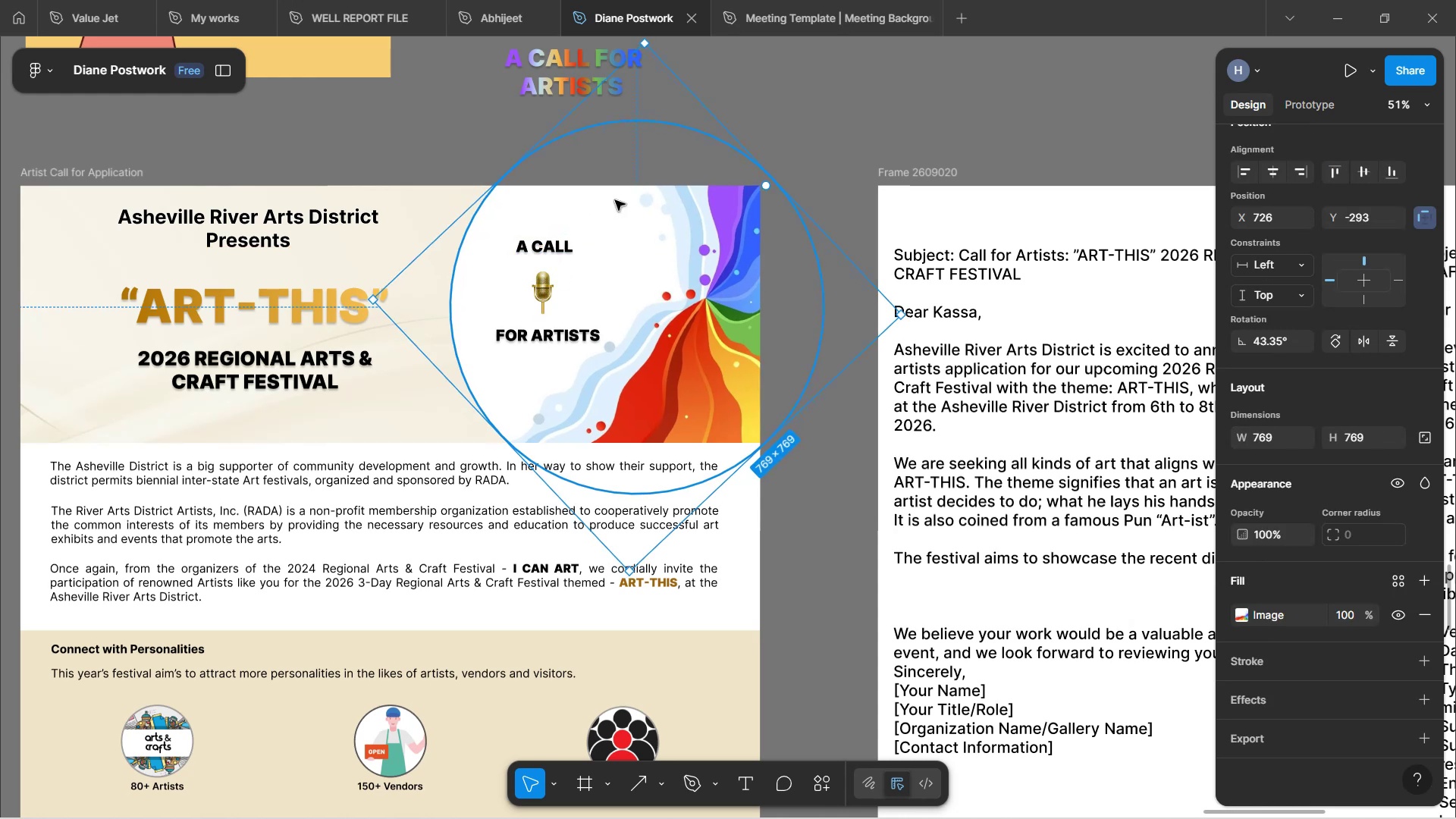 
key(Control+Z)
 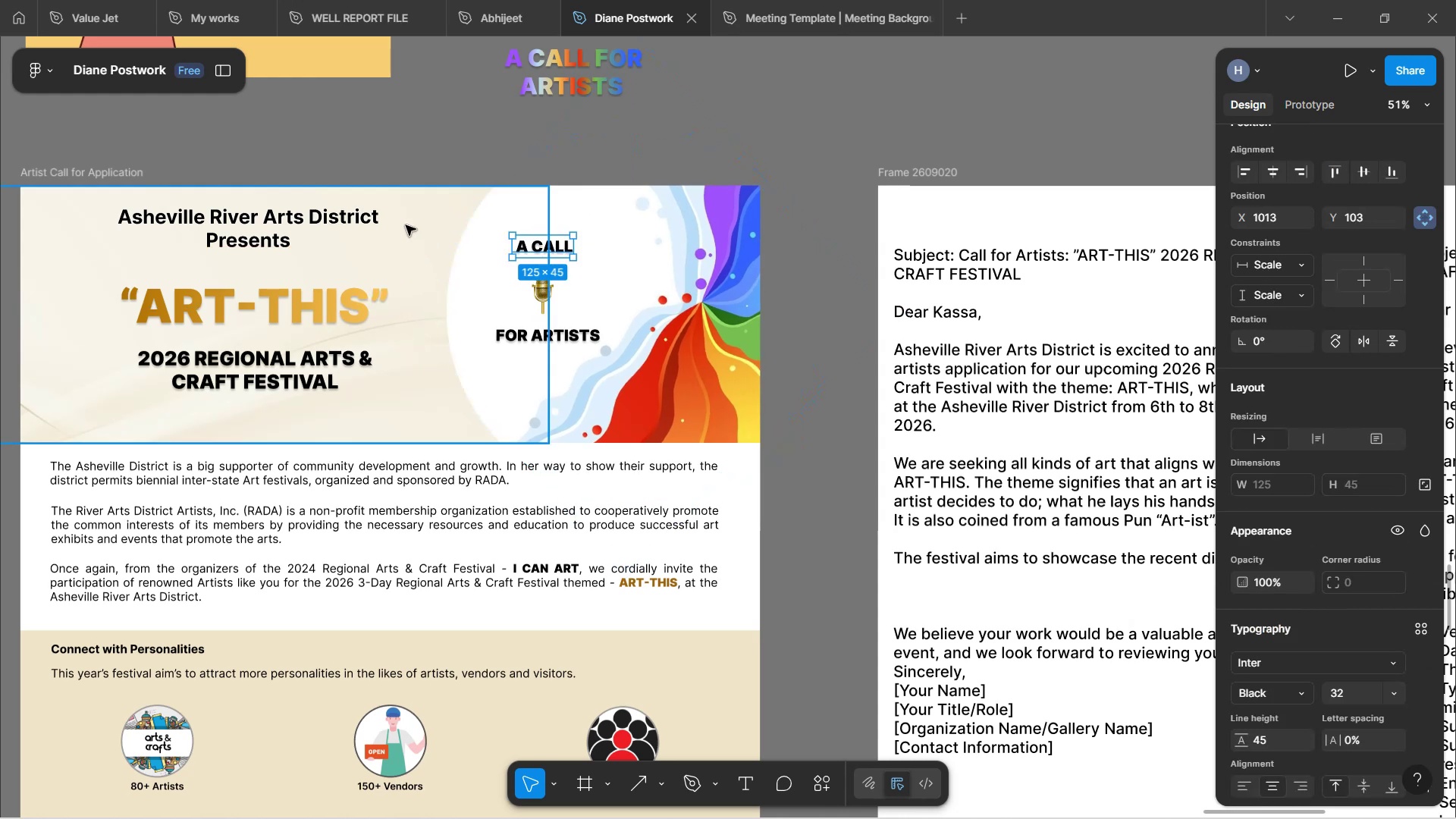 
left_click([406, 221])
 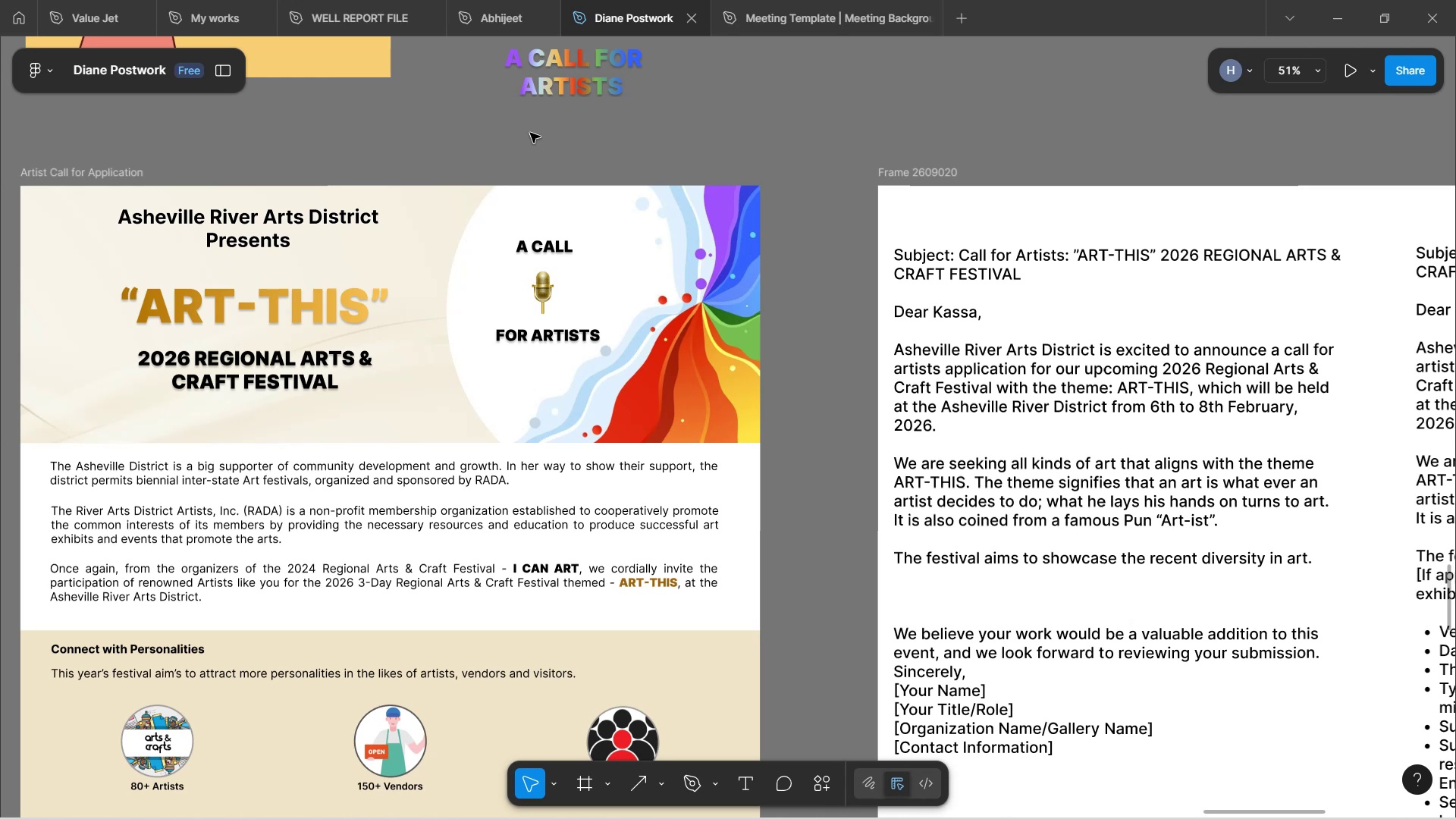 
wait(7.04)
 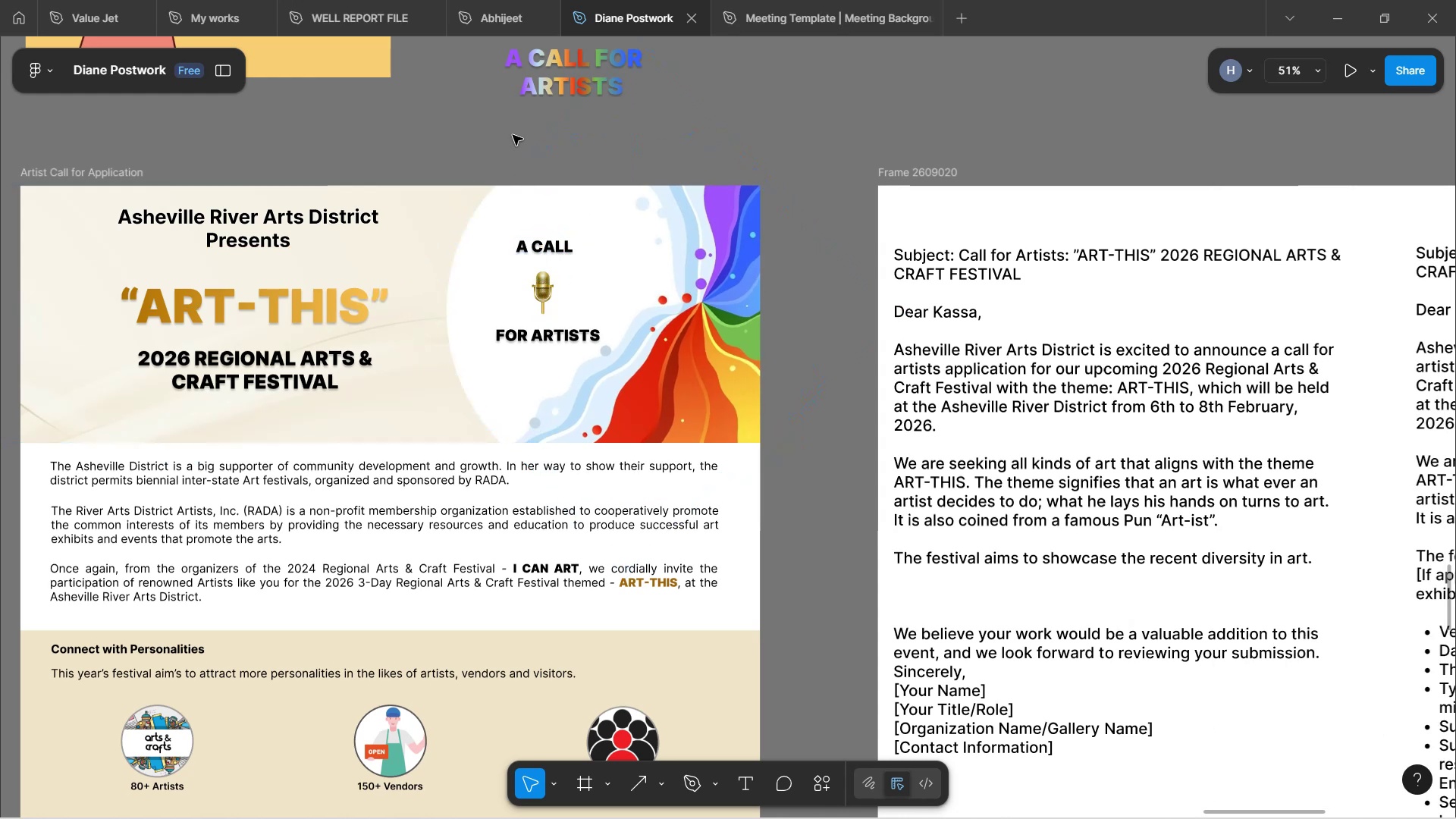 
hold_key(key=ControlLeft, duration=1.07)
scroll: coordinate [544, 303], scroll_direction: up, amount: 3.0
 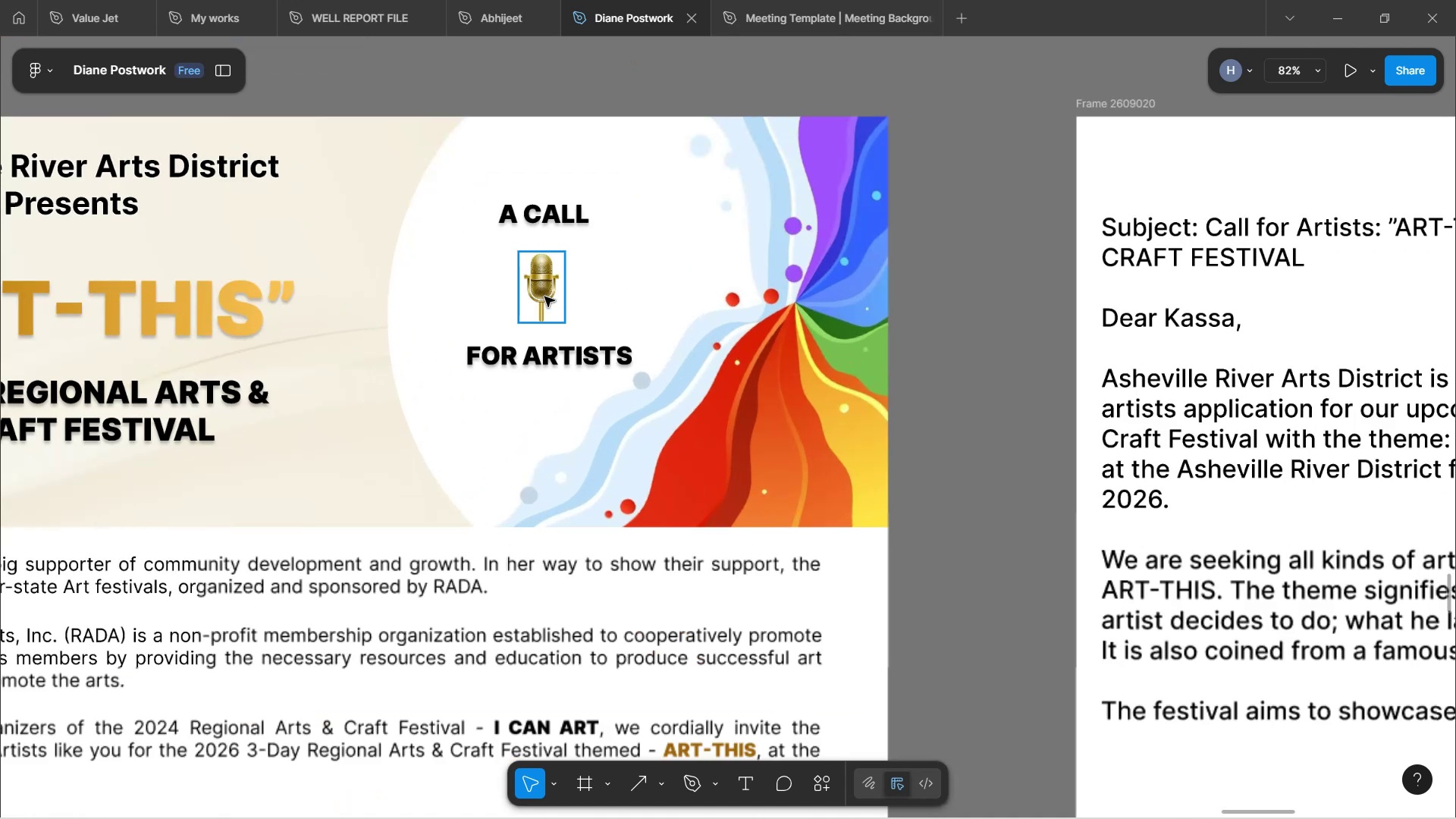 
key(Control+ControlLeft)
 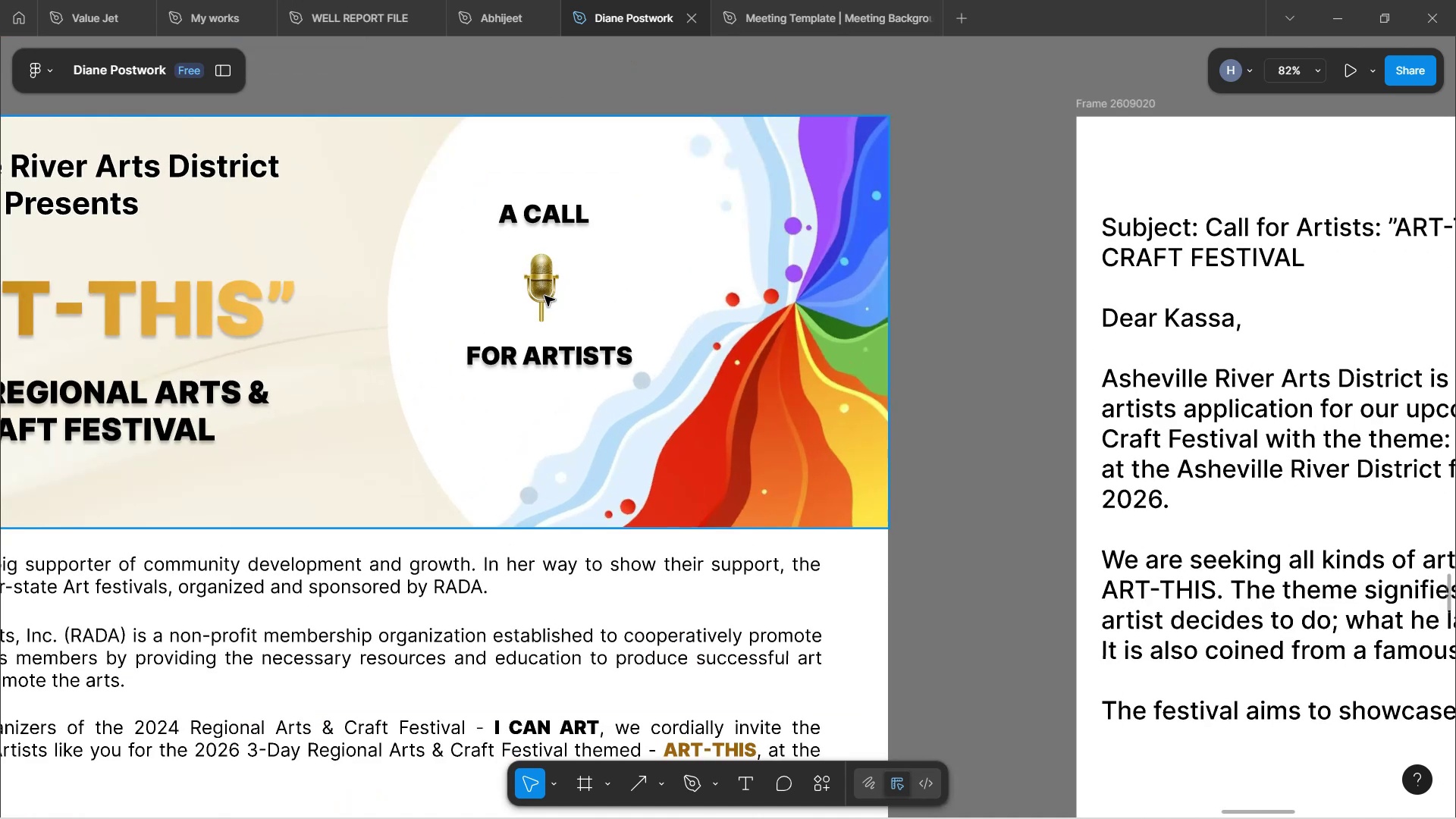 
double_click([544, 296])
 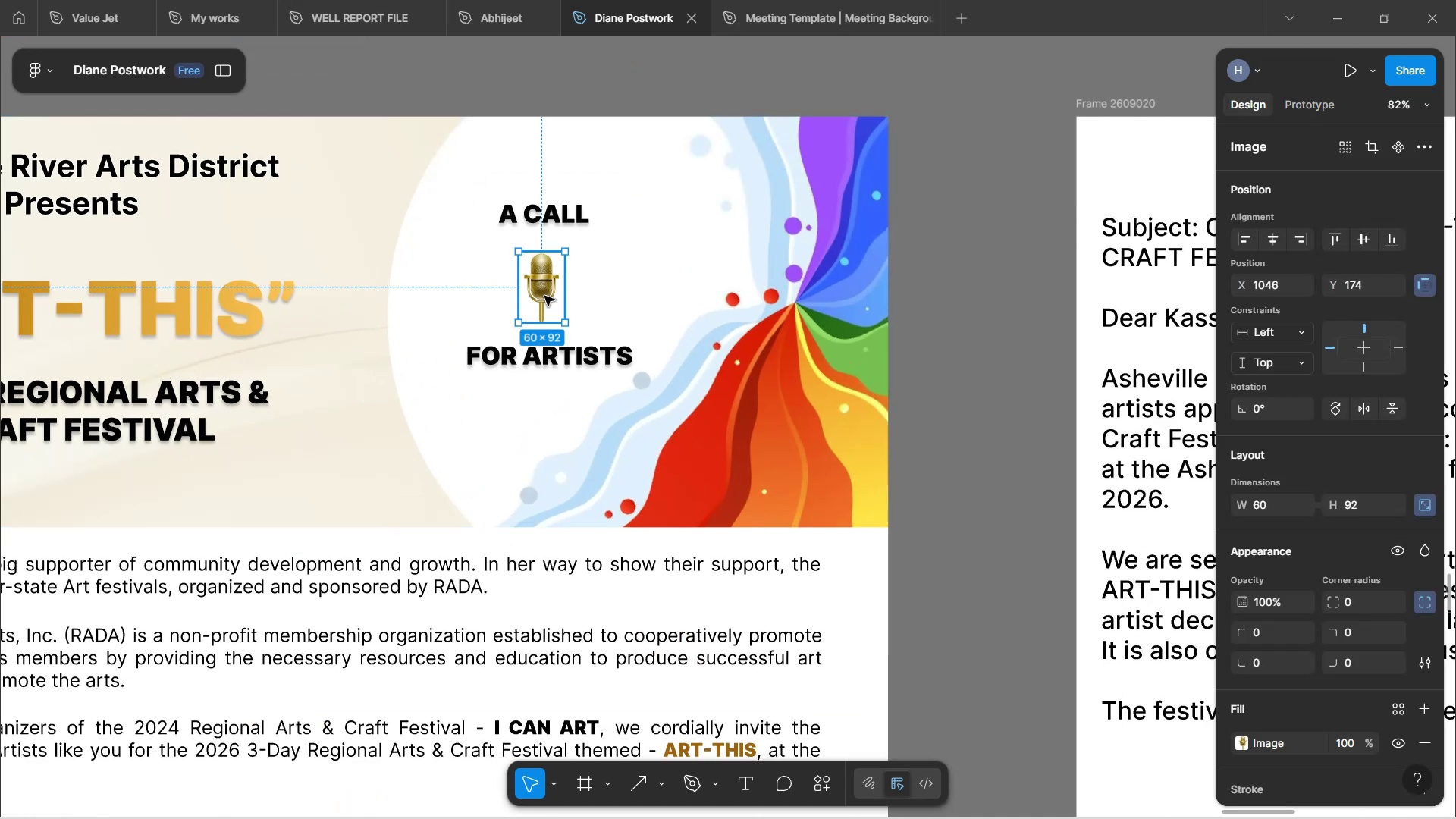 
left_click_drag(start_coordinate=[544, 296], to_coordinate=[426, 324])
 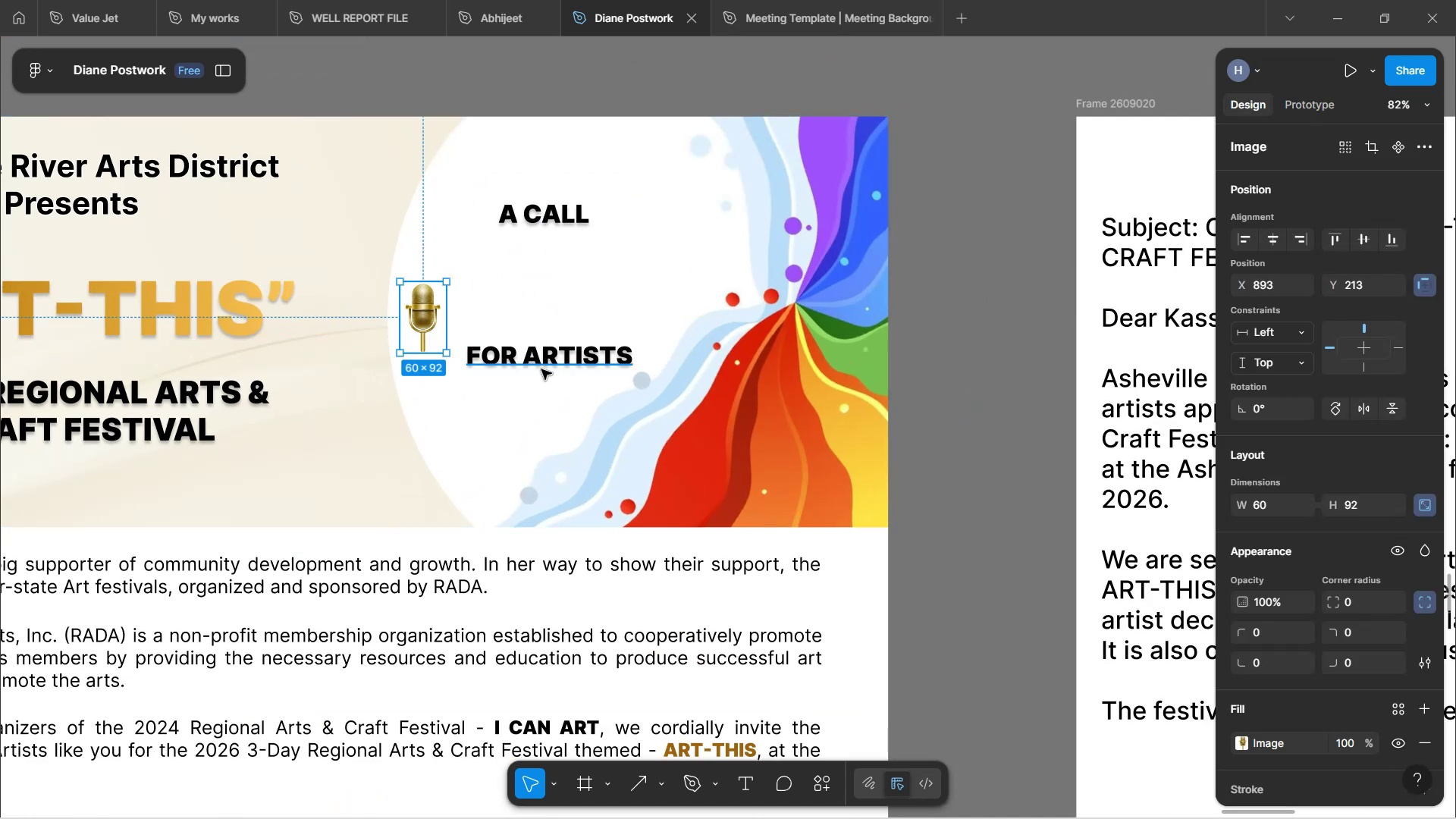 
left_click([542, 366])
 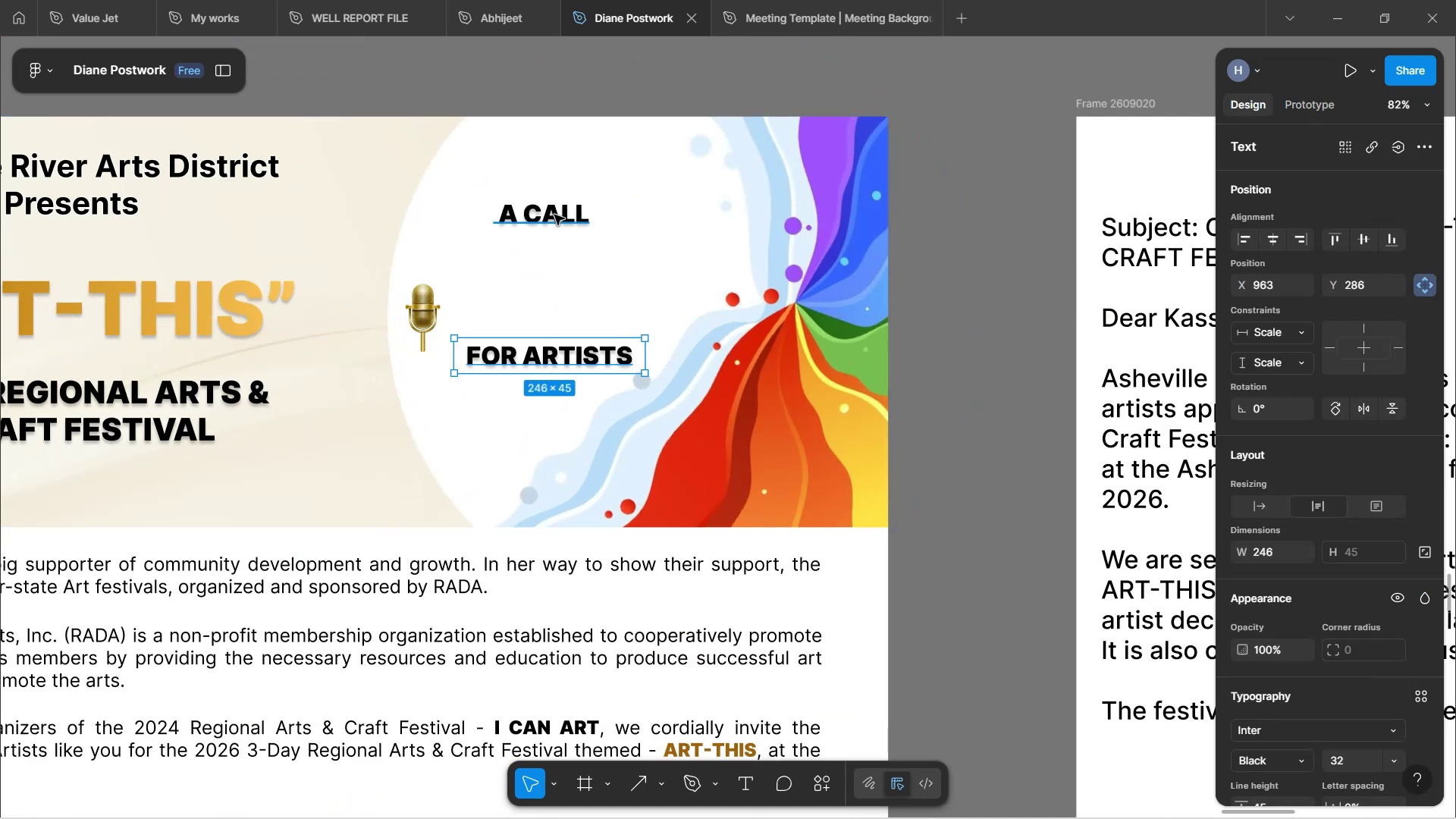 
left_click([556, 212])
 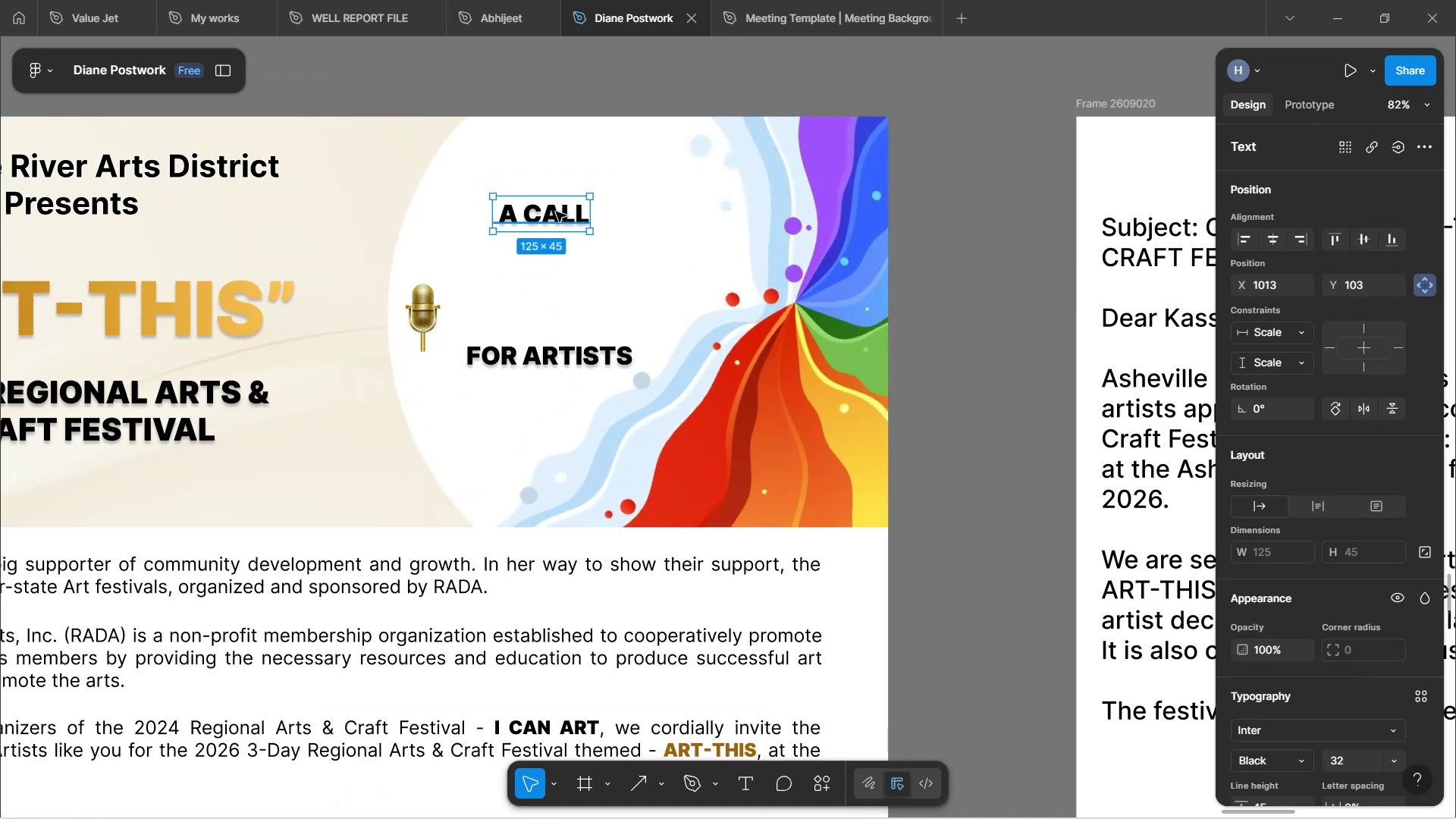 
left_click_drag(start_coordinate=[556, 212], to_coordinate=[559, 315])
 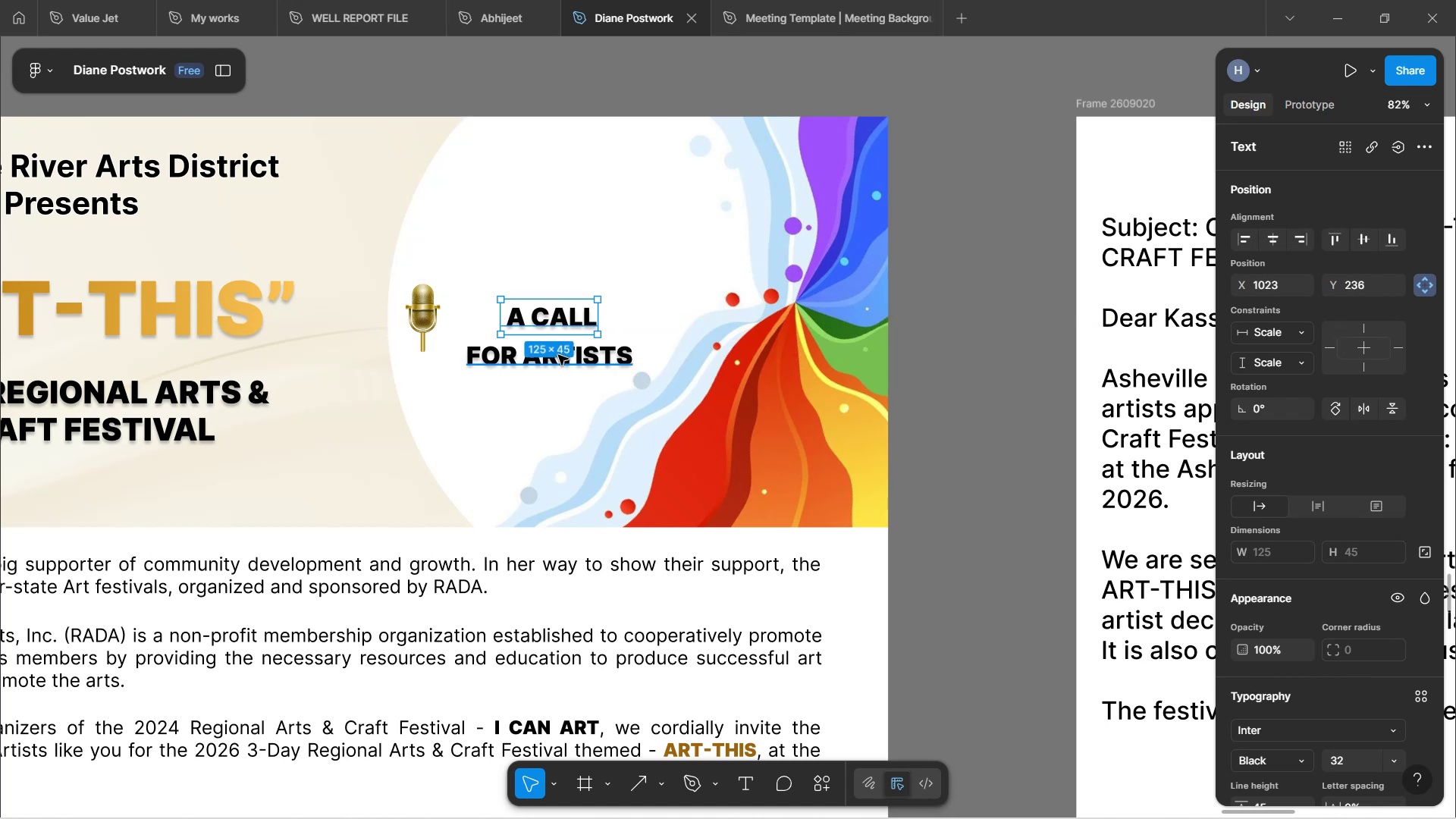 
hold_key(key=ShiftLeft, duration=0.66)
 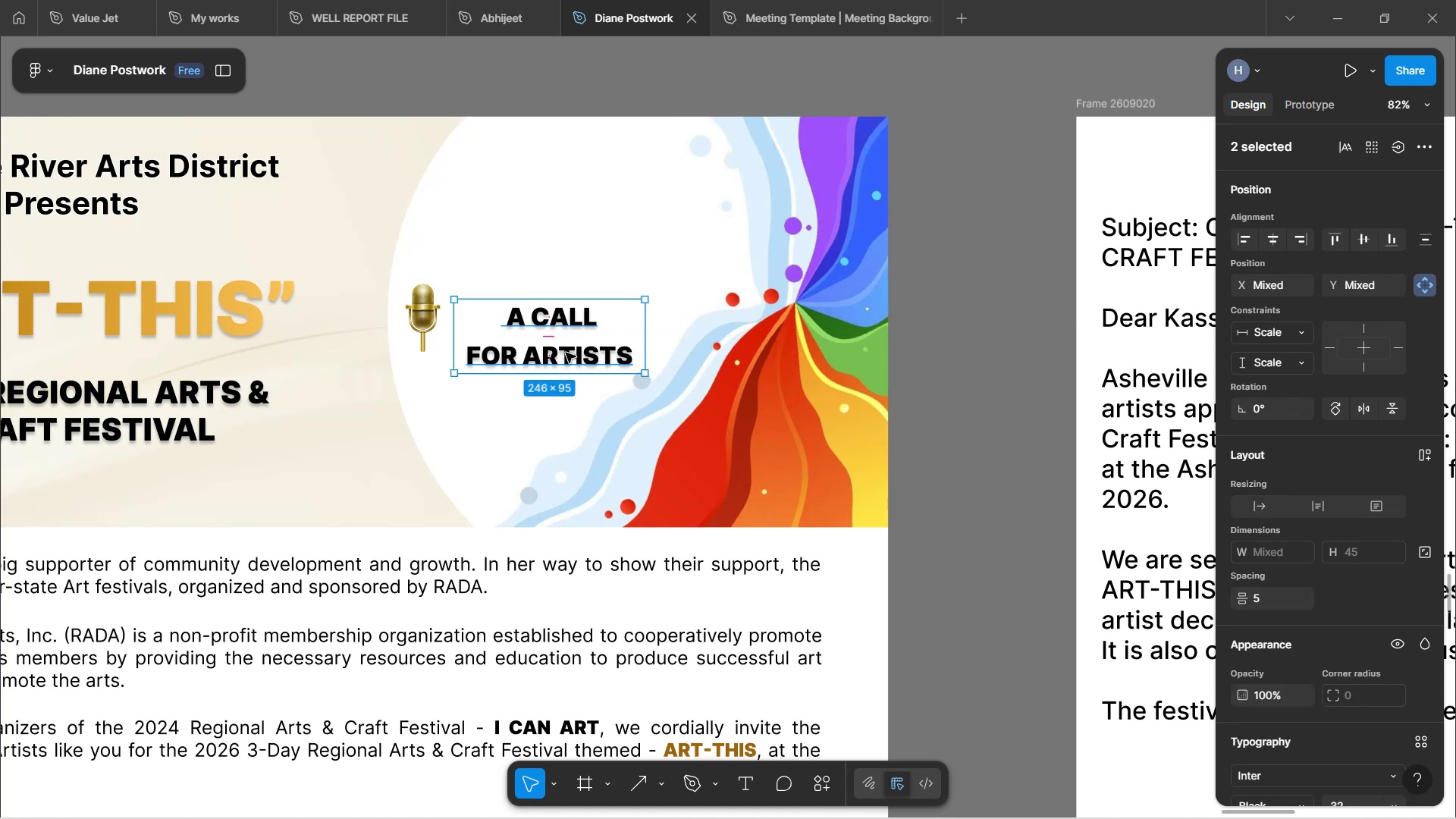 
left_click_drag(start_coordinate=[568, 354], to_coordinate=[610, 309])
 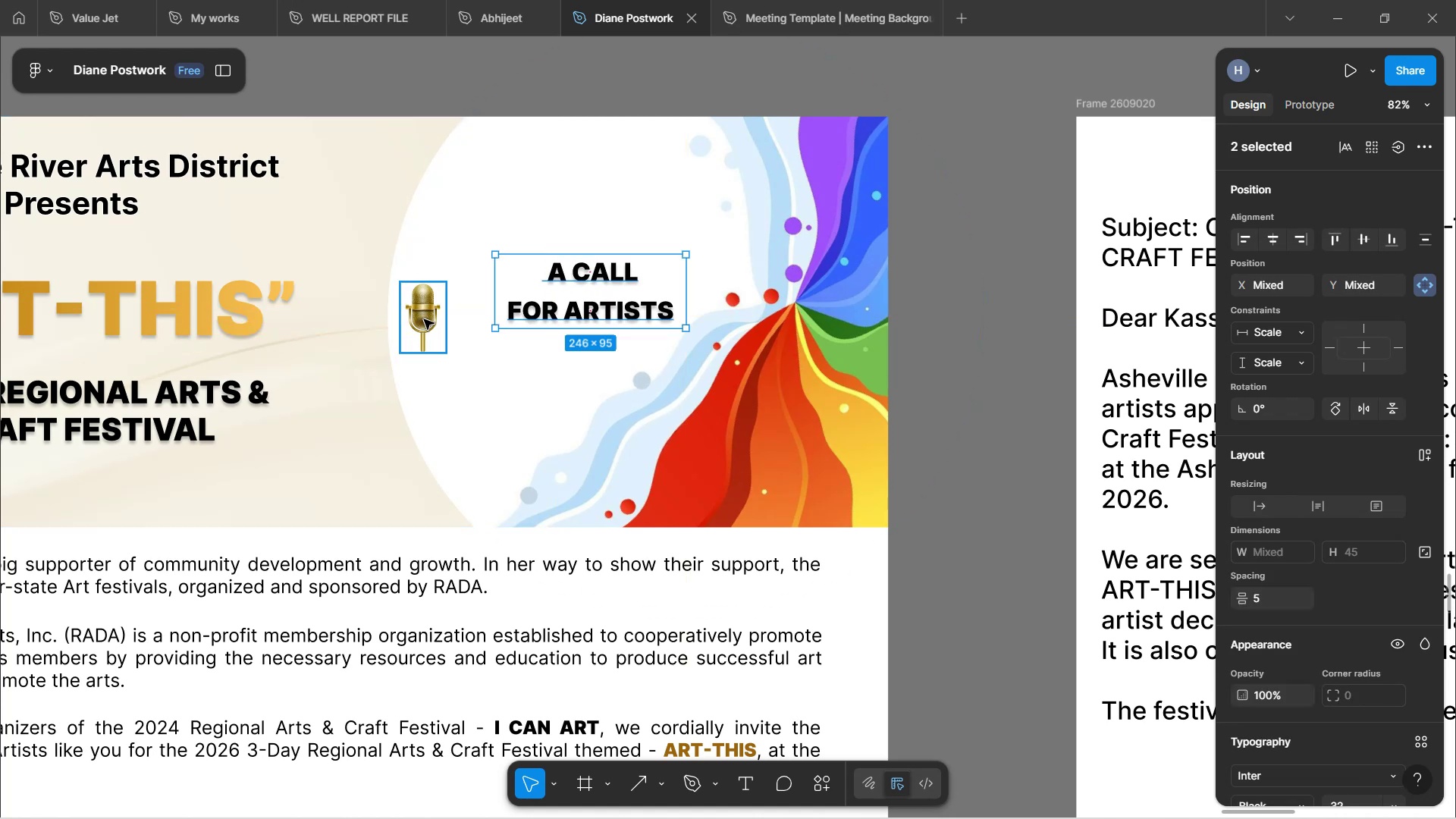 
left_click_drag(start_coordinate=[425, 319], to_coordinate=[467, 290])
 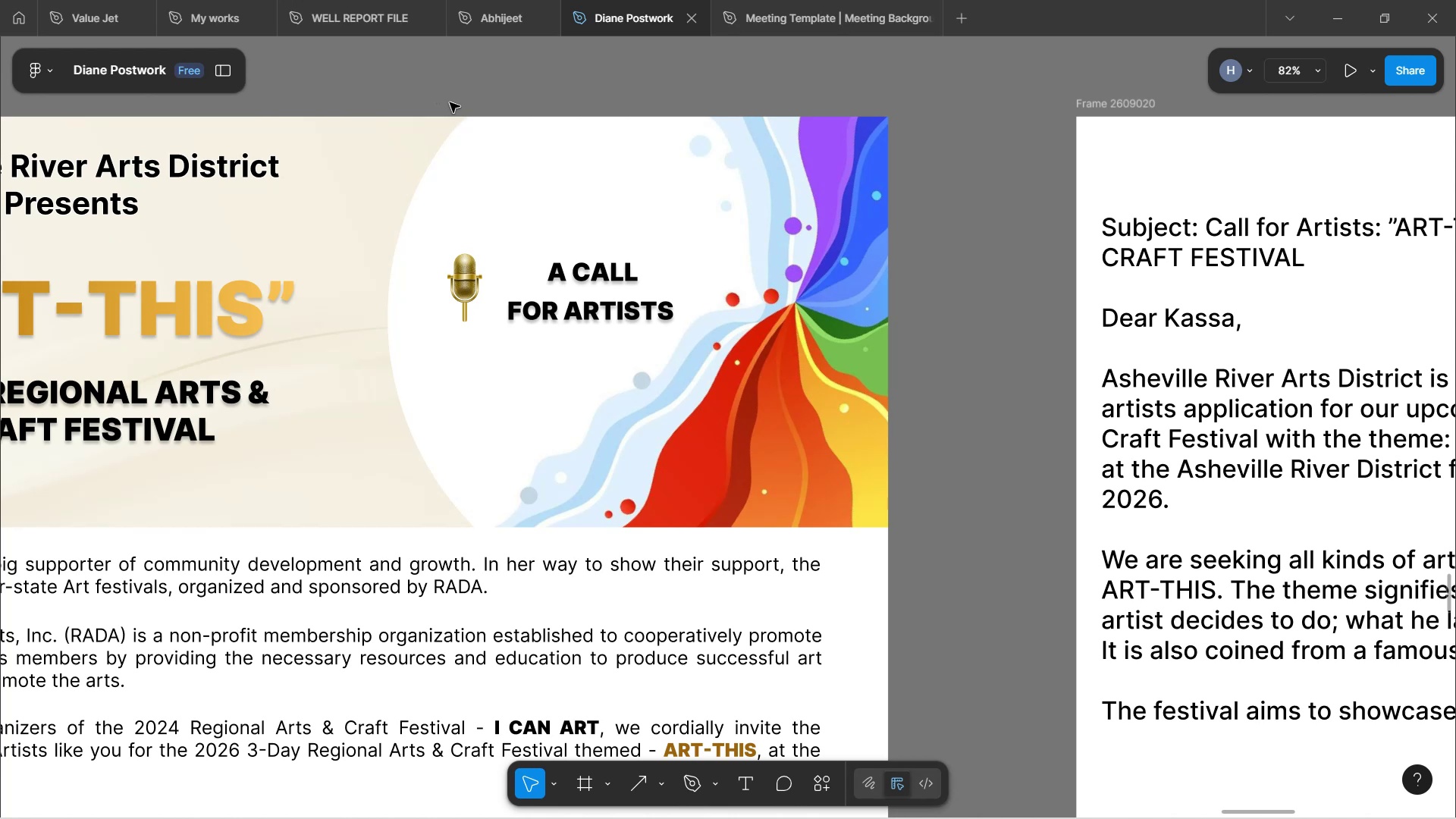 
wait(51.52)
 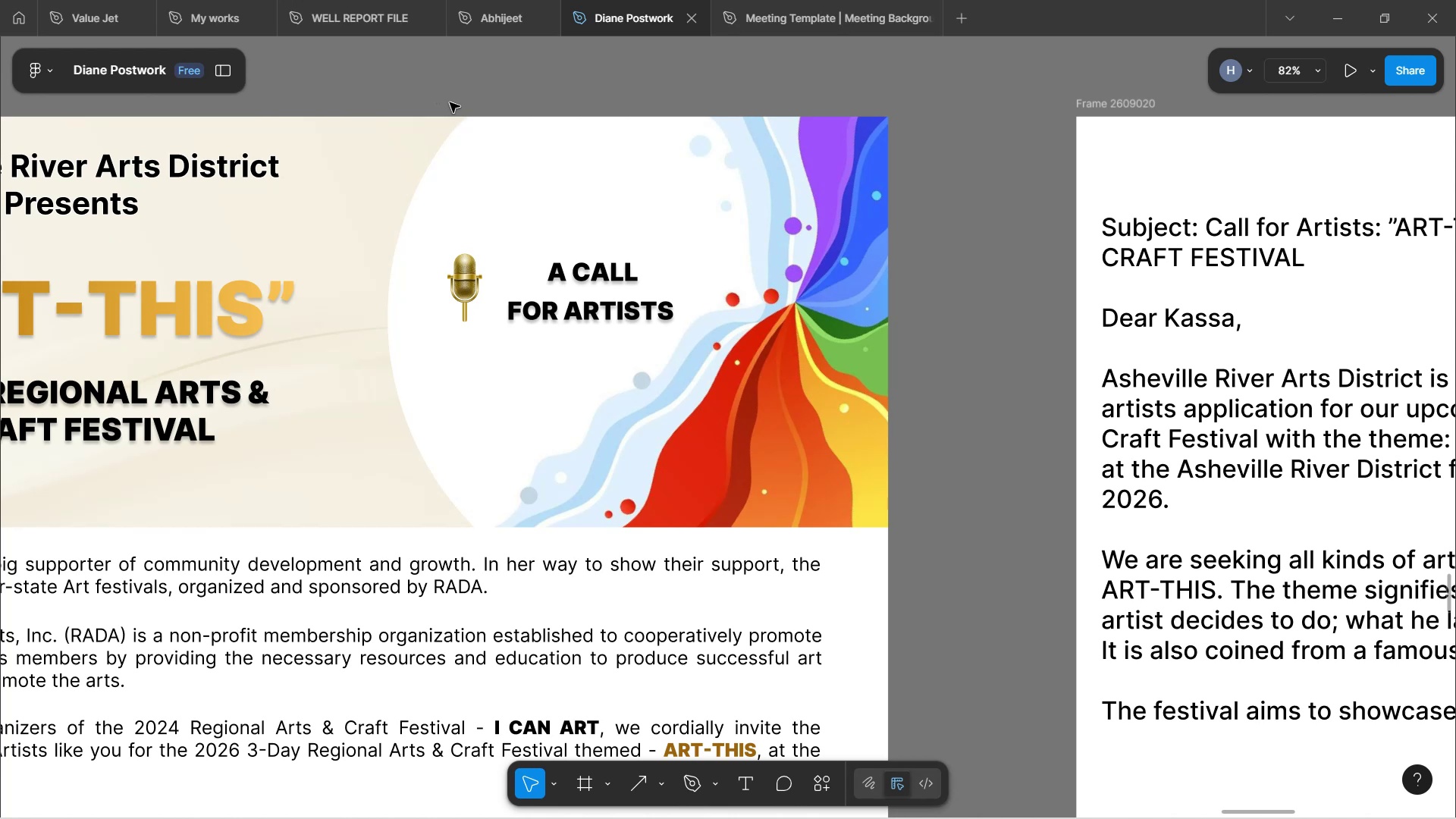 
hold_key(key=ShiftLeft, duration=1.52)
scroll: coordinate [912, 386], scroll_direction: up, amount: 6.0
 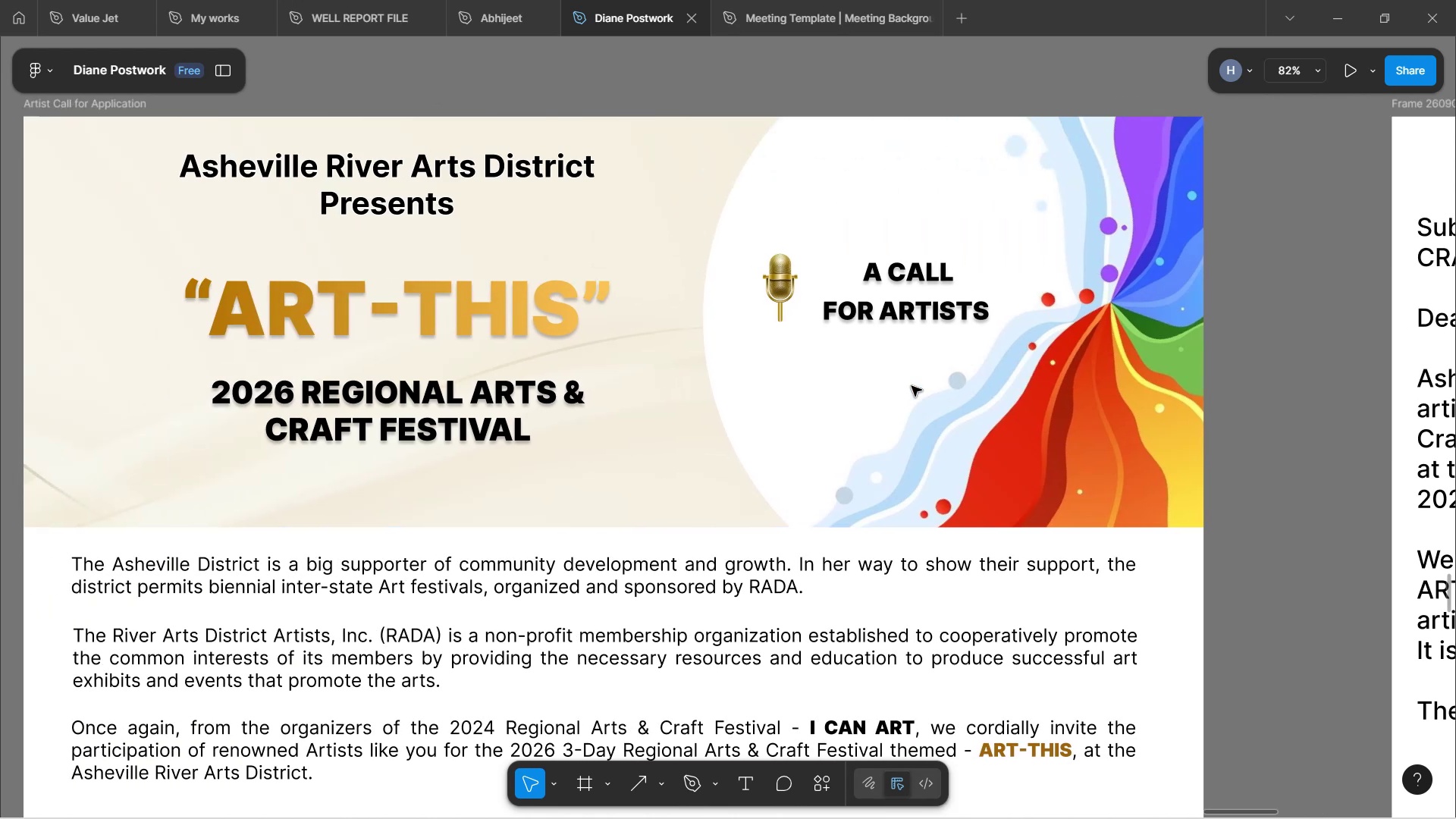 
hold_key(key=ShiftLeft, duration=0.4)
 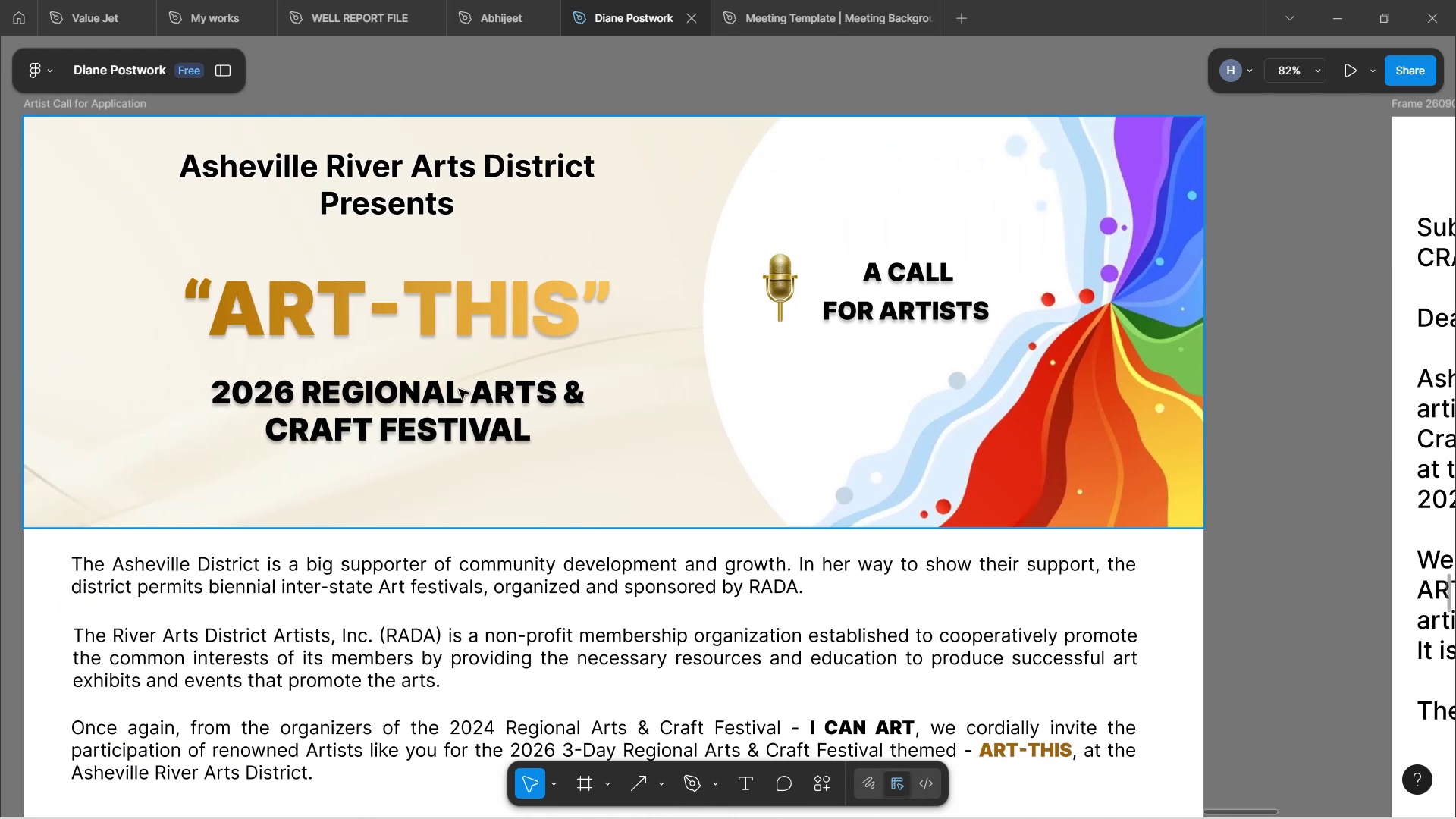 
double_click([459, 389])
 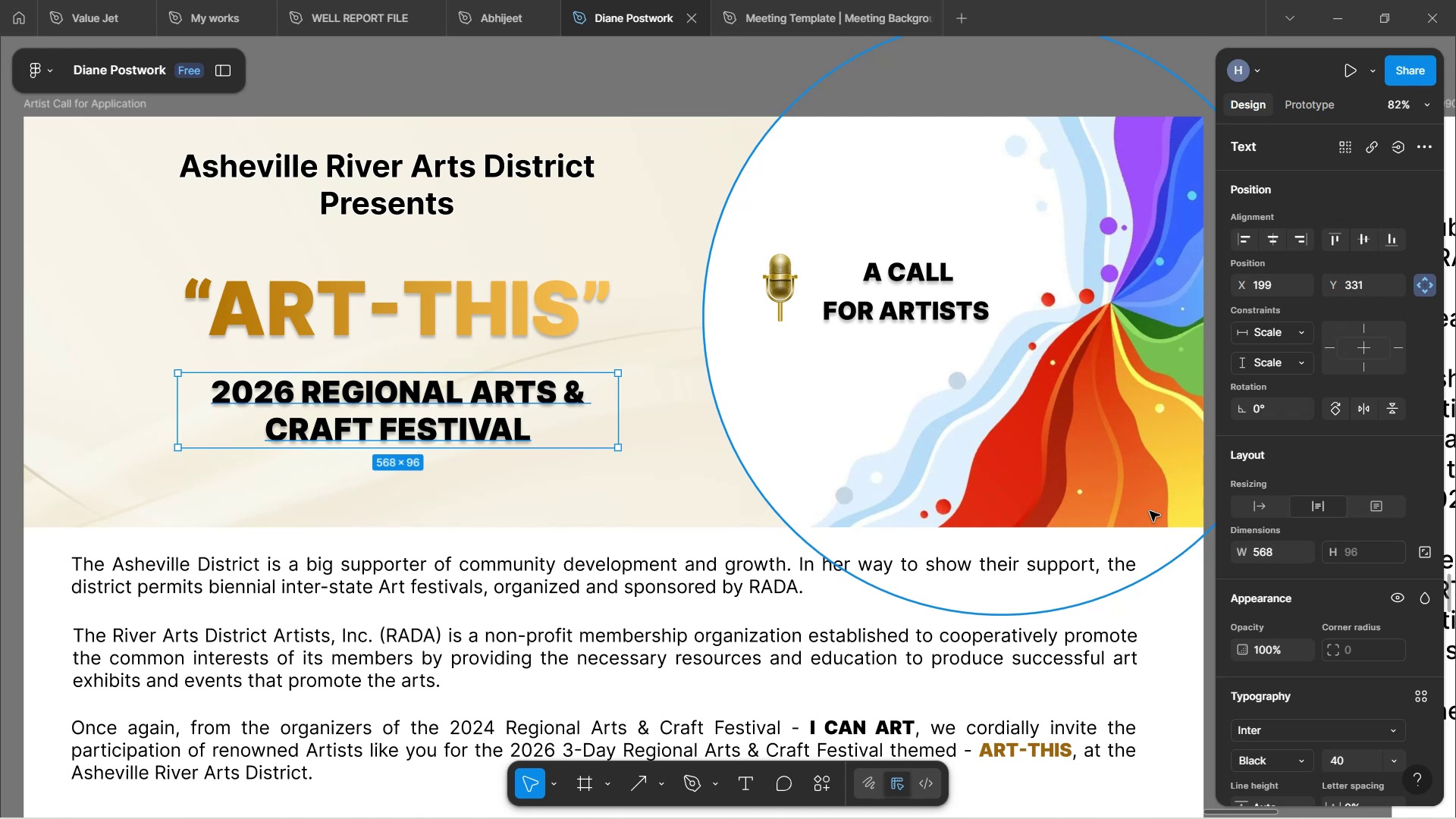 
scroll: coordinate [1309, 642], scroll_direction: down, amount: 4.0
 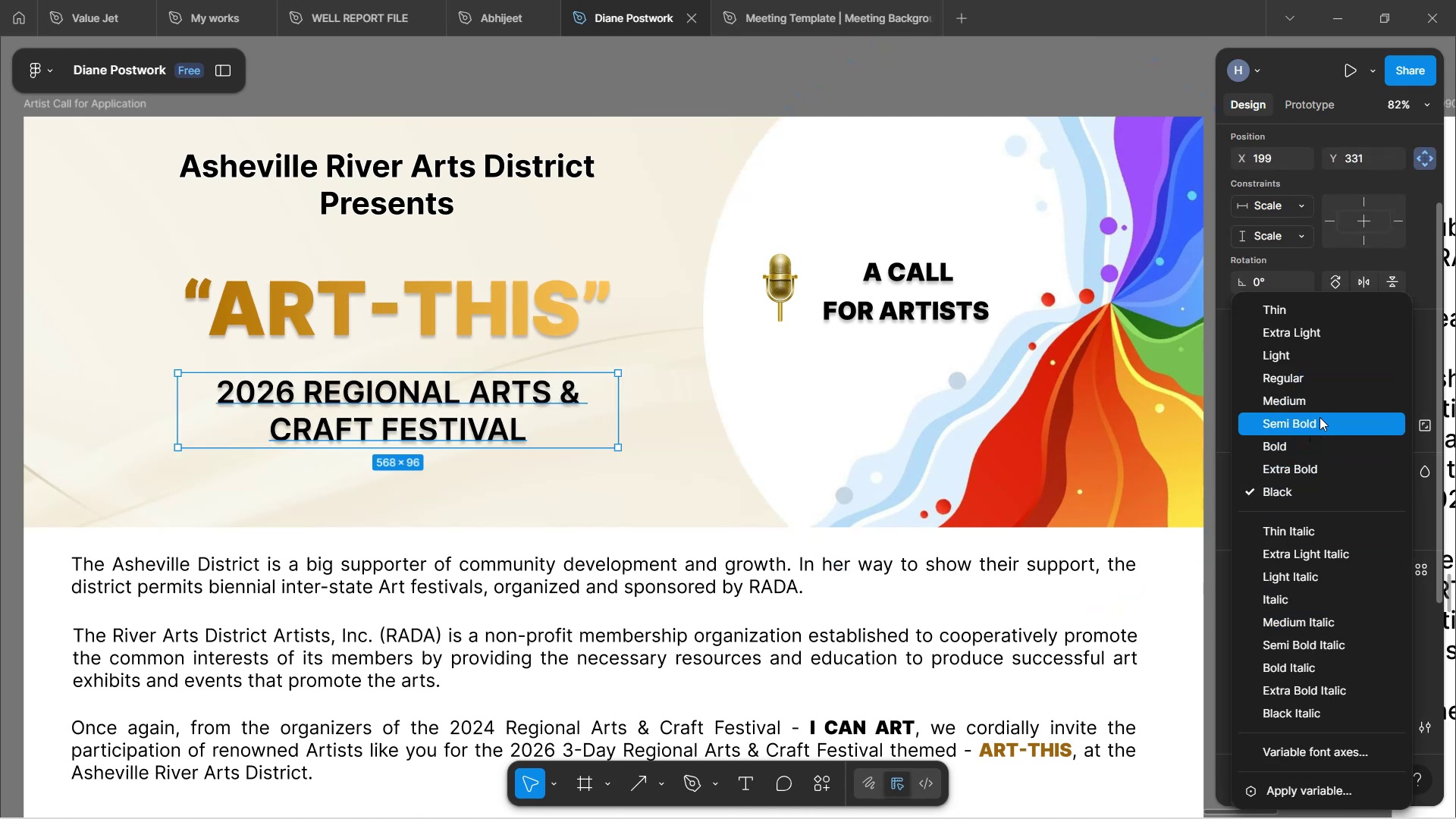 
wait(13.45)
 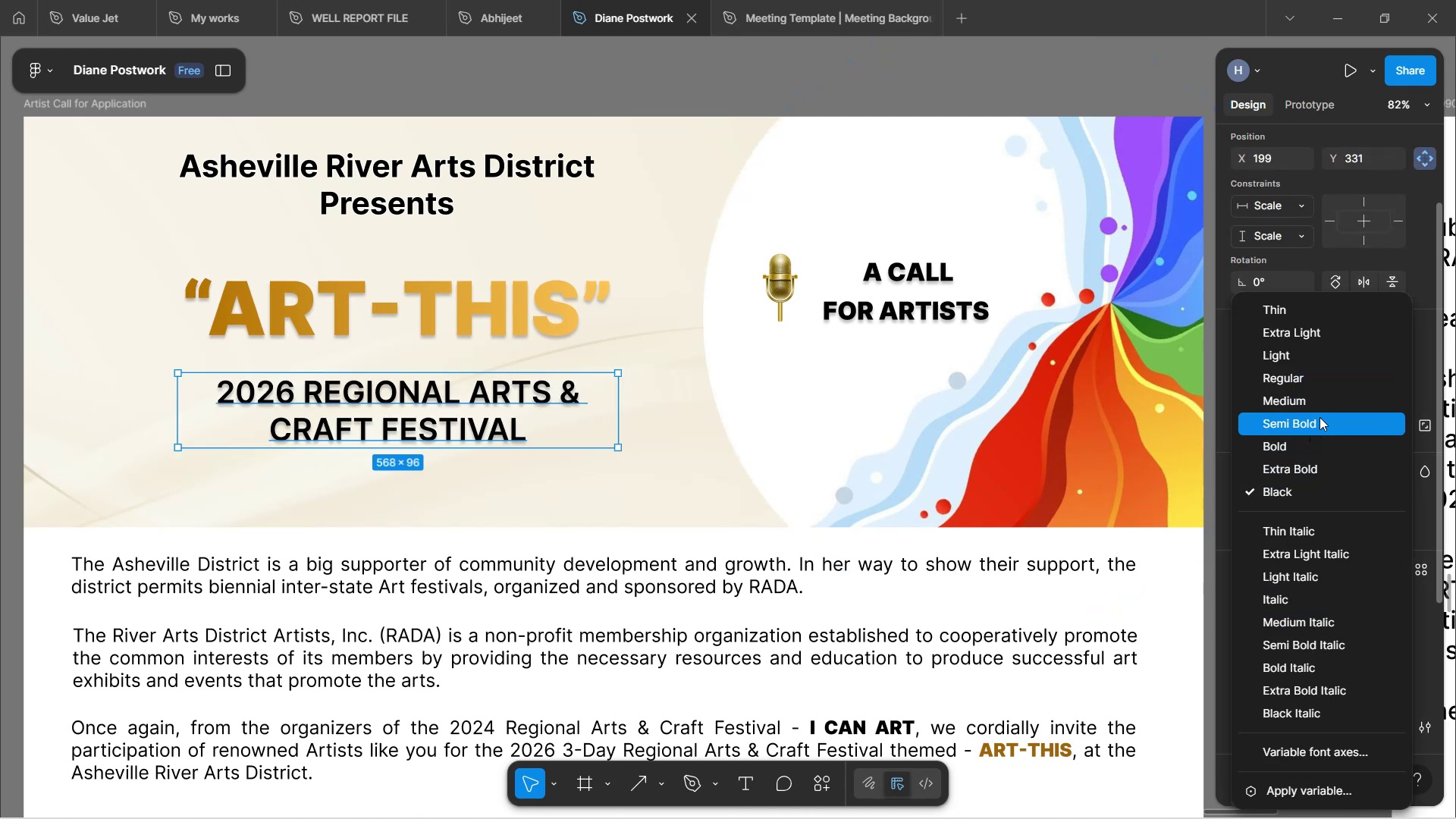 
left_click([864, 470])
 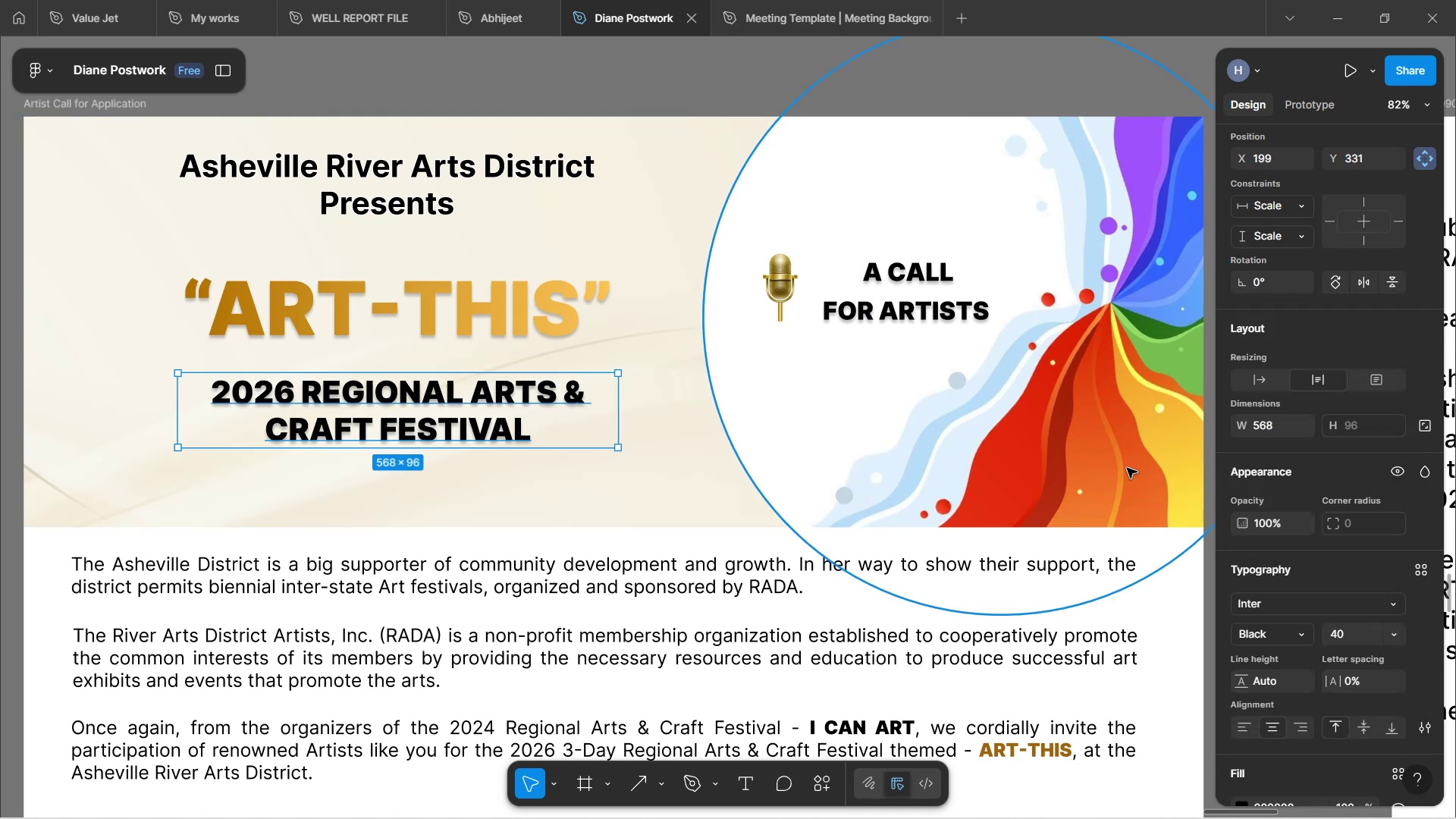 
scroll: coordinate [1344, 597], scroll_direction: down, amount: 14.0
 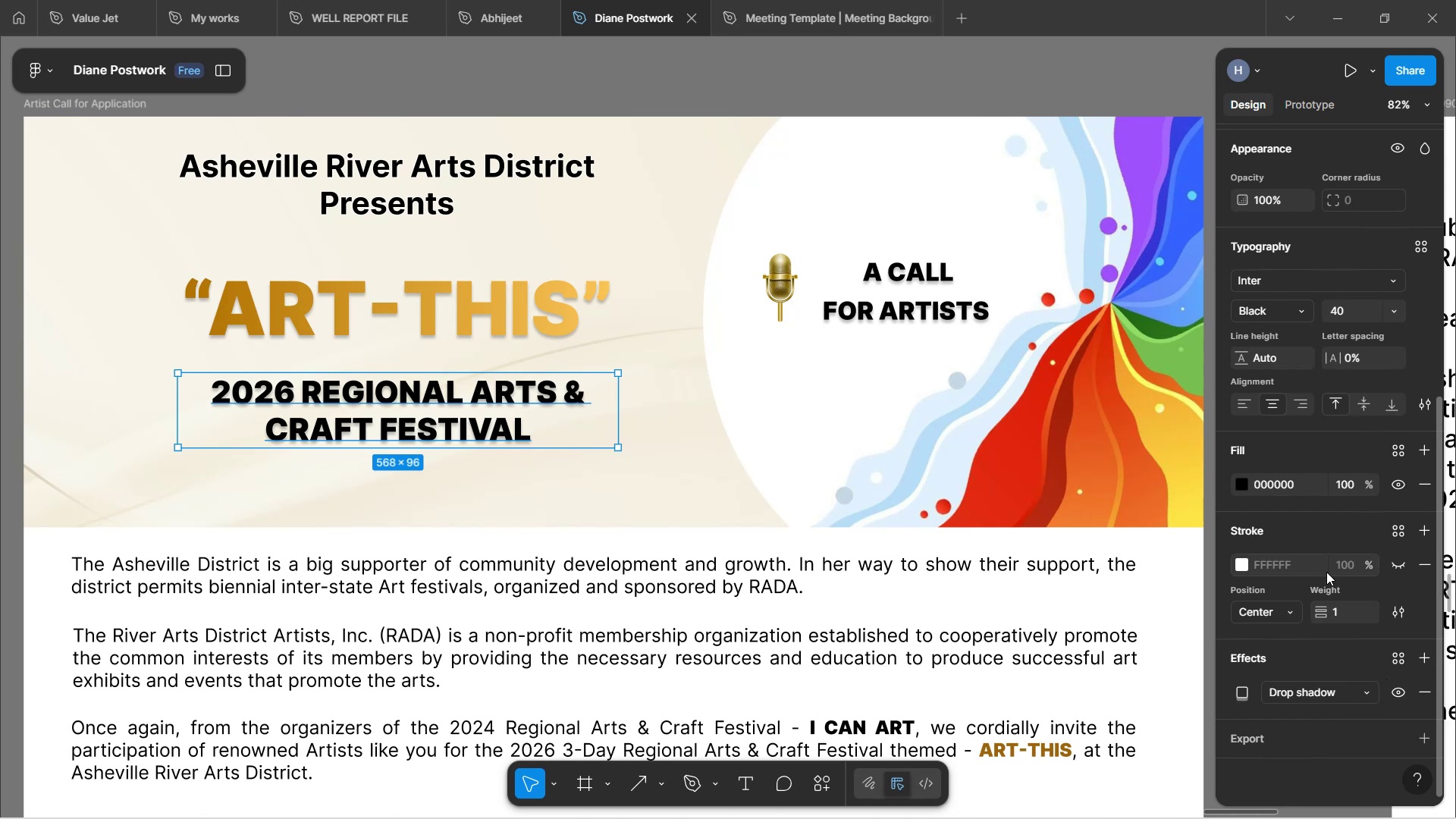 
mouse_move([1398, 692])
 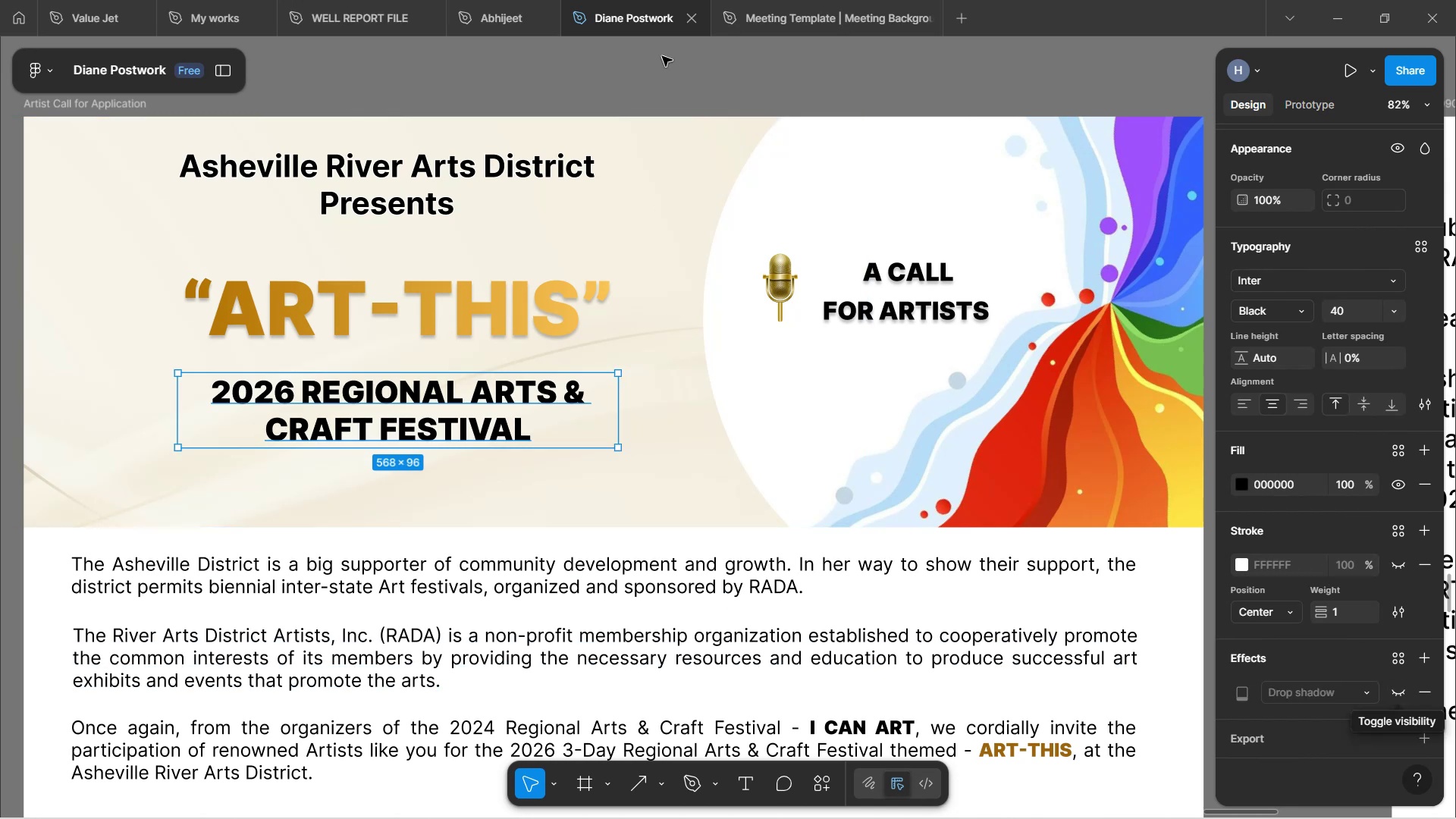 
left_click_drag(start_coordinate=[682, 73], to_coordinate=[686, 74])
 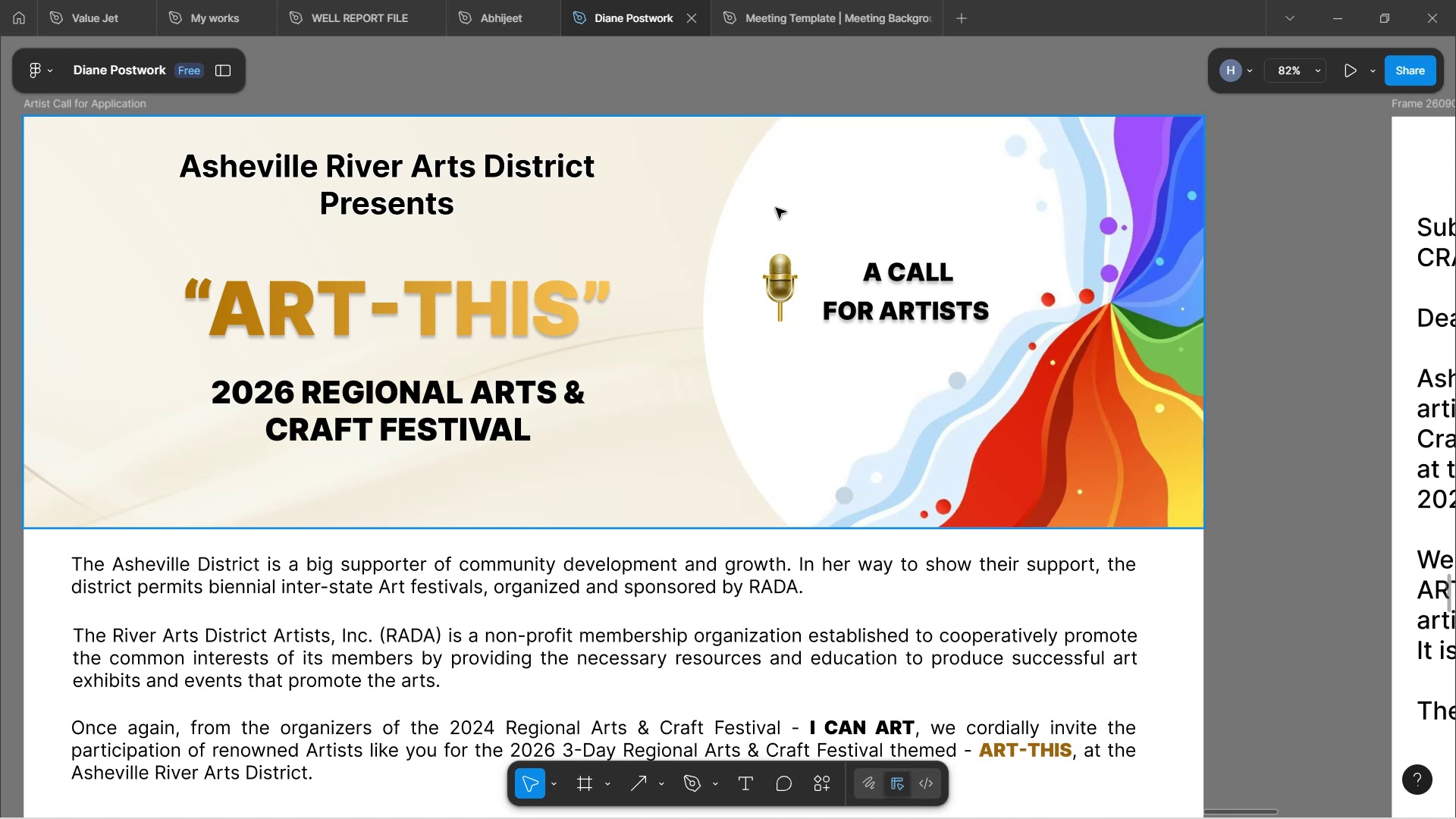 
wait(13.39)
 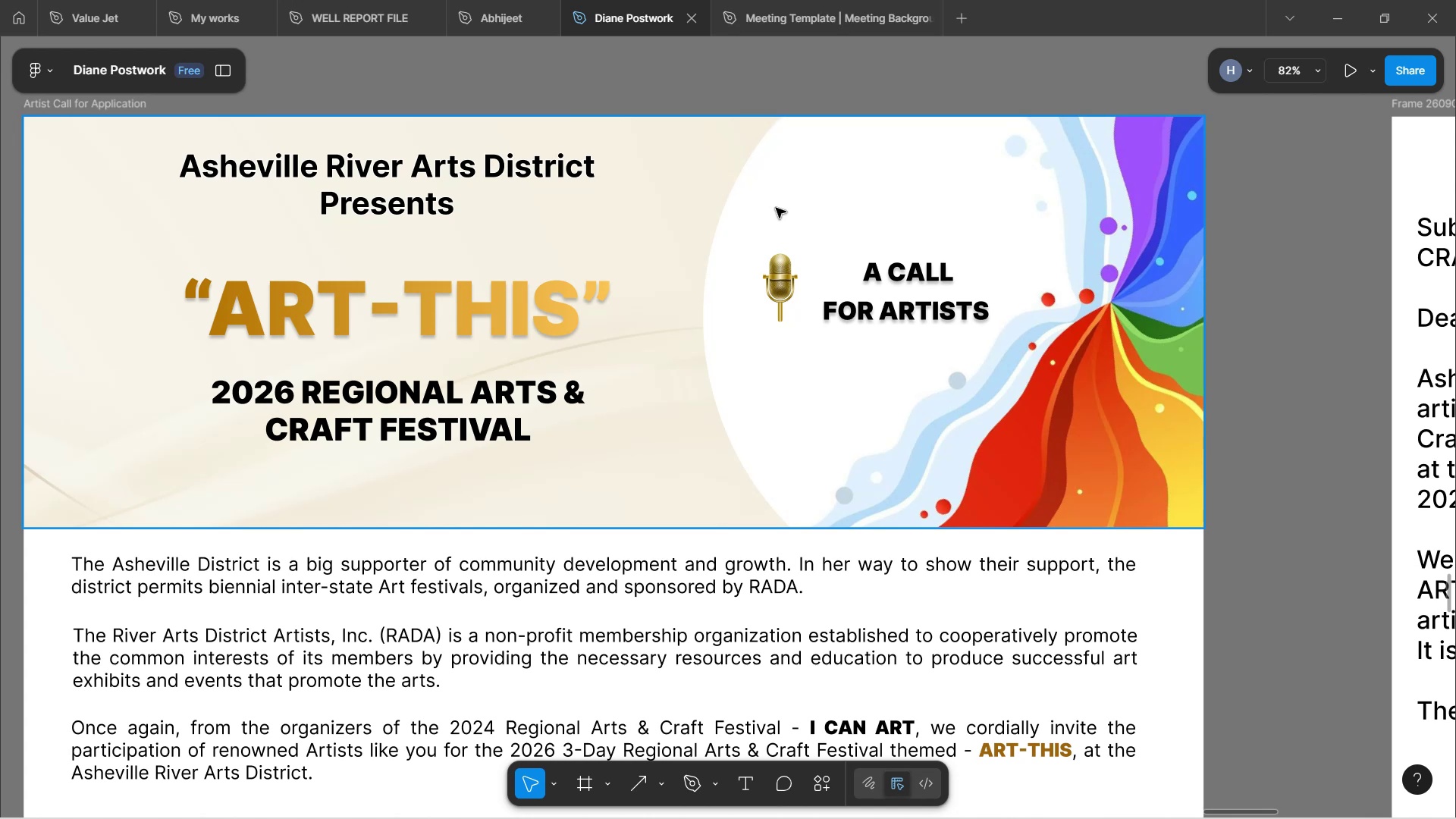 
scroll: coordinate [786, 239], scroll_direction: up, amount: 2.0
 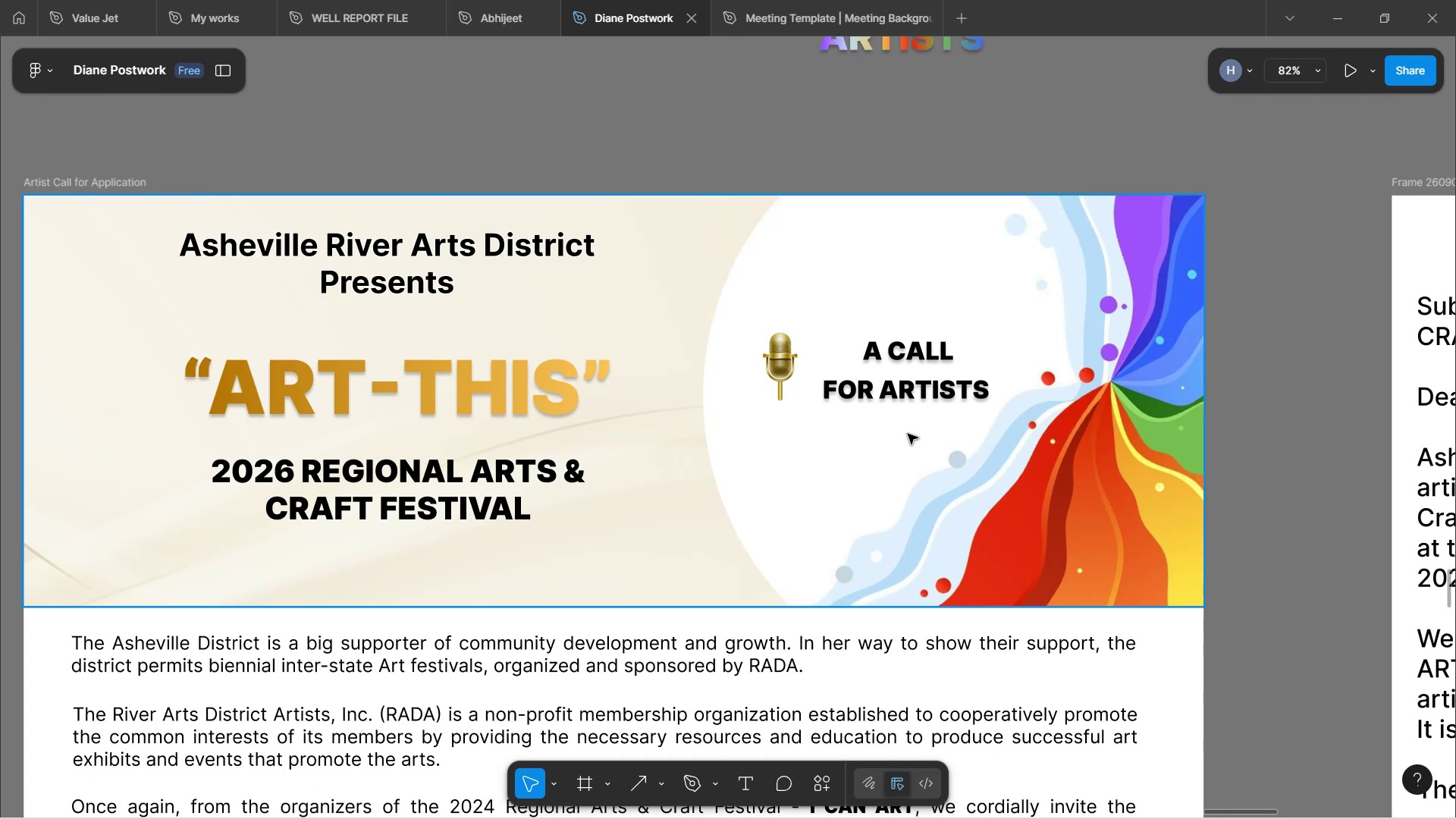 
double_click([771, 356])
 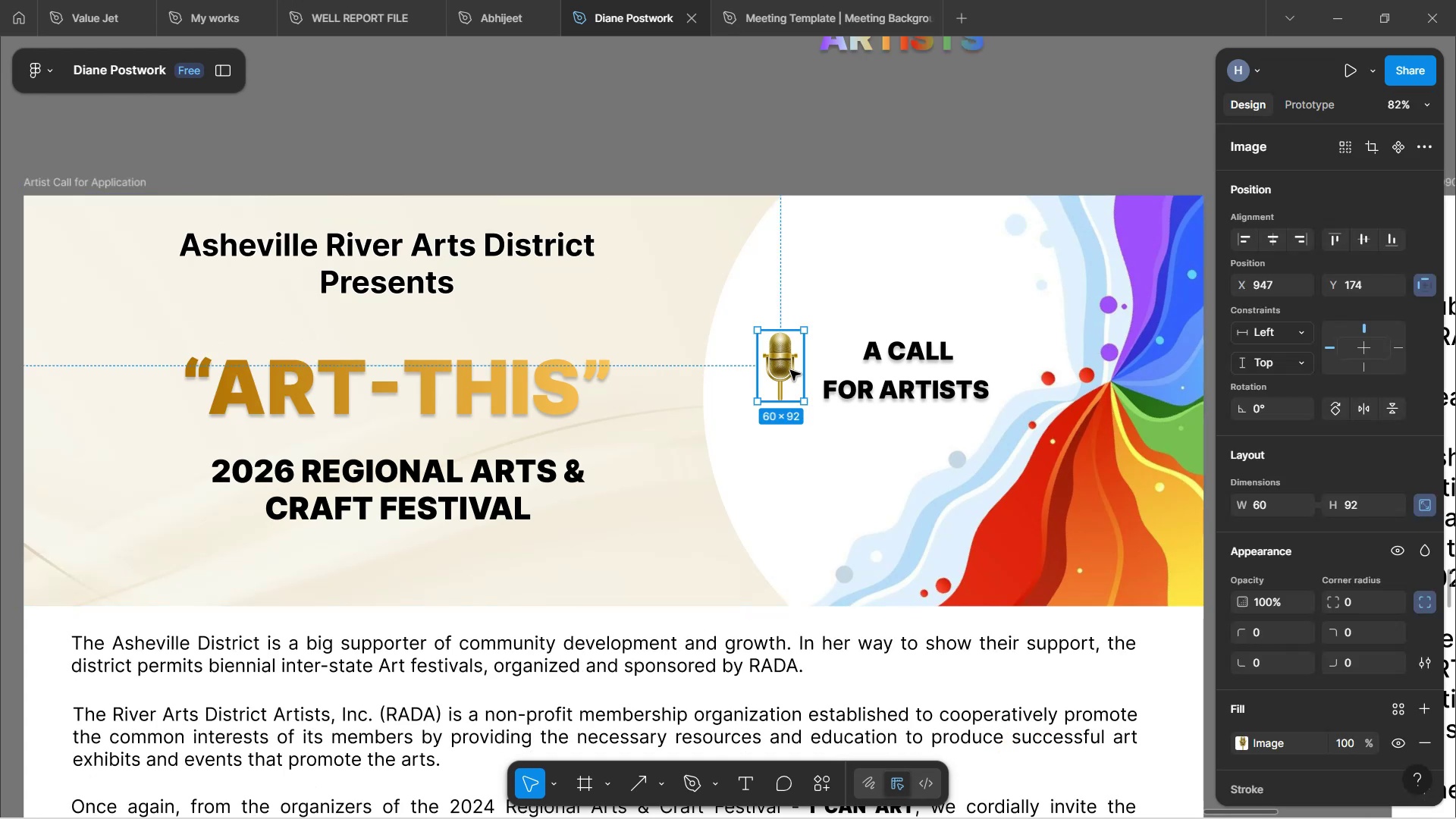 
hold_key(key=ShiftLeft, duration=1.52)
left_click([908, 353])
 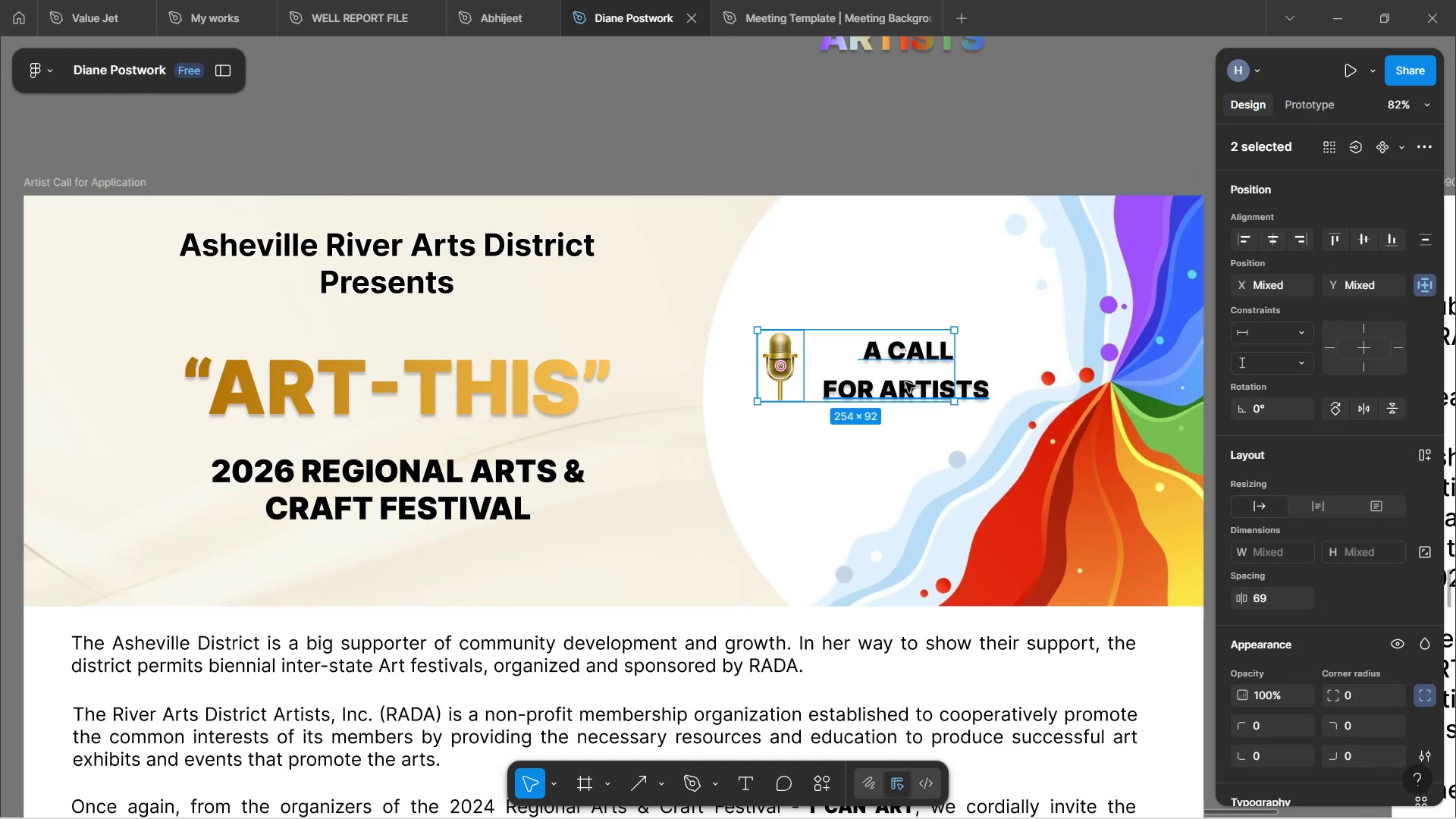 
hold_key(key=ShiftLeft, duration=0.73)
left_click([905, 382])
 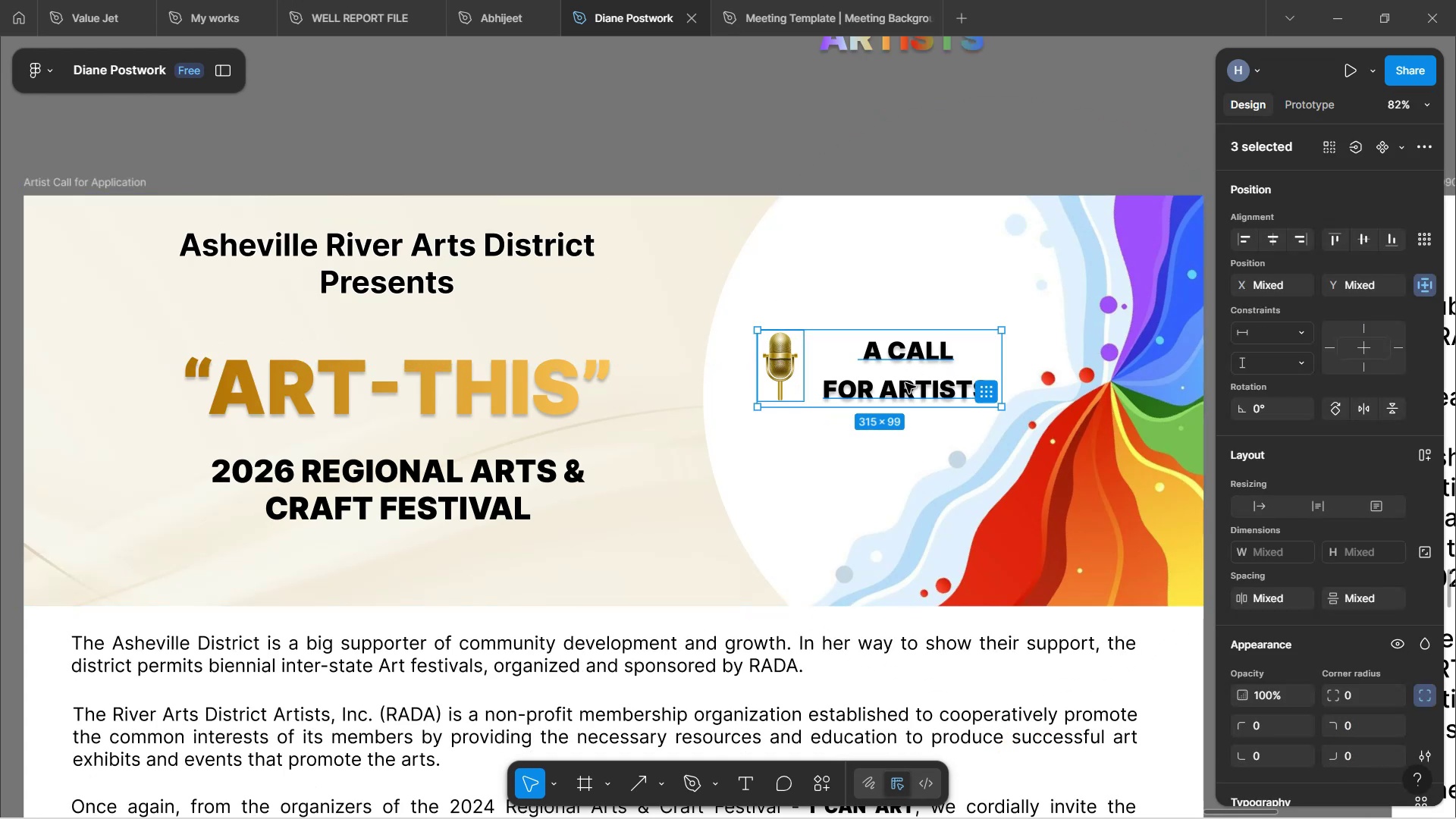 
left_click_drag(start_coordinate=[905, 388], to_coordinate=[896, 407])
 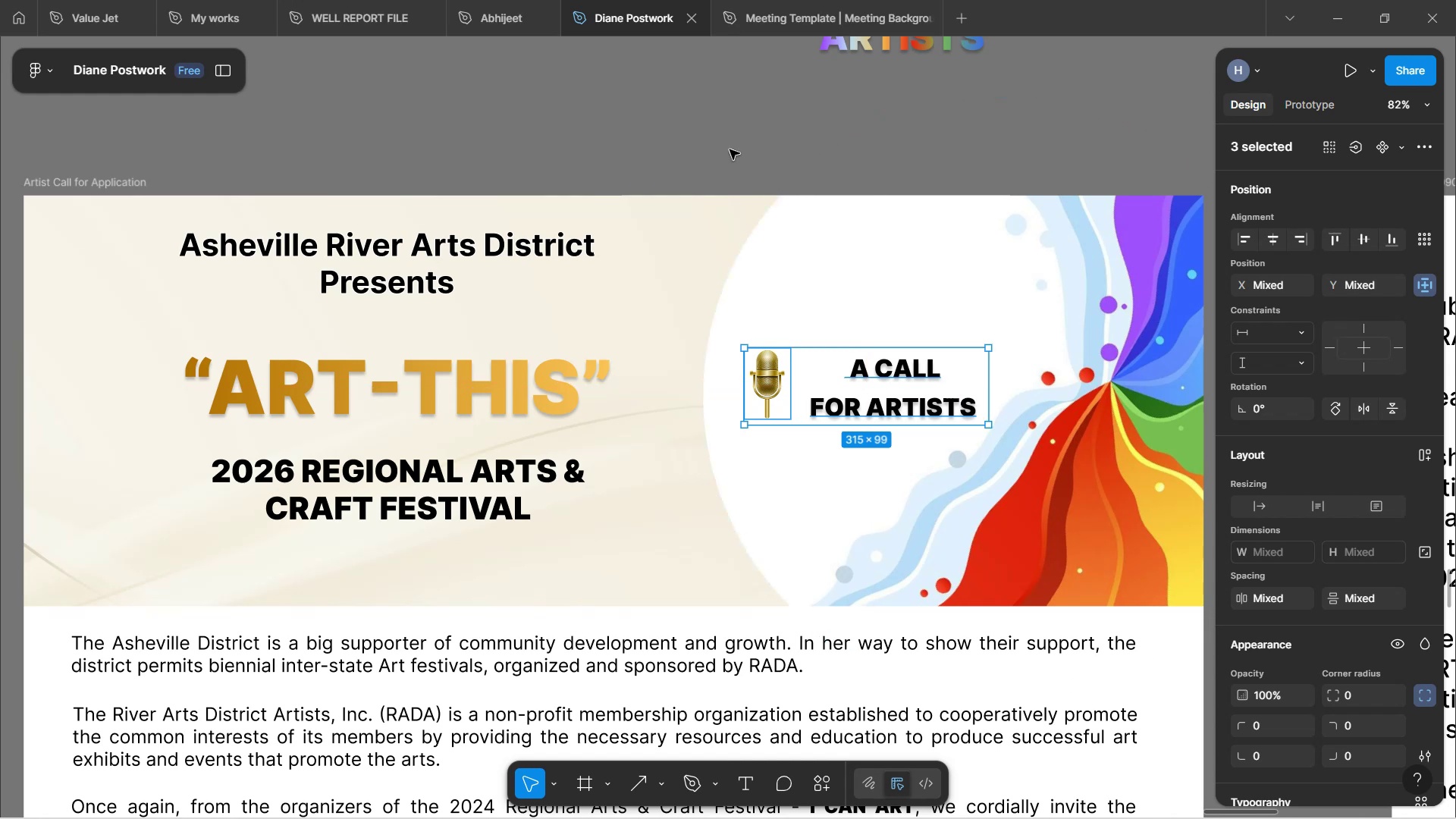 
left_click([734, 142])
 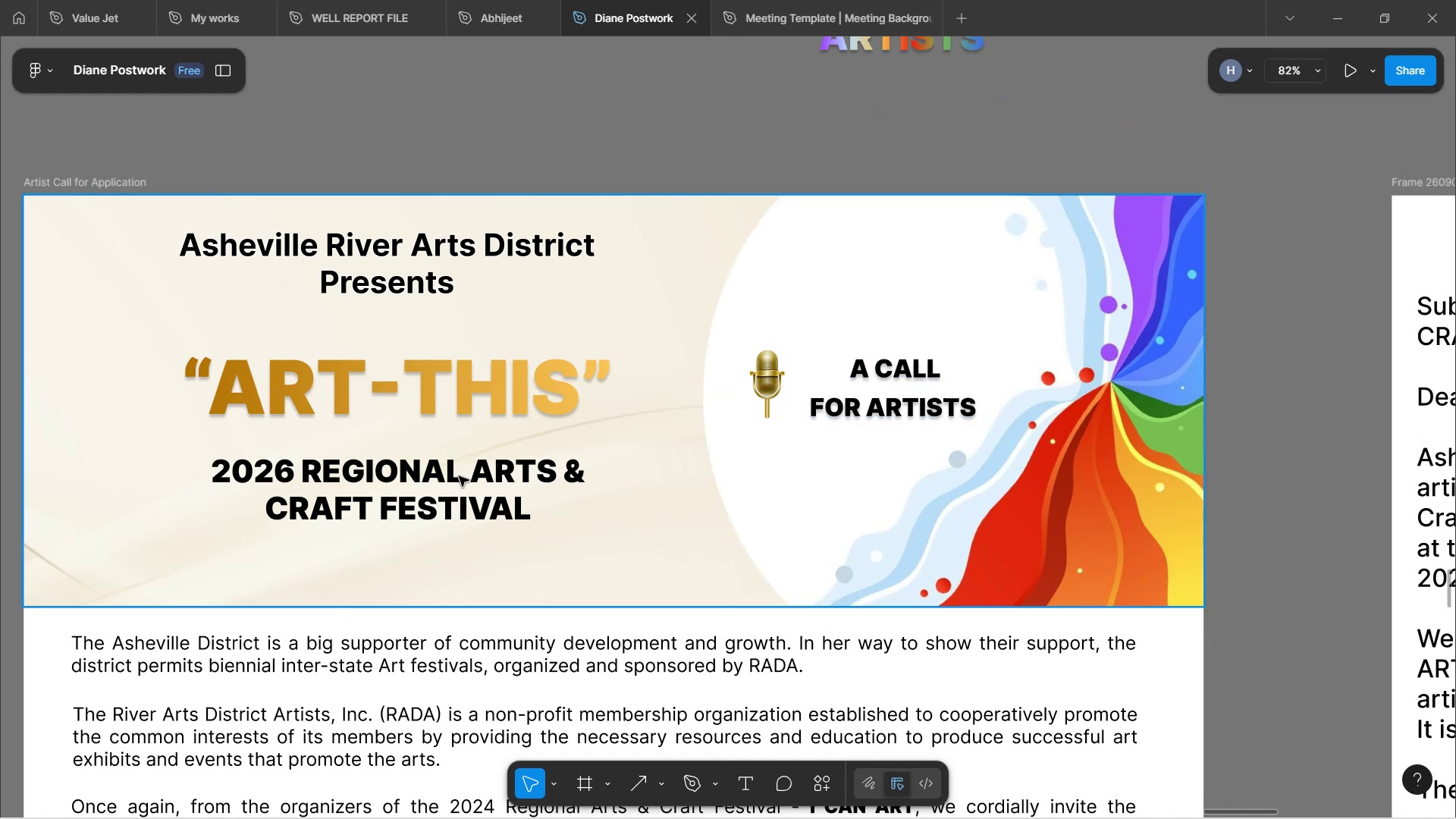 
double_click([458, 473])
 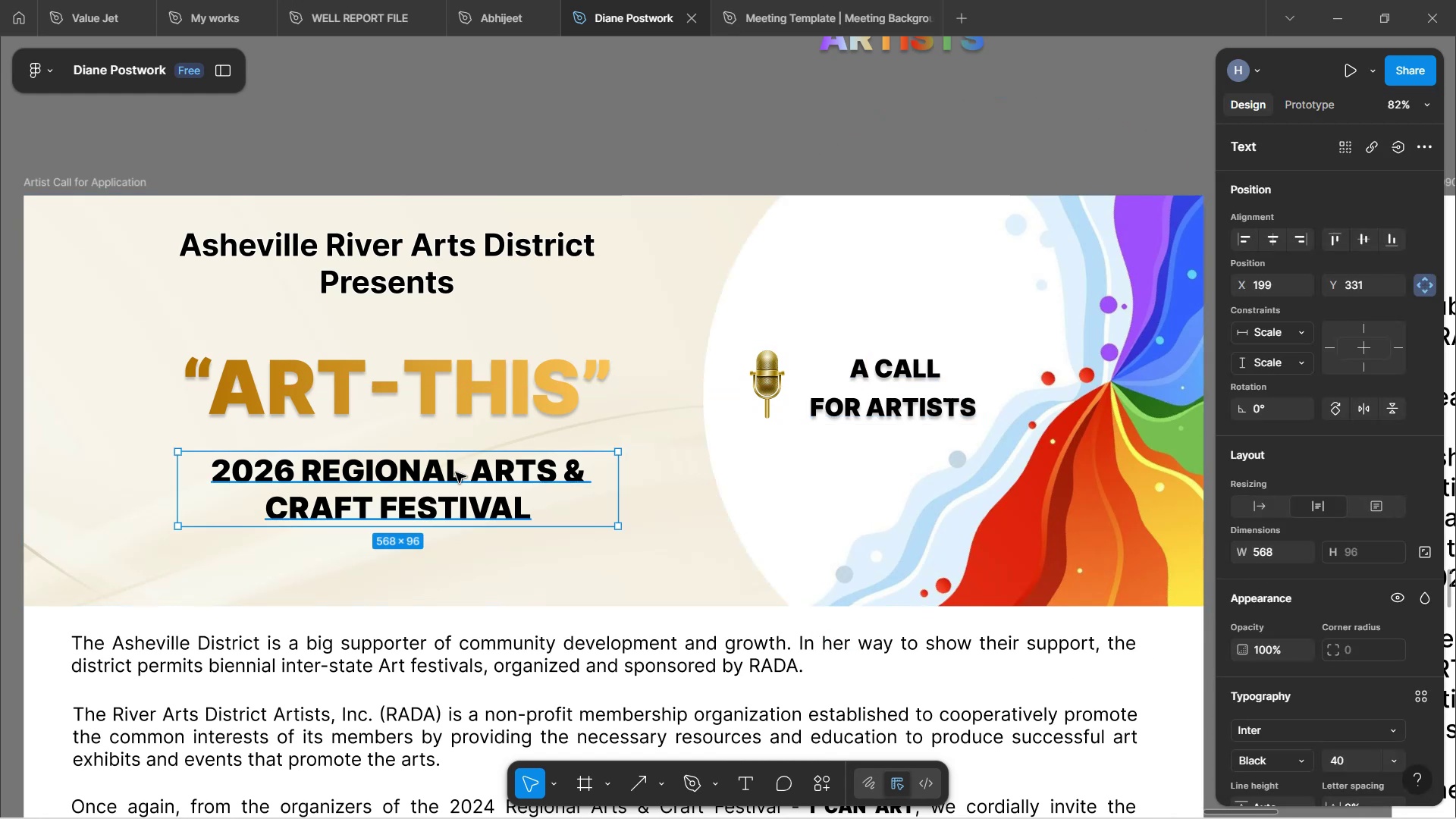 
left_click([456, 472])
 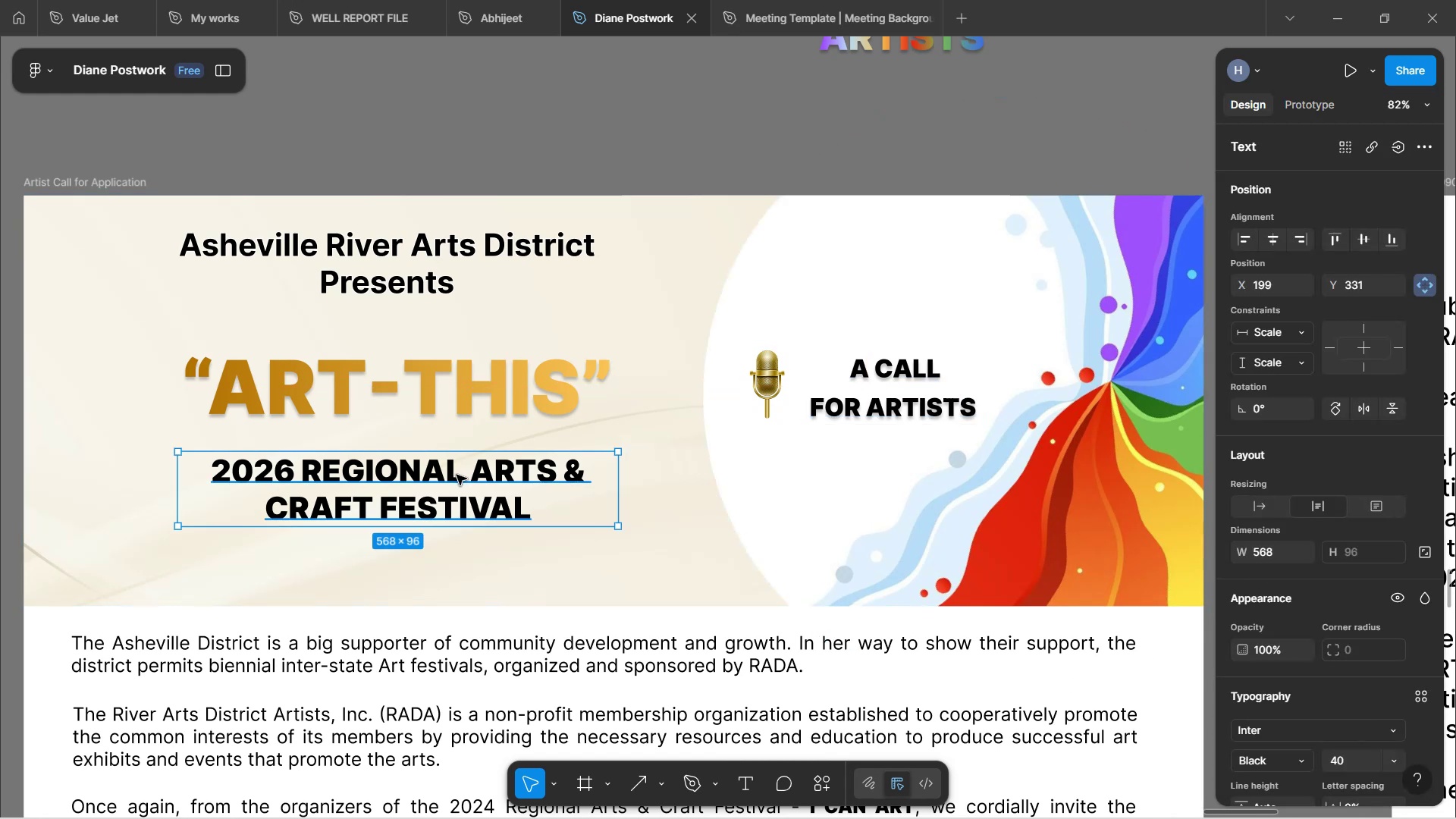 
left_click_drag(start_coordinate=[457, 479], to_coordinate=[459, 517])
 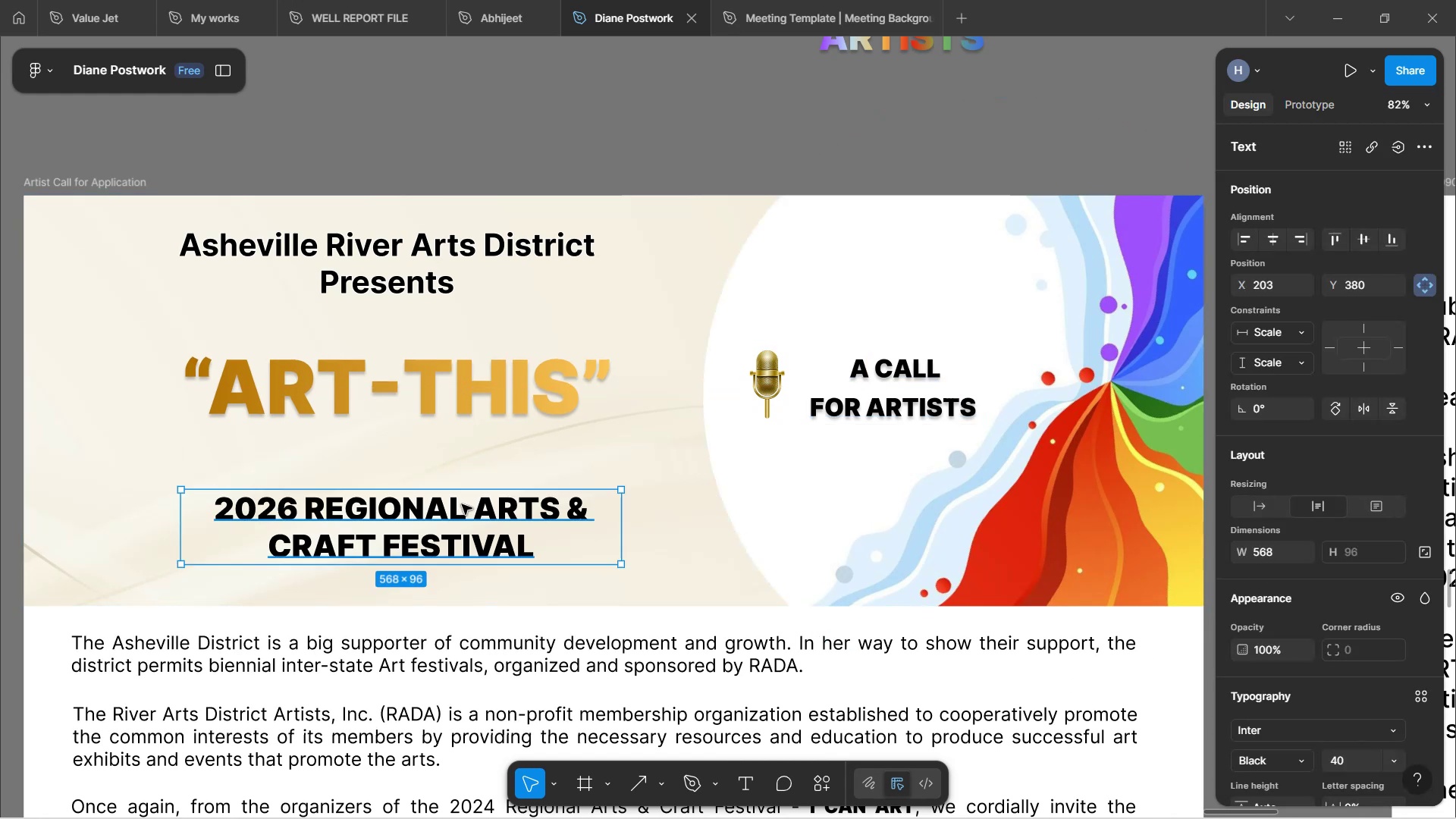 
key(Control+Z)
 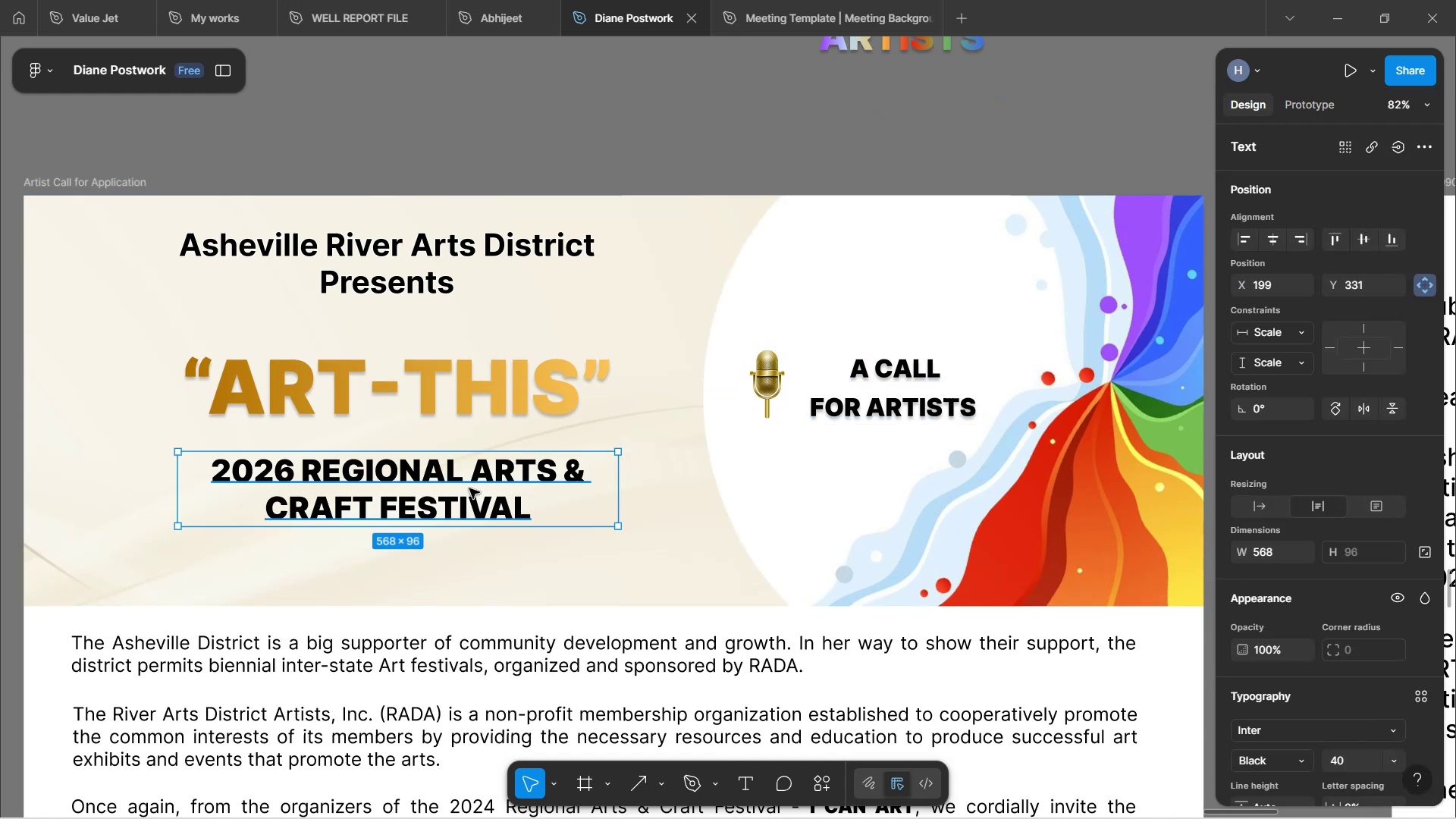 
hold_key(key=ArrowDown, duration=1.29)
 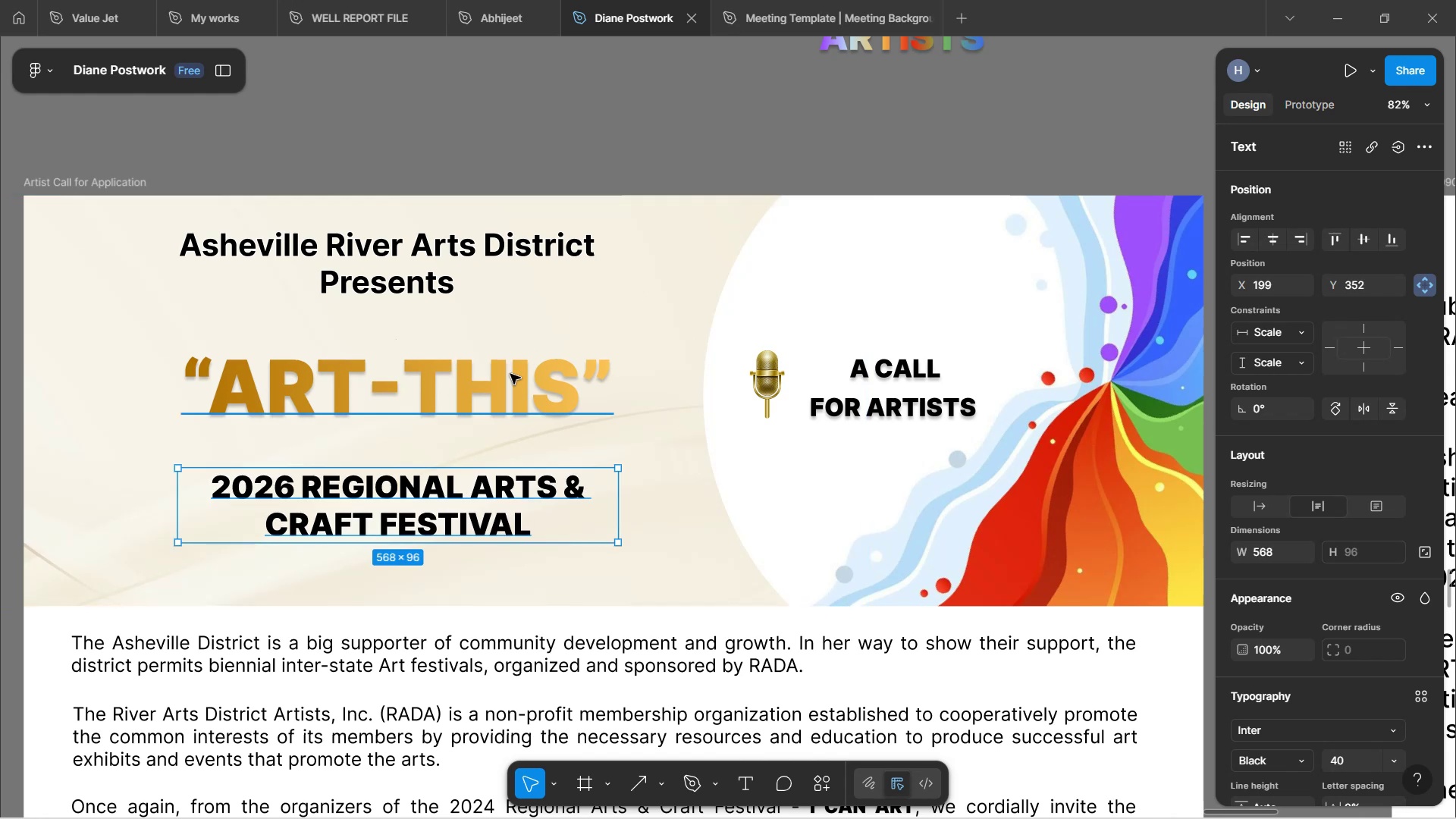 
left_click([507, 383])
 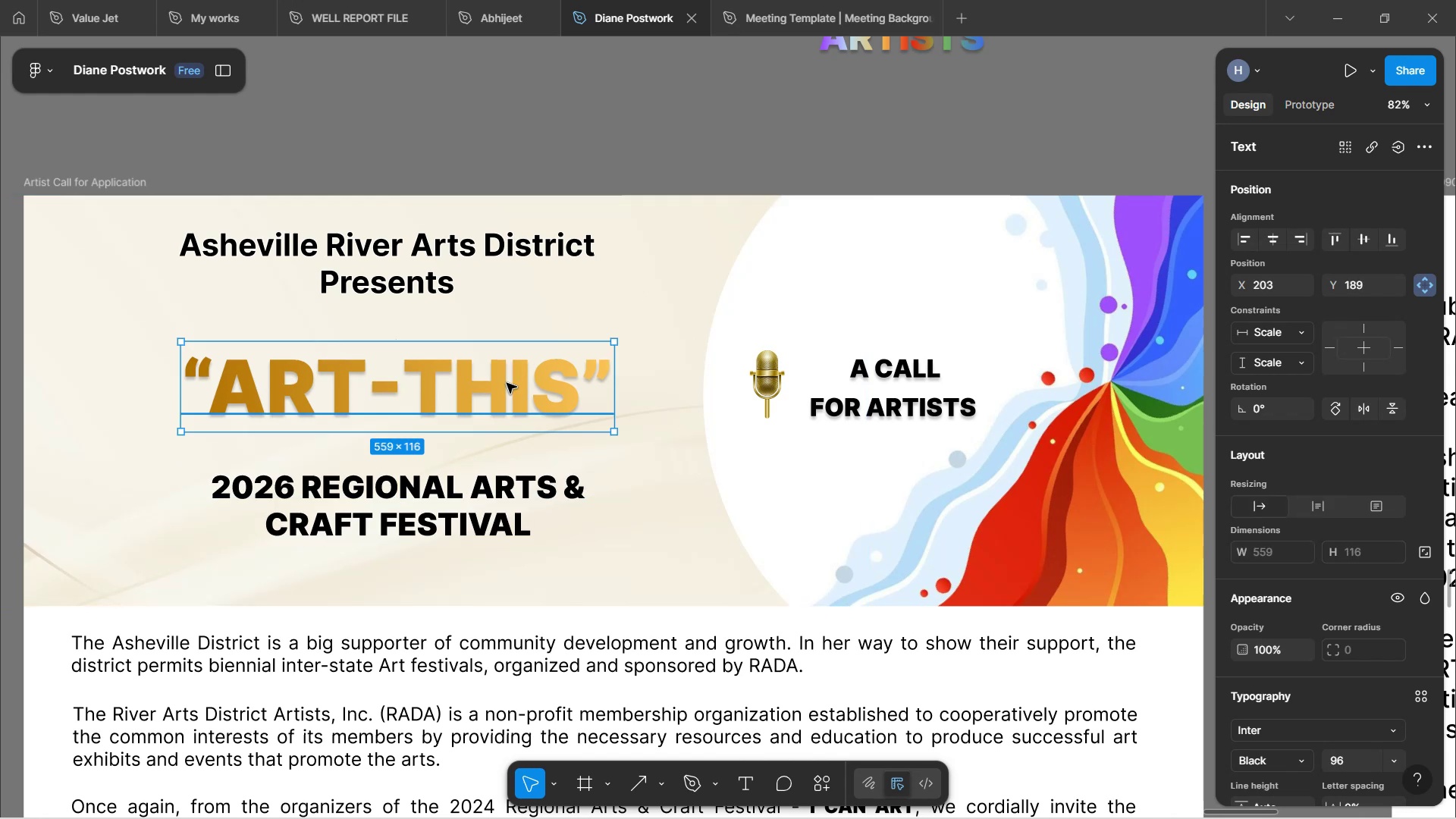 
key(ArrowDown)
 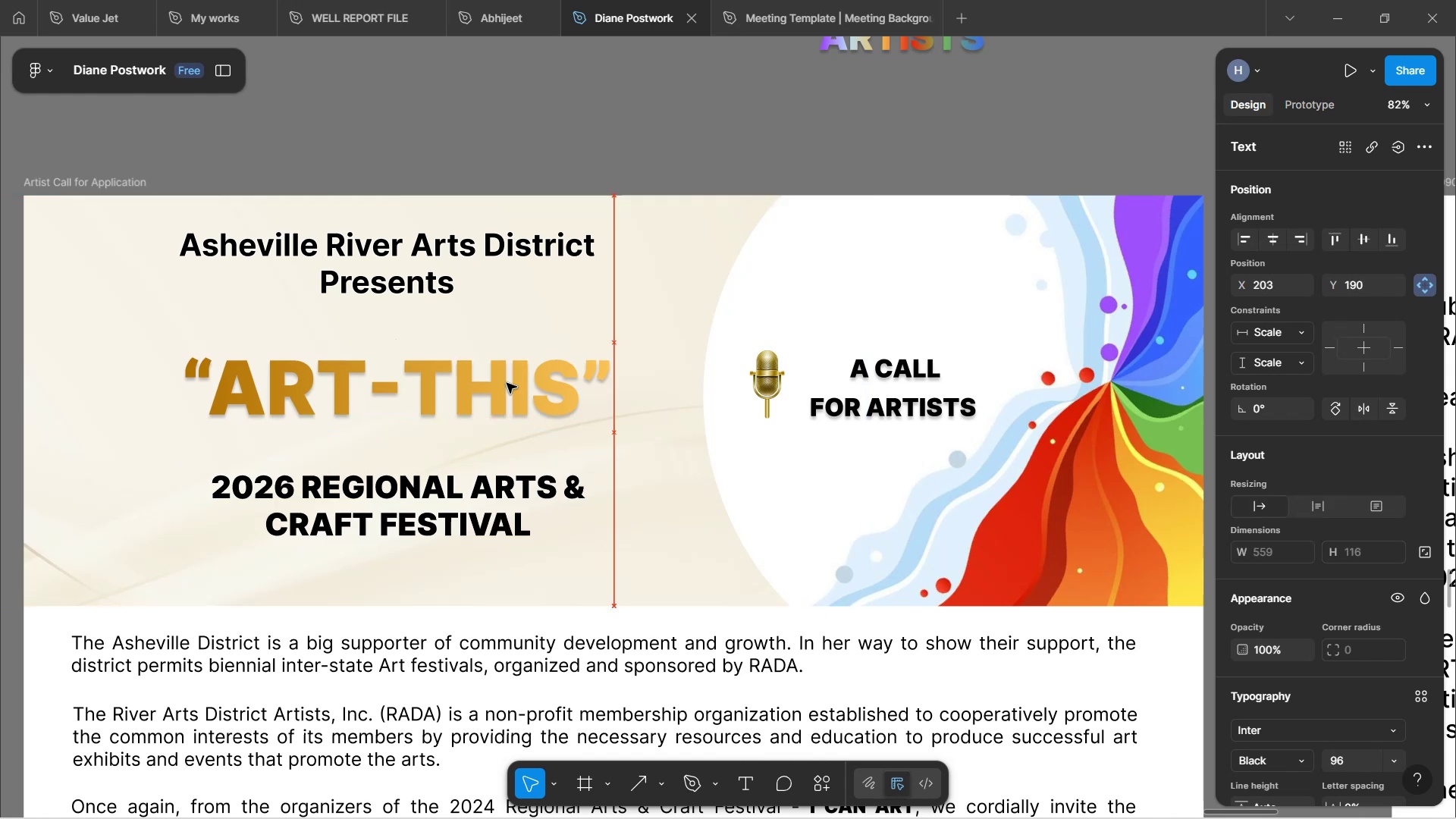 
hold_key(key=ArrowDown, duration=0.54)
 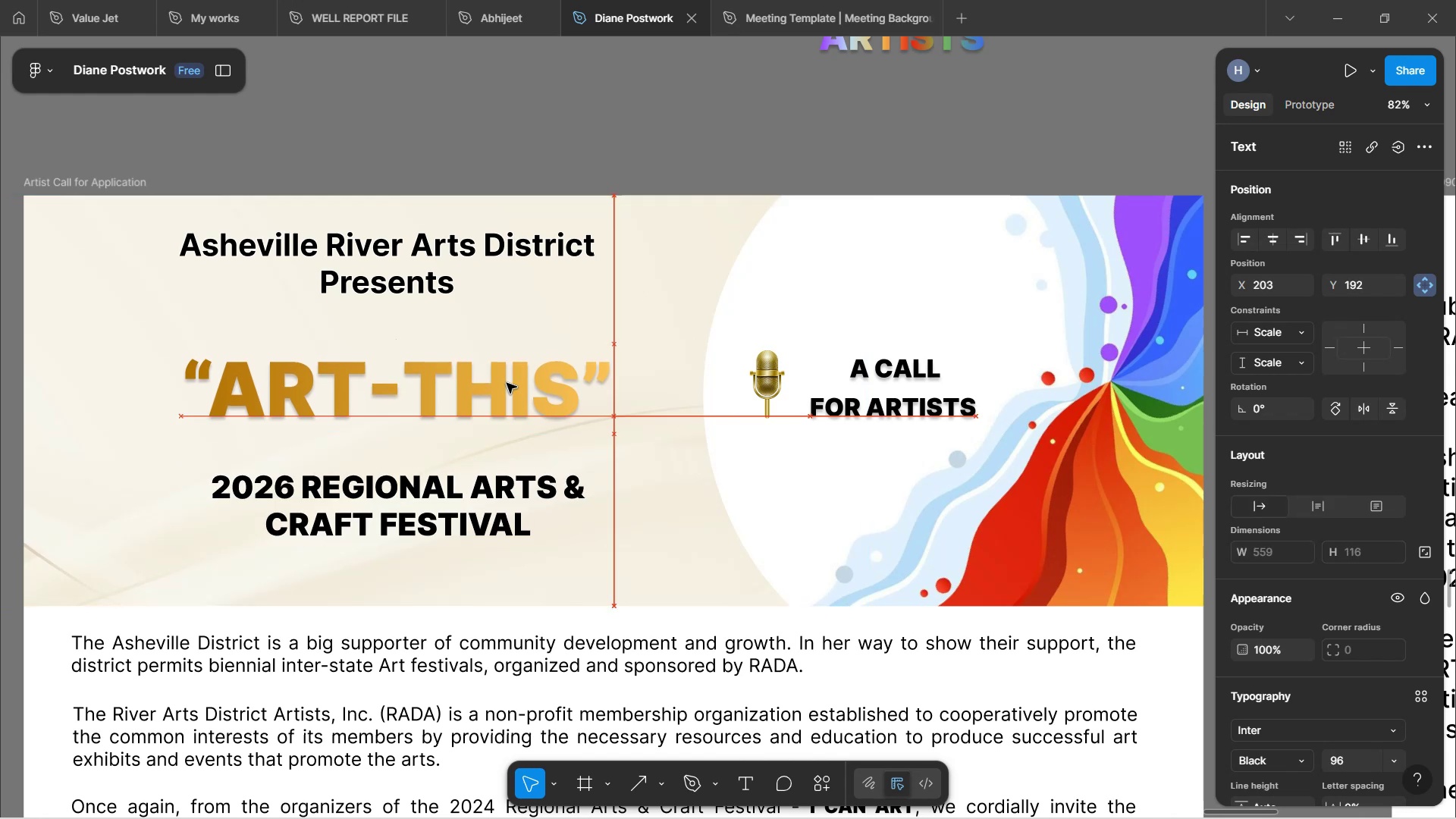 
key(ArrowDown)
 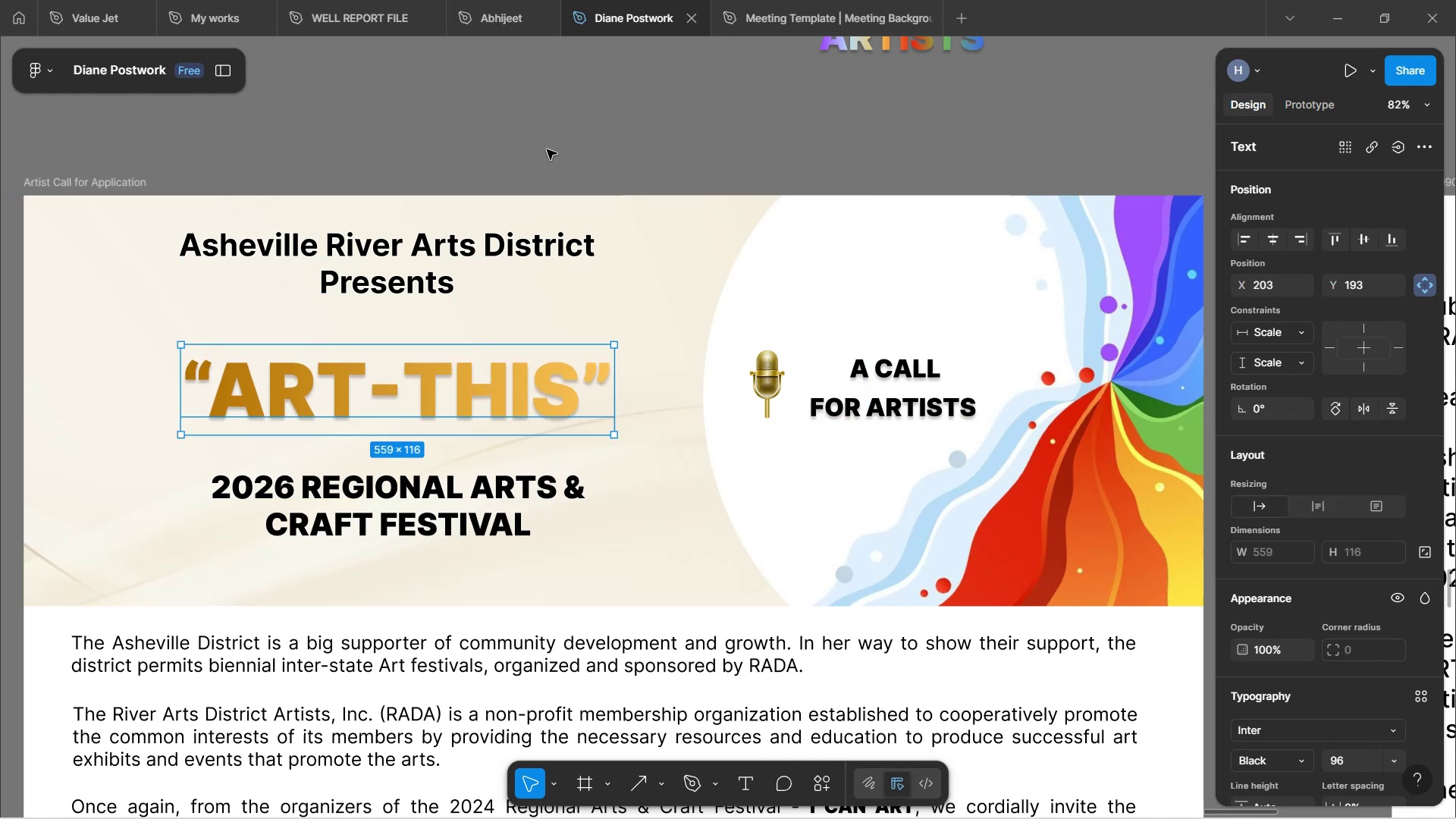 
left_click([548, 147])
 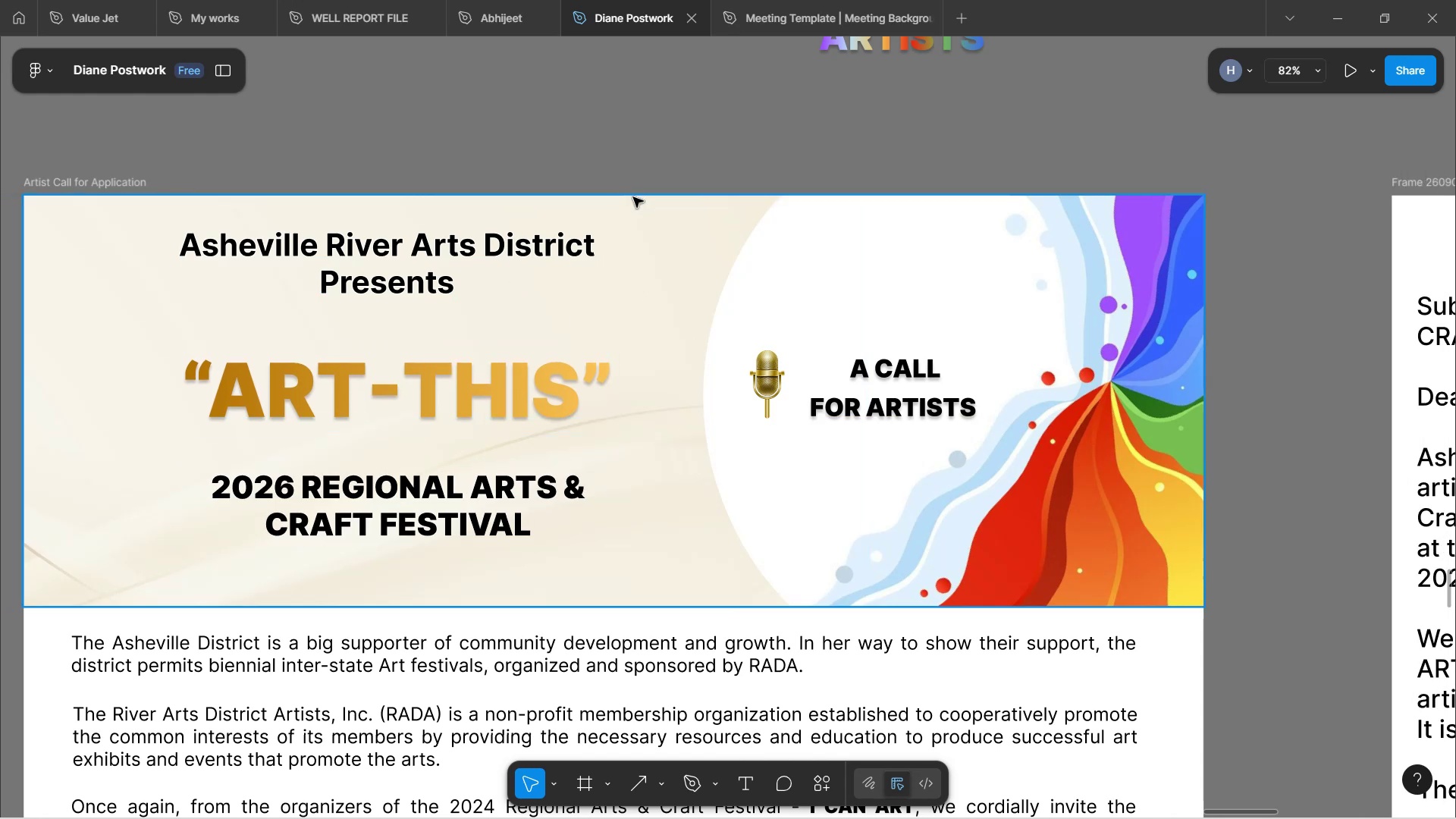 
scroll: coordinate [1134, 557], scroll_direction: down, amount: 29.0
 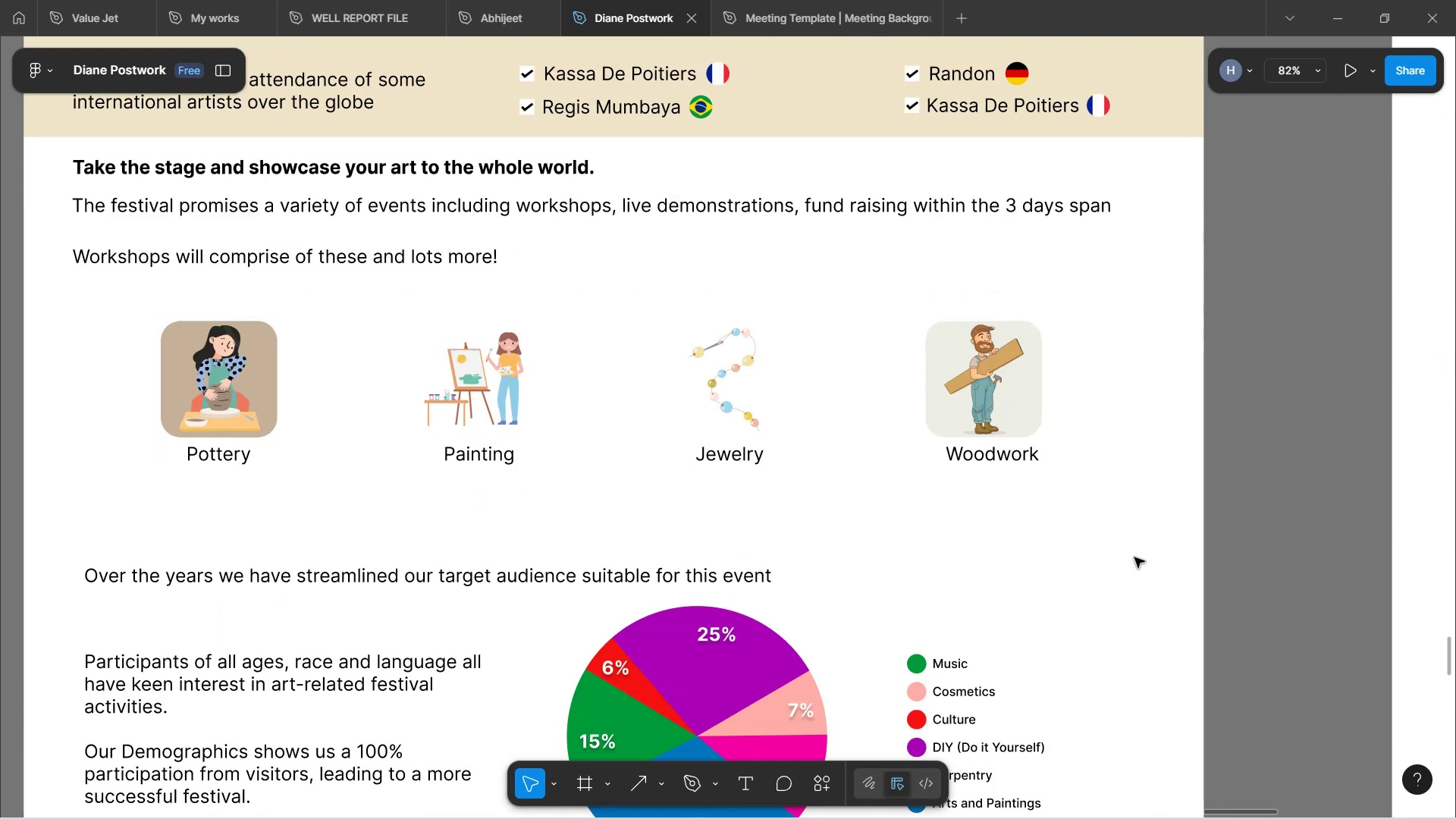 
scroll: coordinate [1161, 574], scroll_direction: down, amount: 21.0
 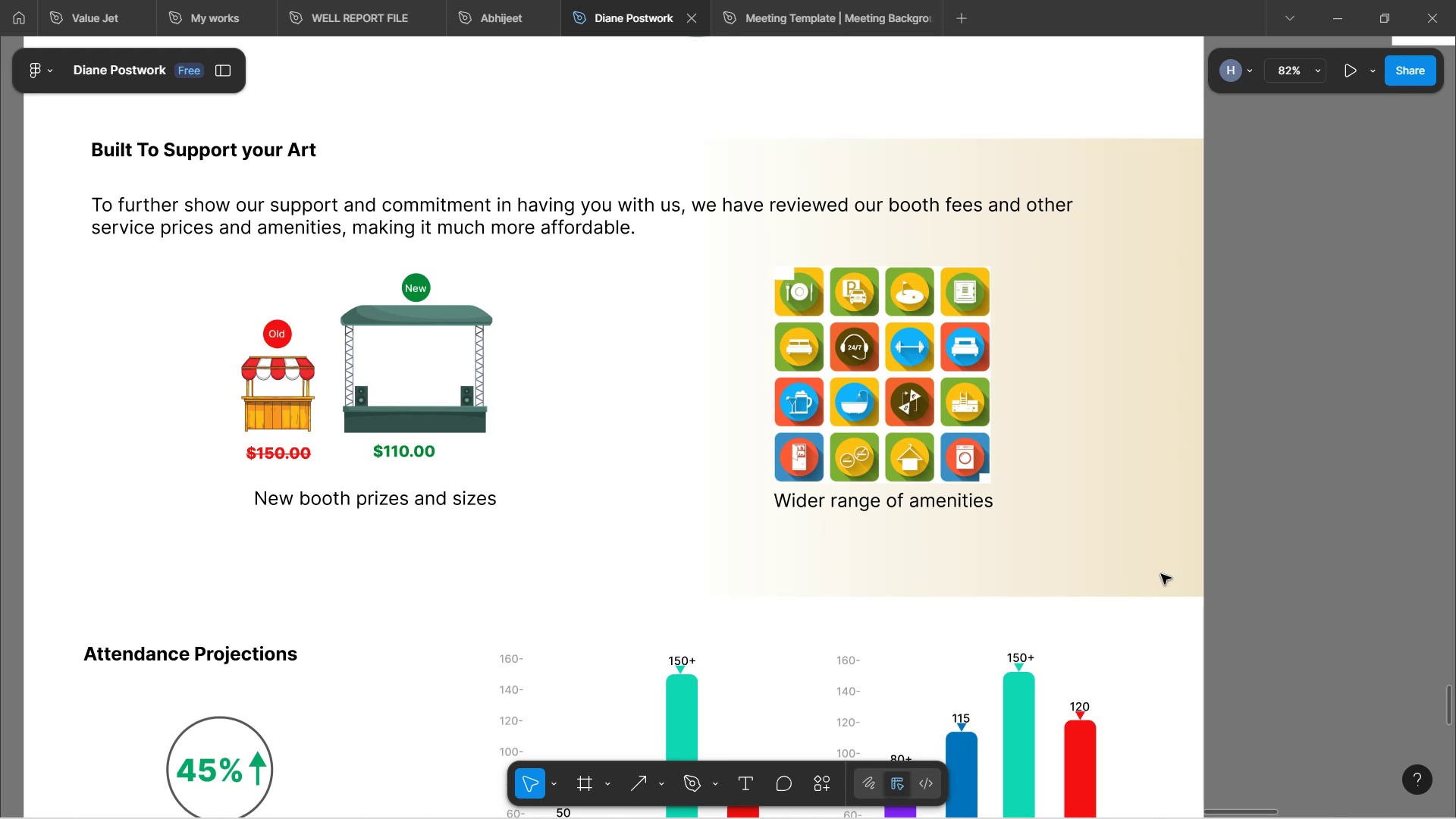 
wait(6.39)
 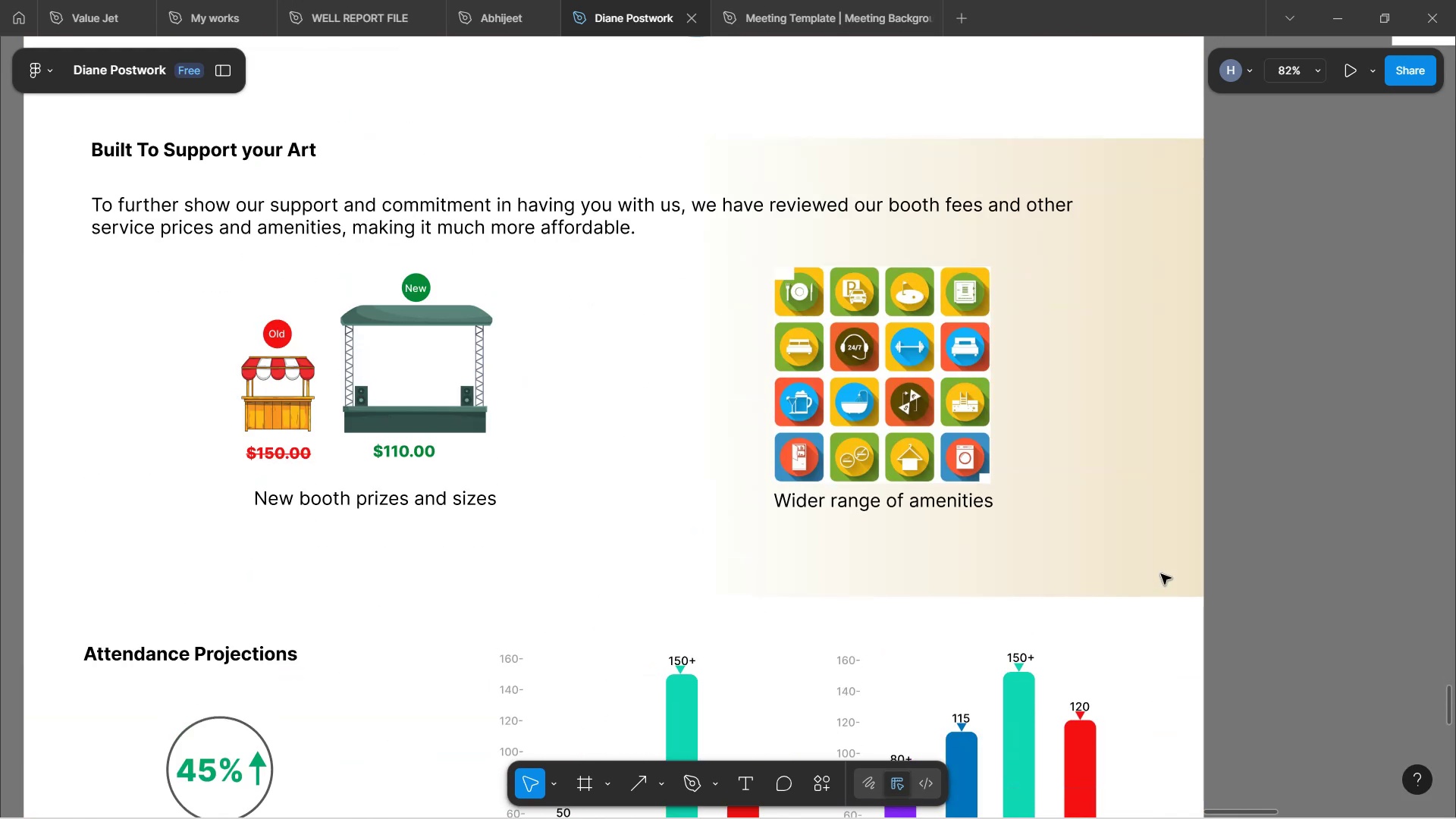 
scroll: coordinate [1145, 573], scroll_direction: down, amount: 28.0
 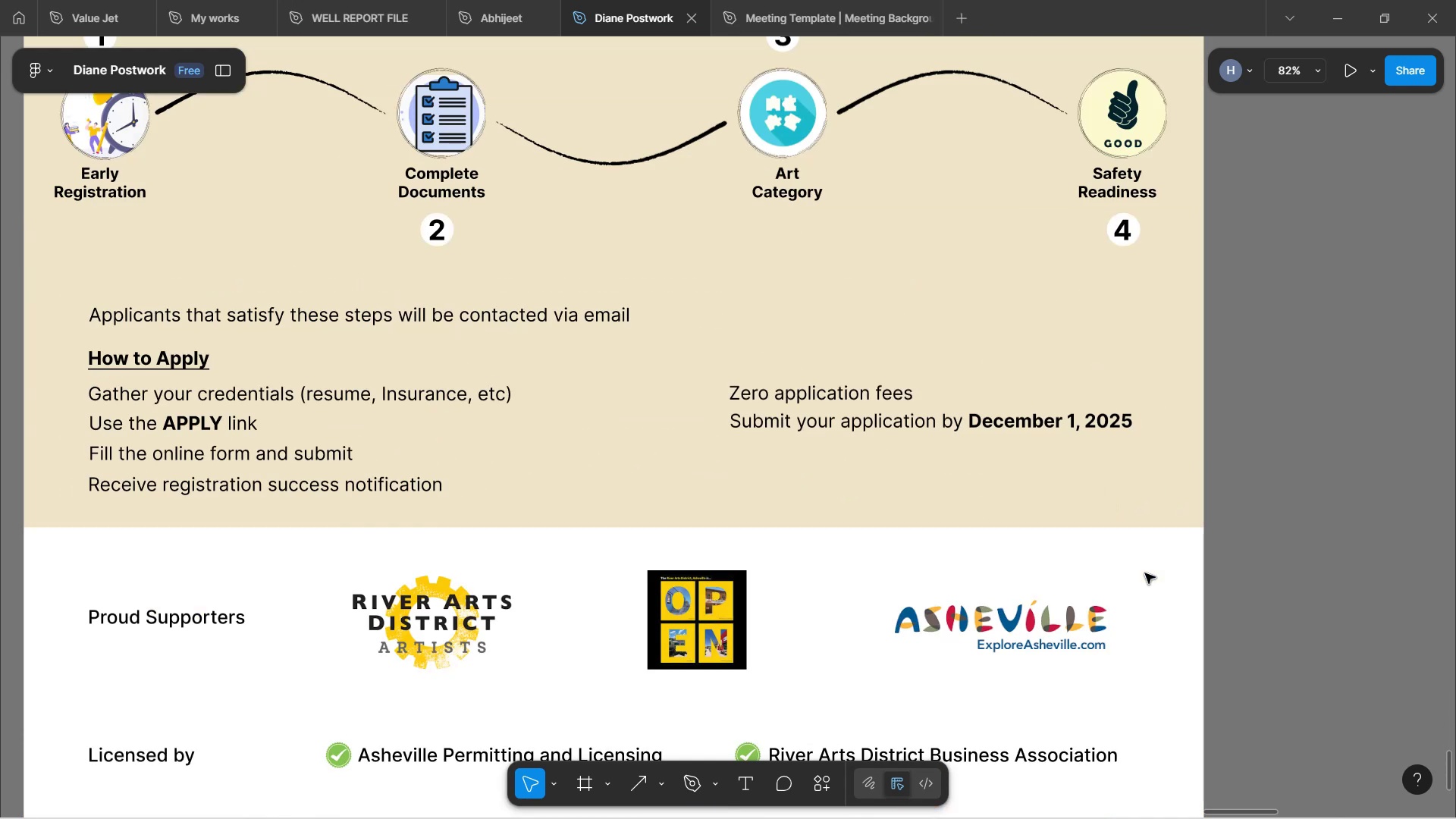 
scroll: coordinate [1147, 576], scroll_direction: up, amount: 6.0
 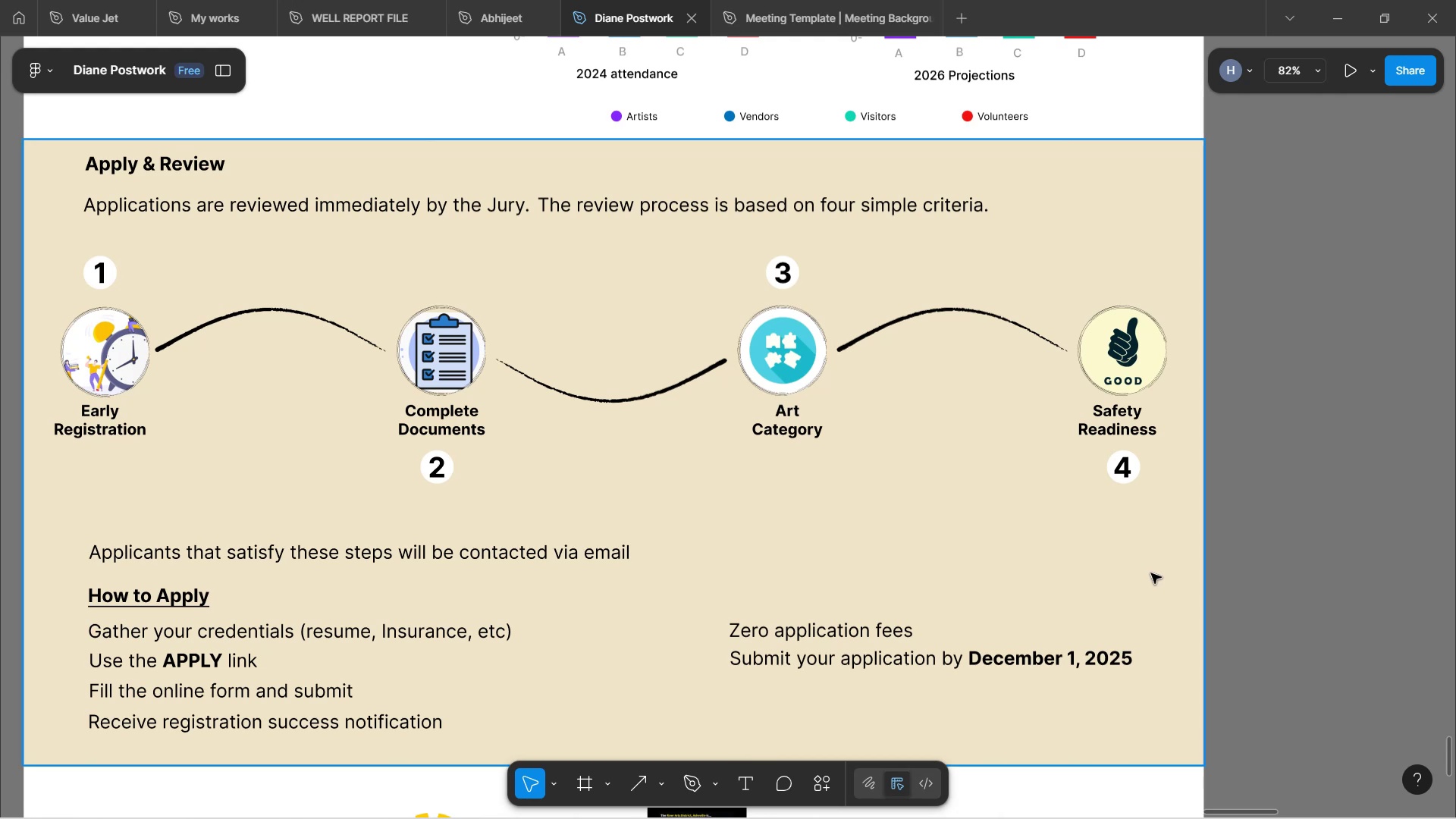 
wait(8.57)
 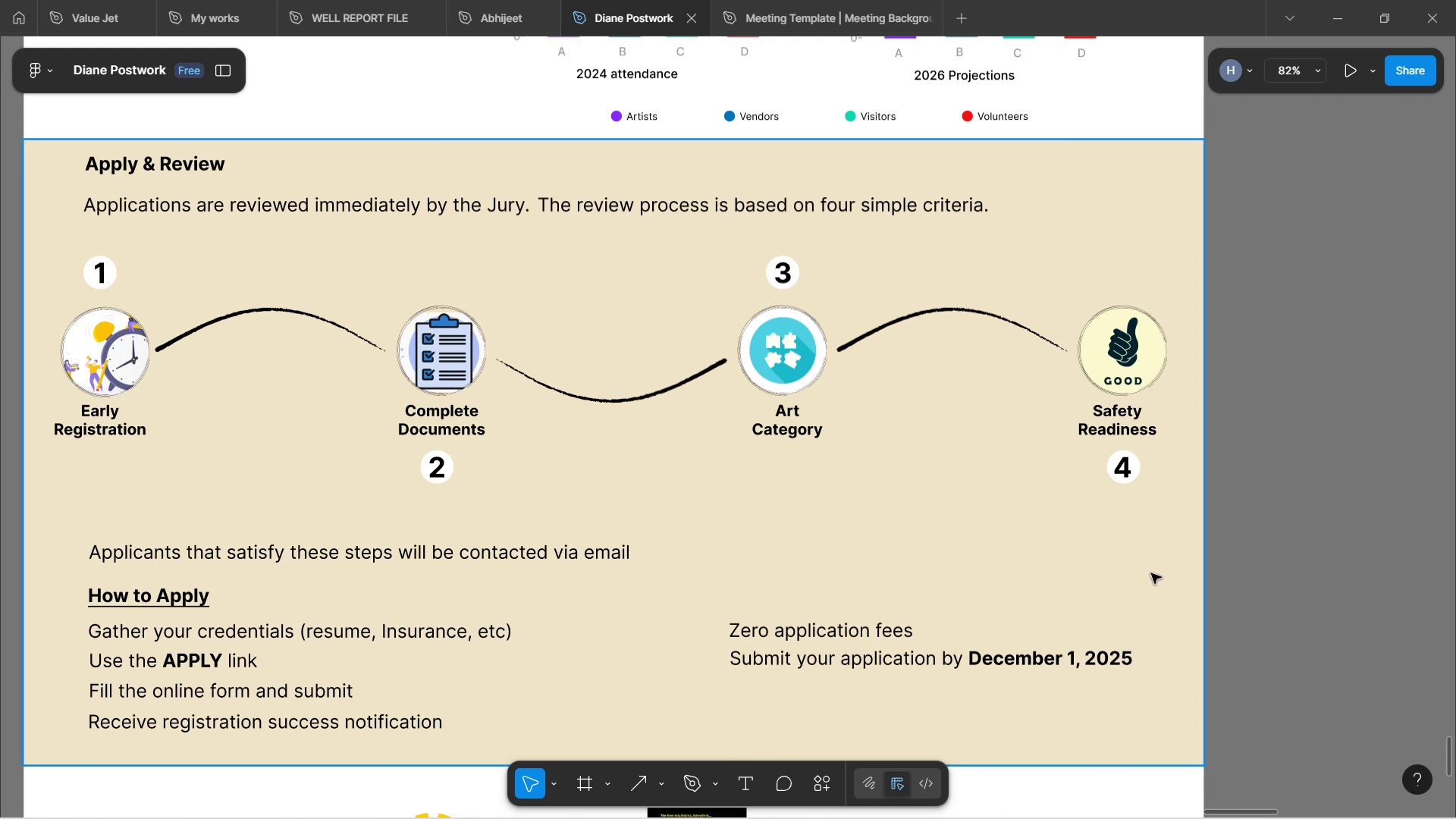 
left_click([305, 555])
 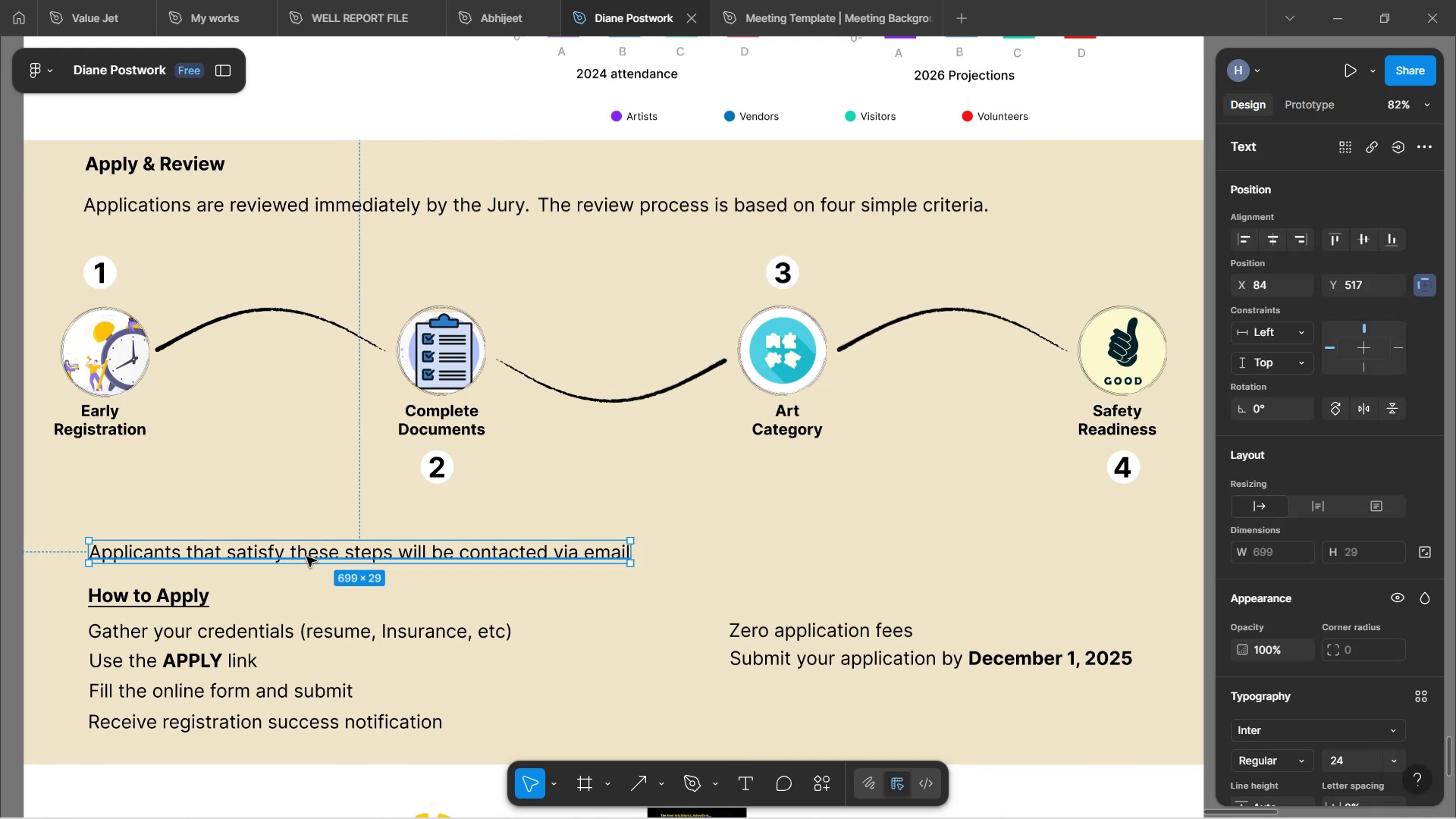 
hold_key(key=ArrowUp, duration=1.19)
 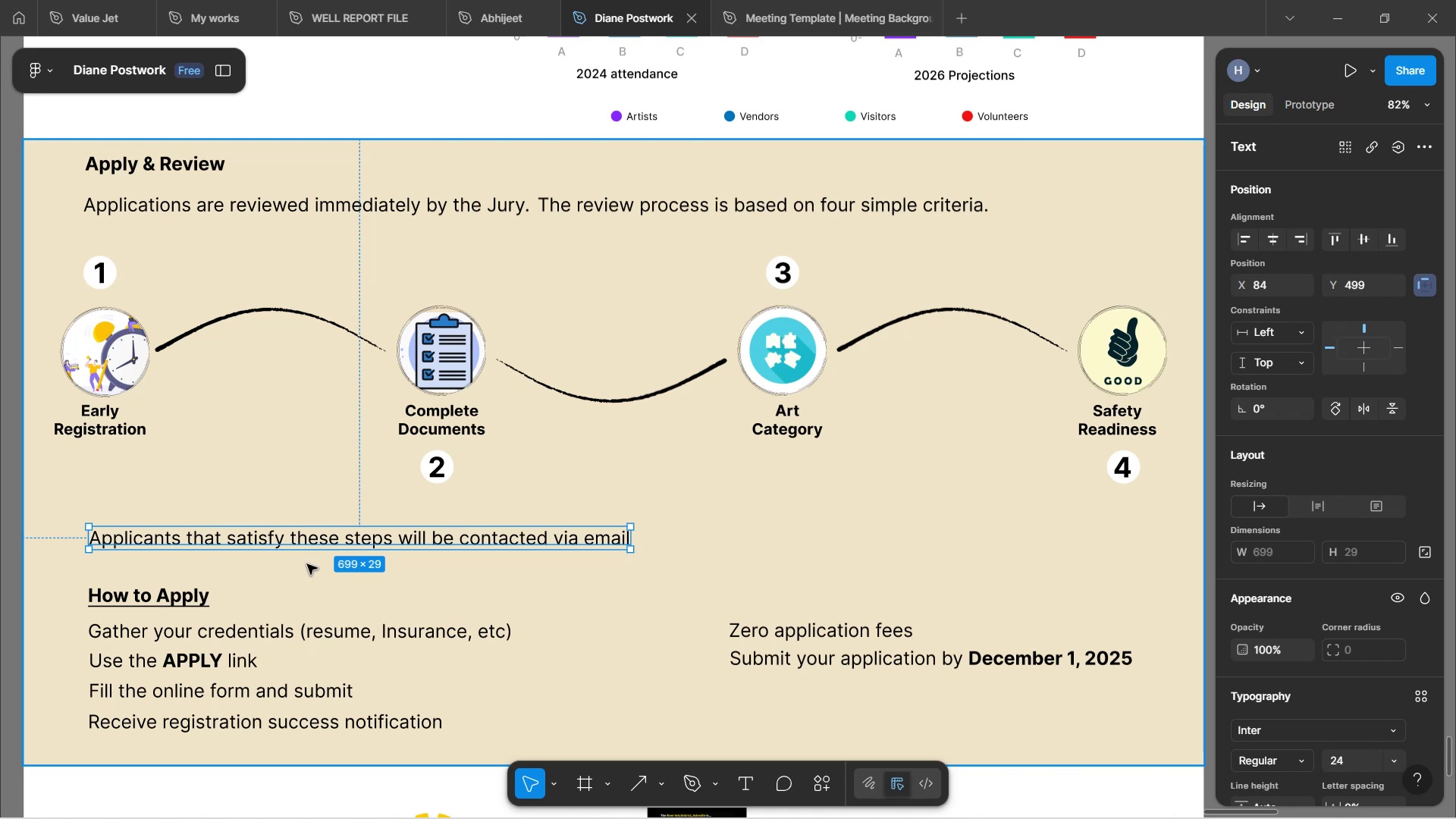 
wait(24.08)
 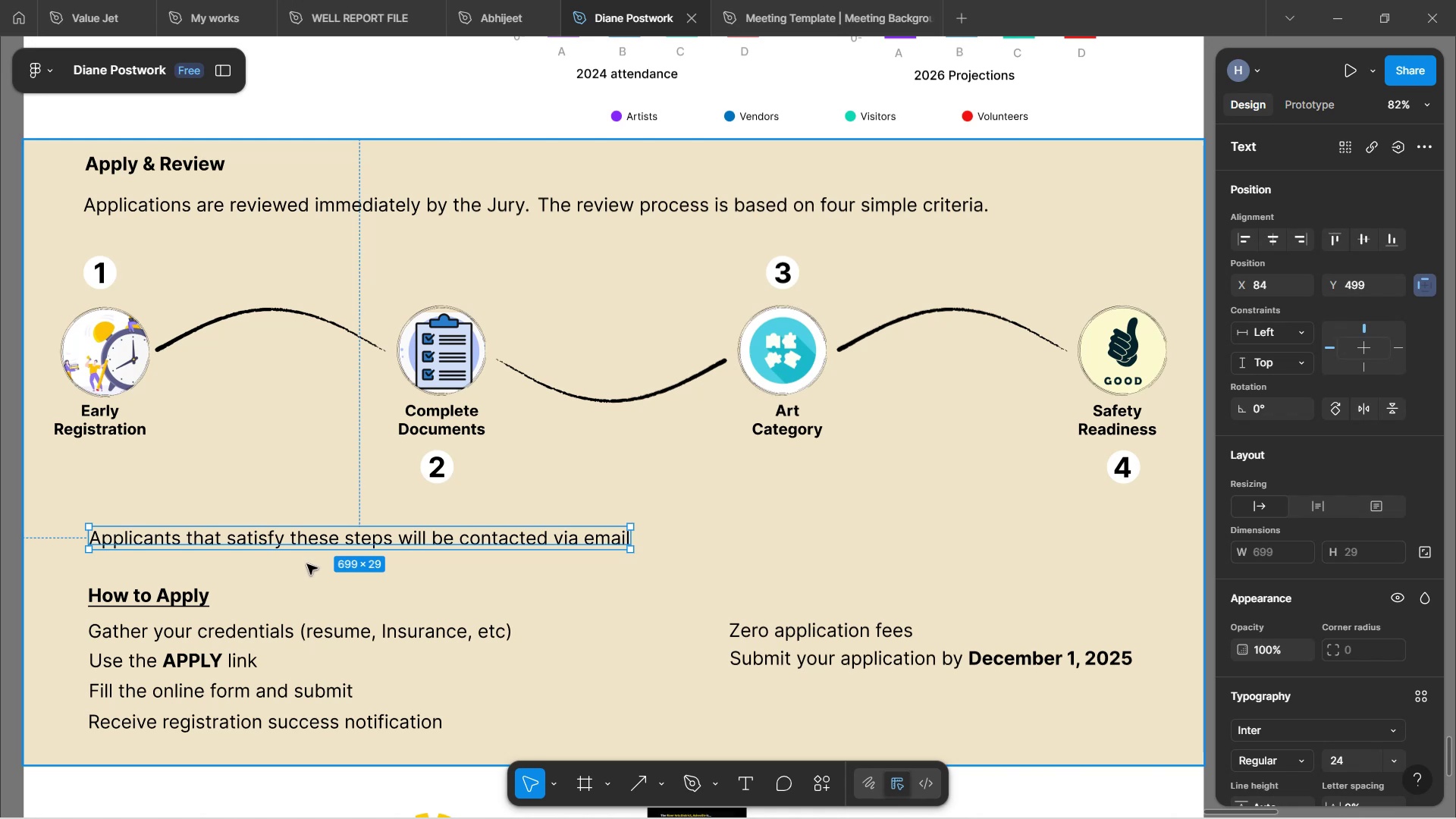 
left_click([569, 601])
 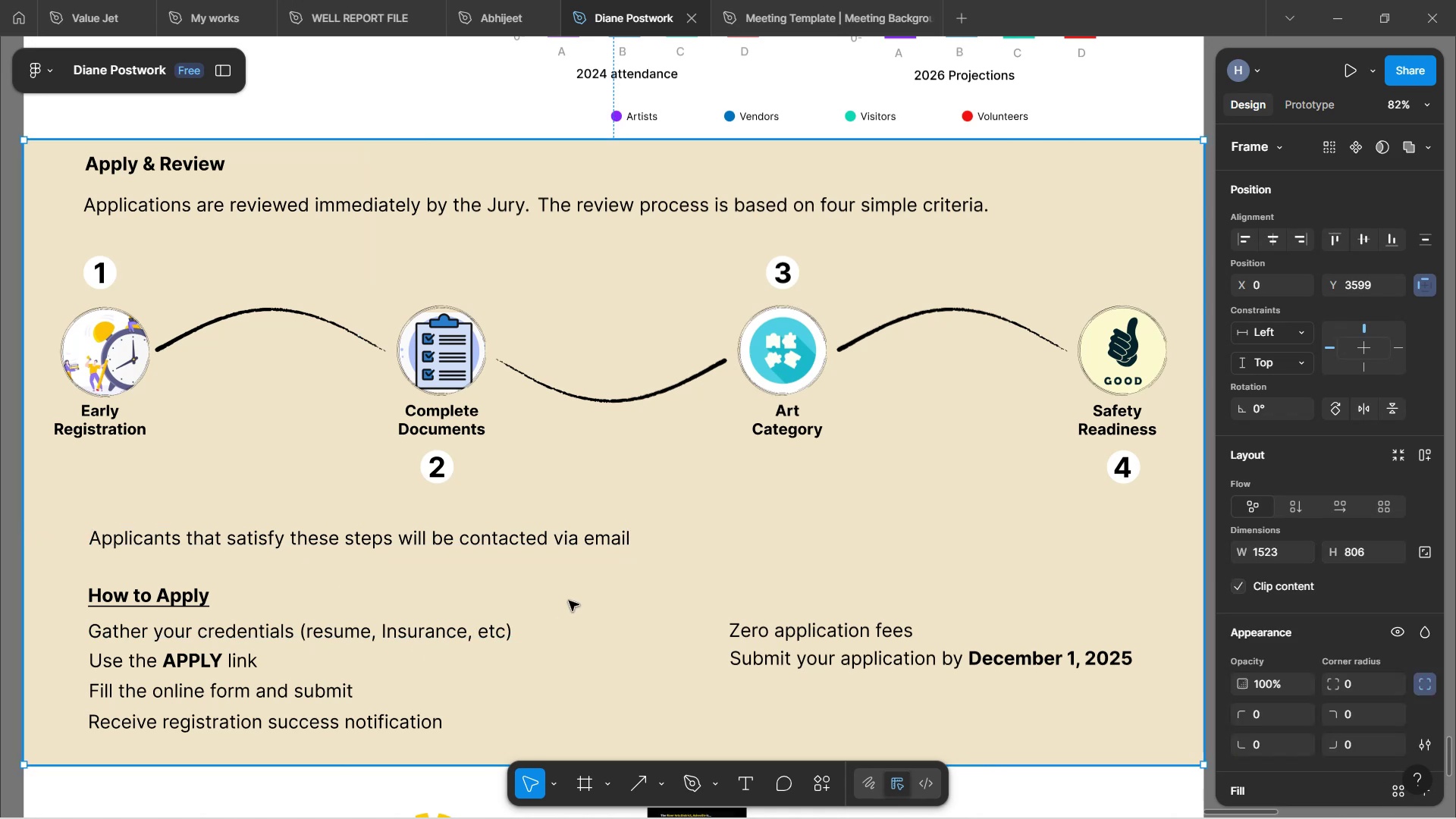 
scroll: coordinate [569, 601], scroll_direction: down, amount: 2.0
 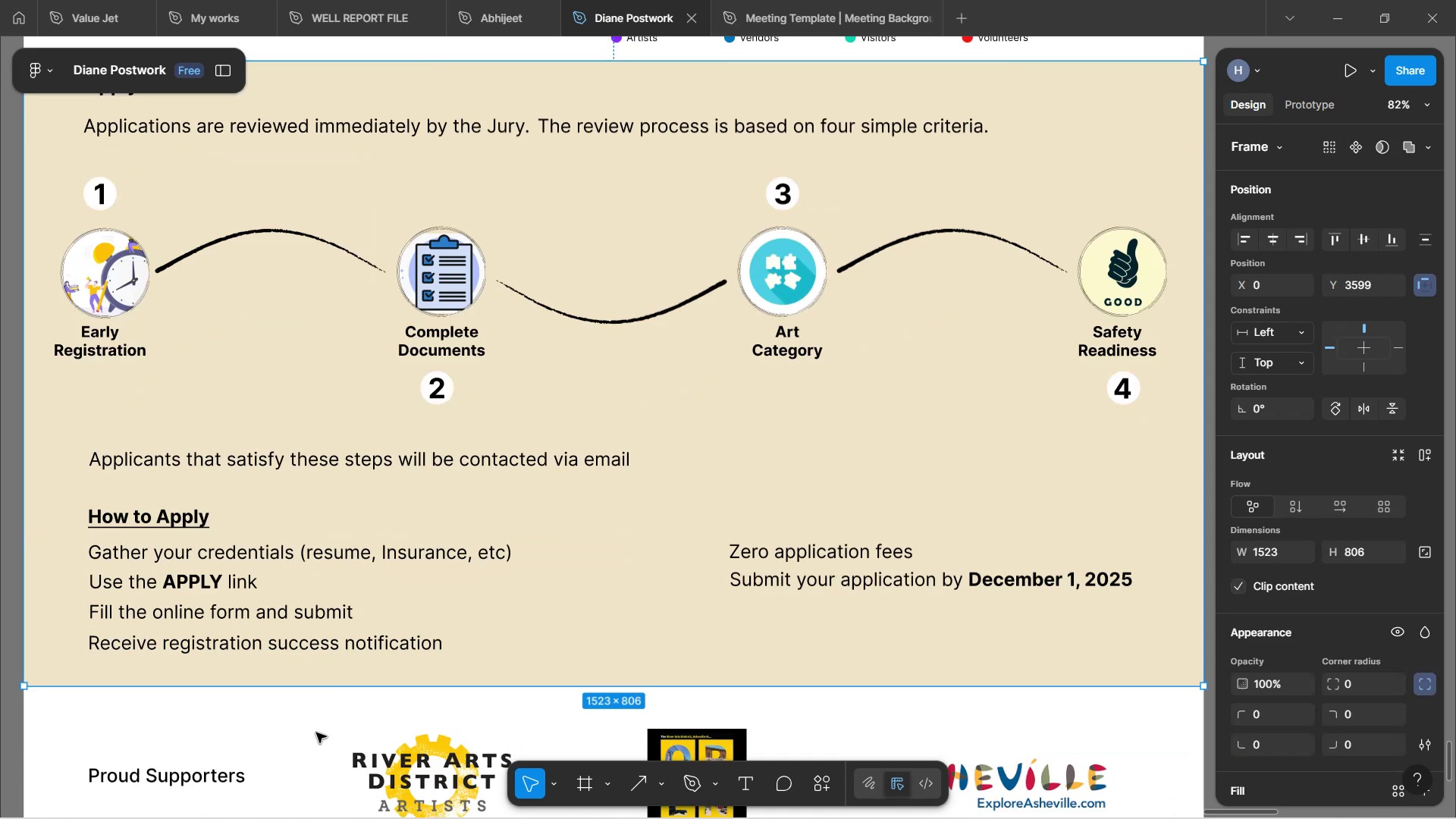 
left_click([314, 729])
 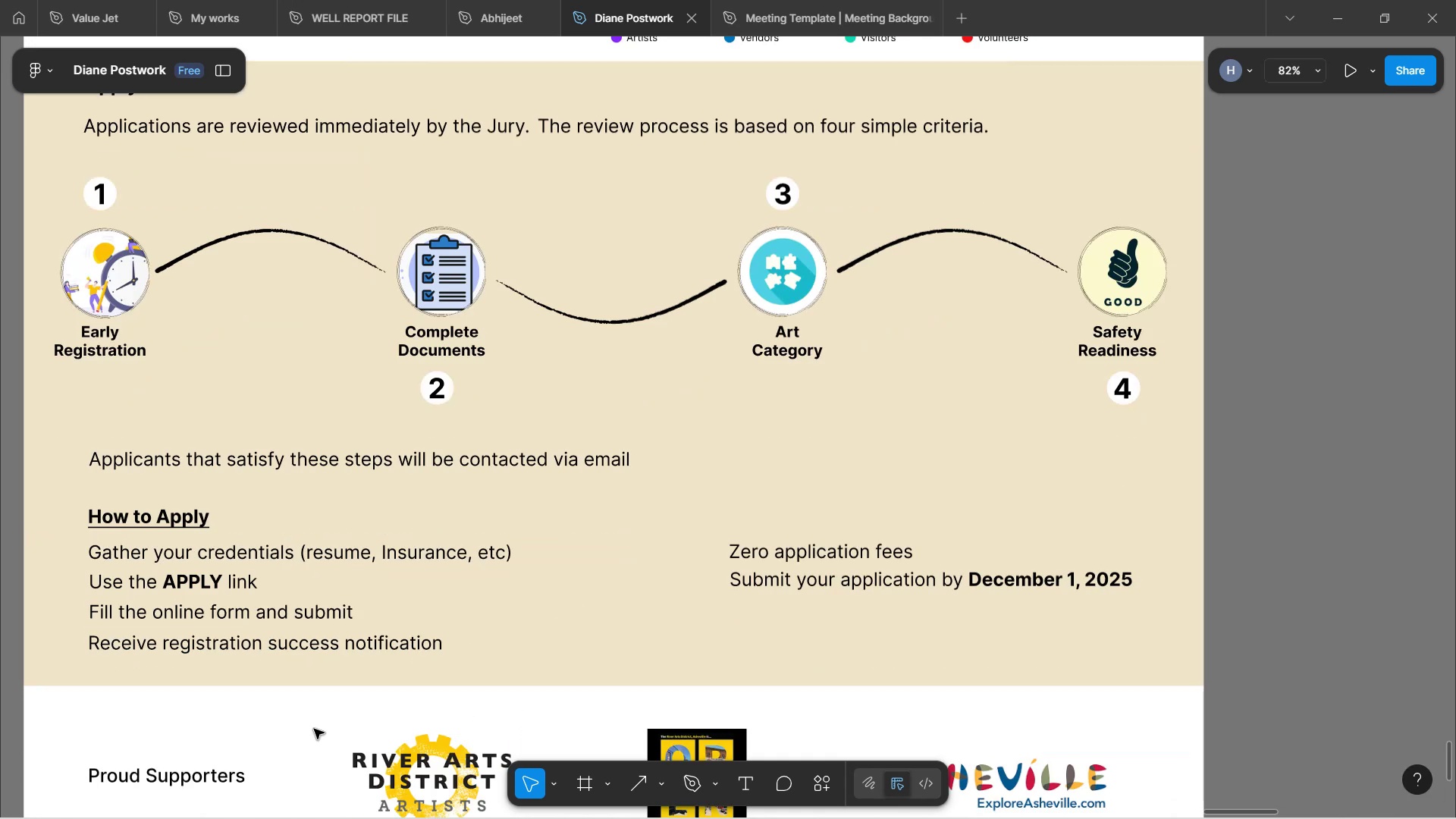 
hold_key(key=ControlLeft, duration=0.38)
scroll: coordinate [314, 729], scroll_direction: down, amount: 2.0
 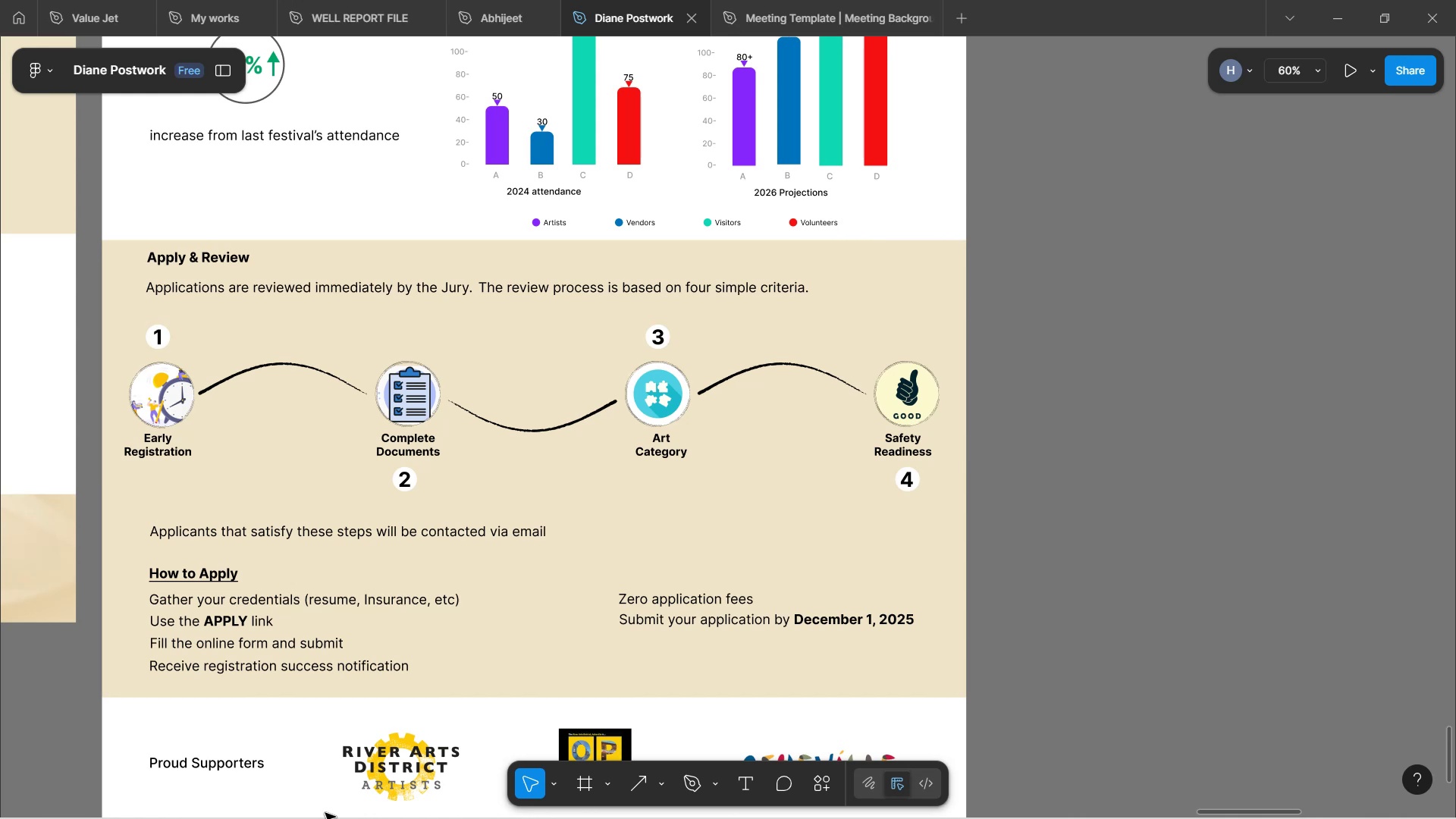 
wait(36.86)
 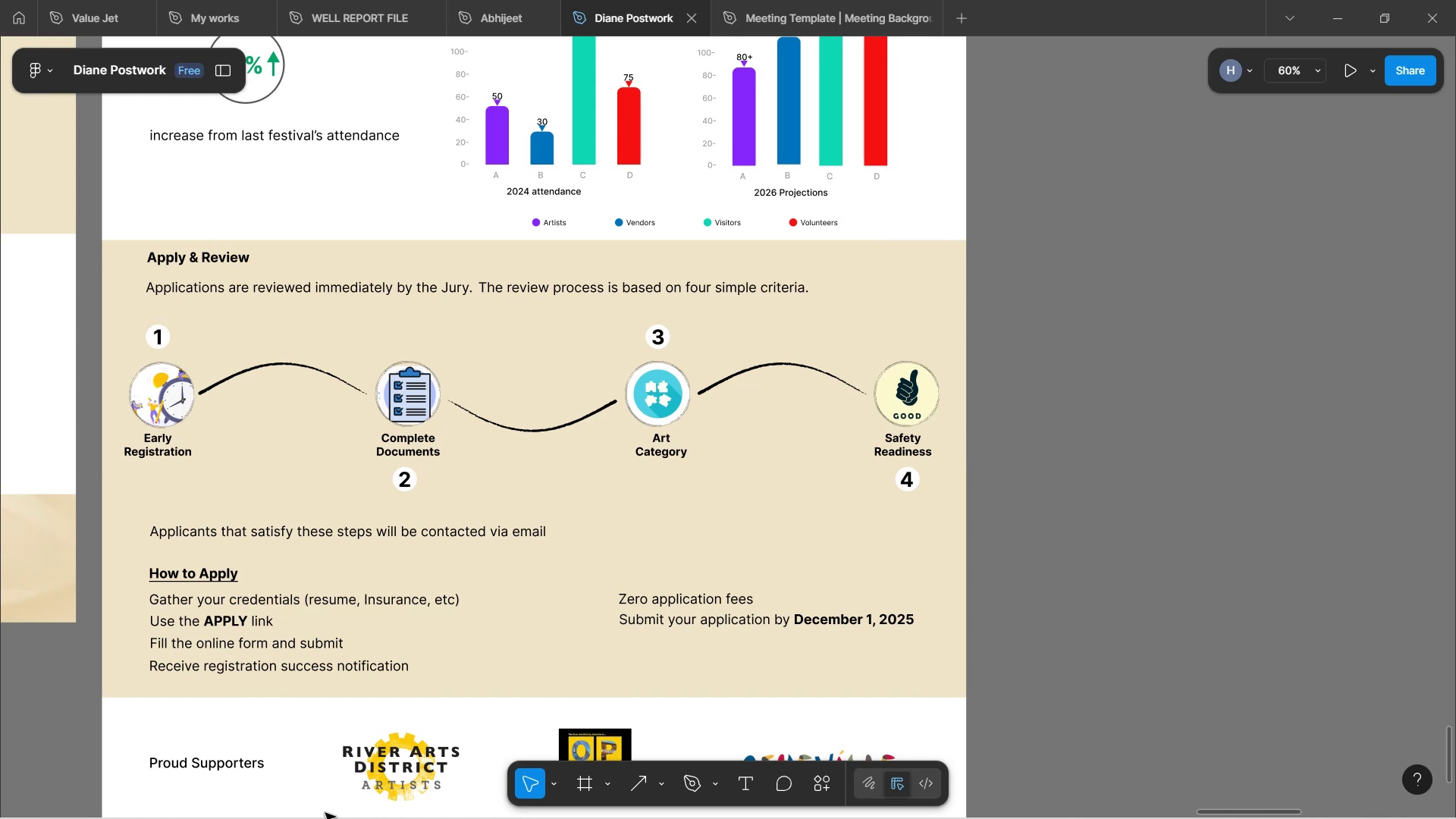 
scroll: coordinate [555, 492], scroll_direction: down, amount: 2.0
 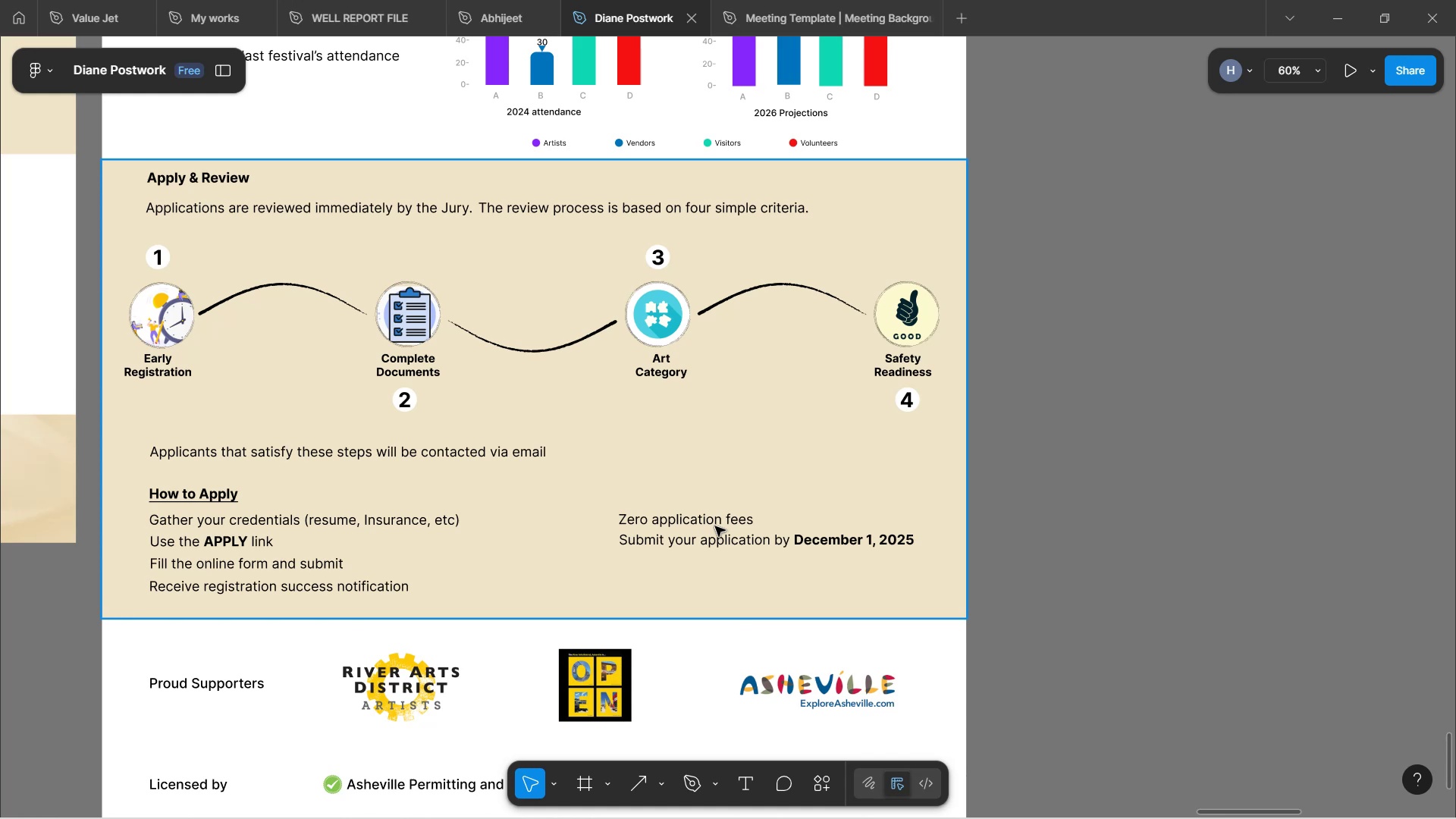 
wait(41.17)
 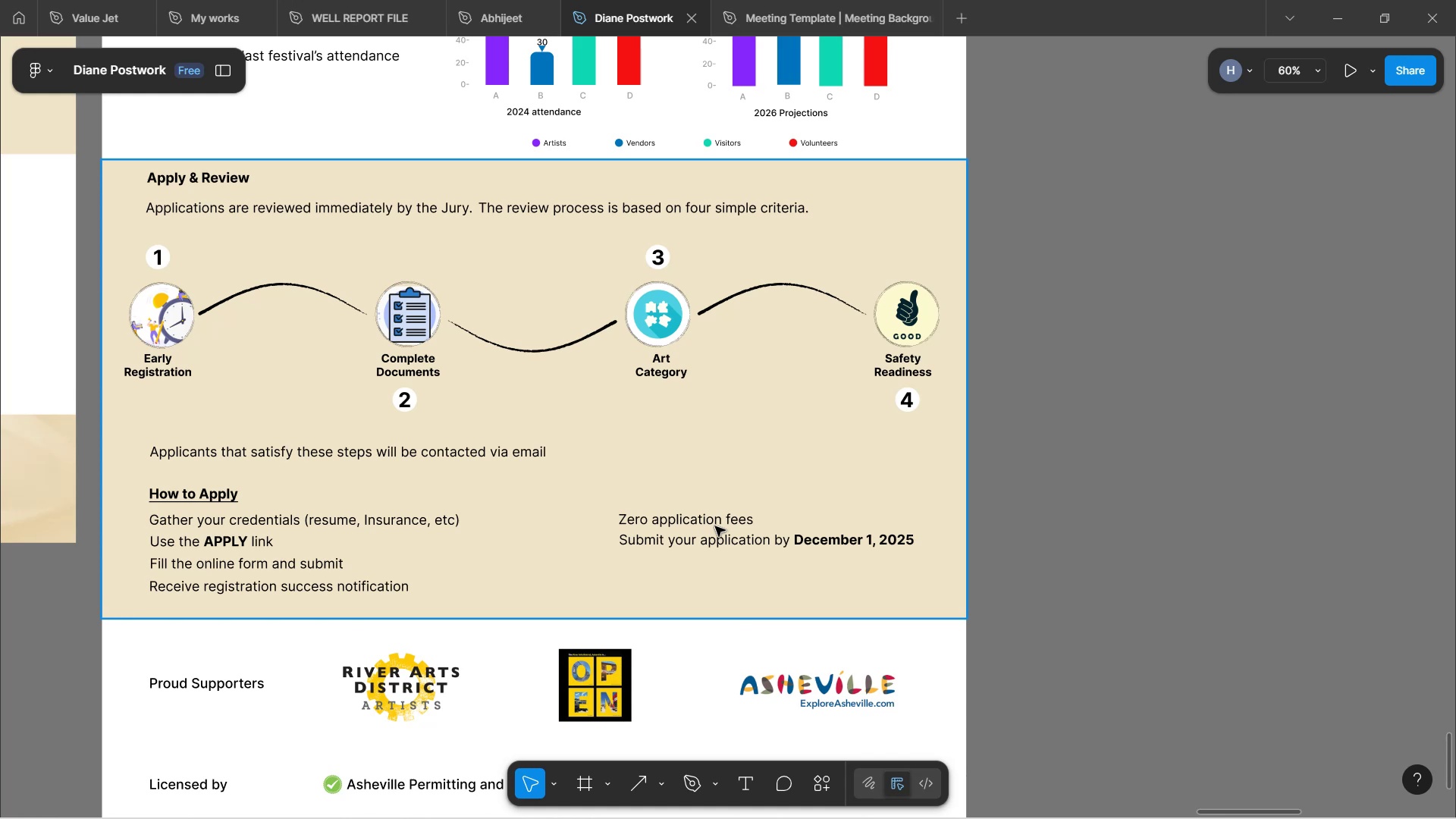 
scroll: coordinate [720, 524], scroll_direction: down, amount: 7.0
 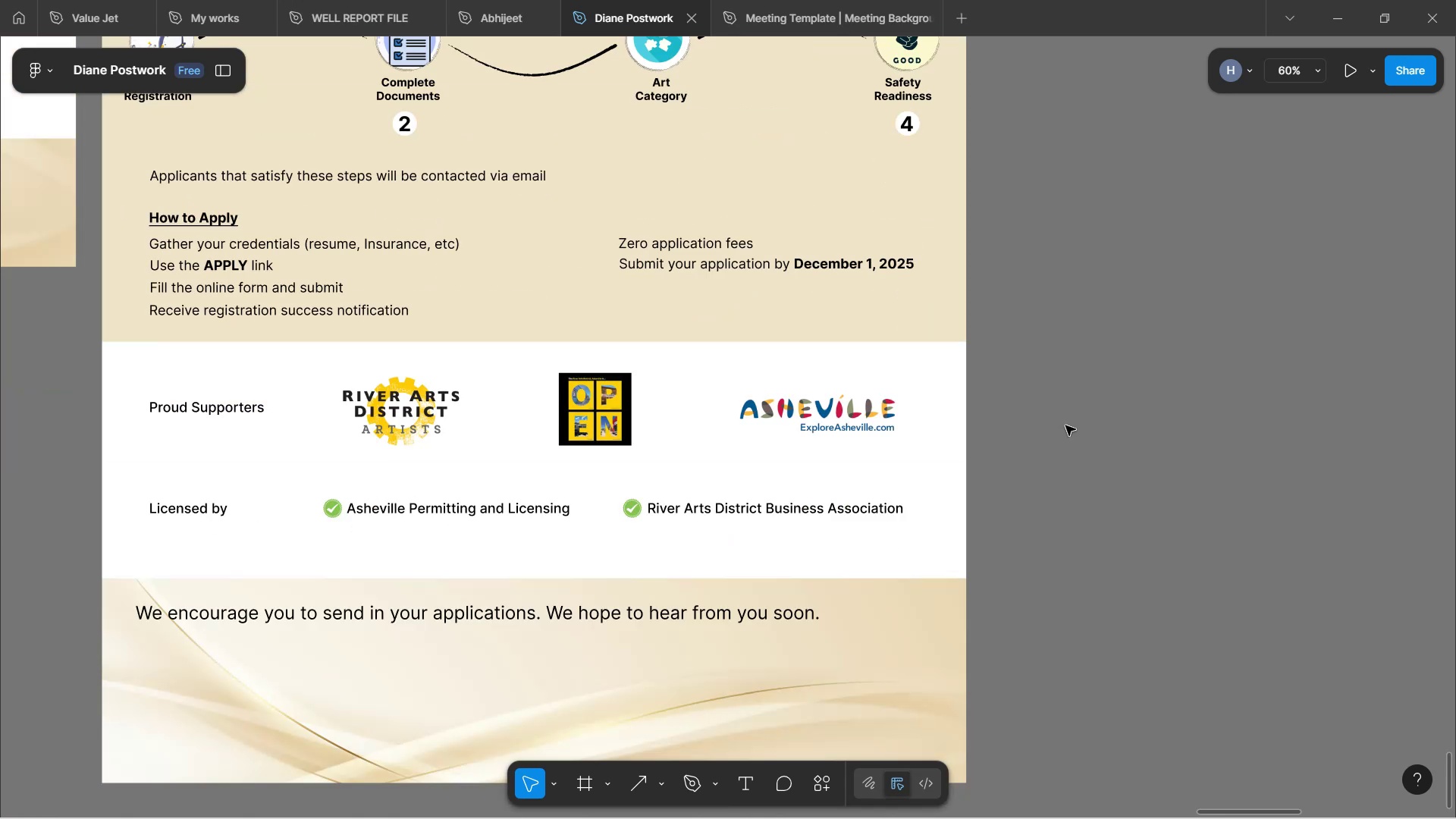 
scroll: coordinate [1065, 444], scroll_direction: up, amount: 3.0
 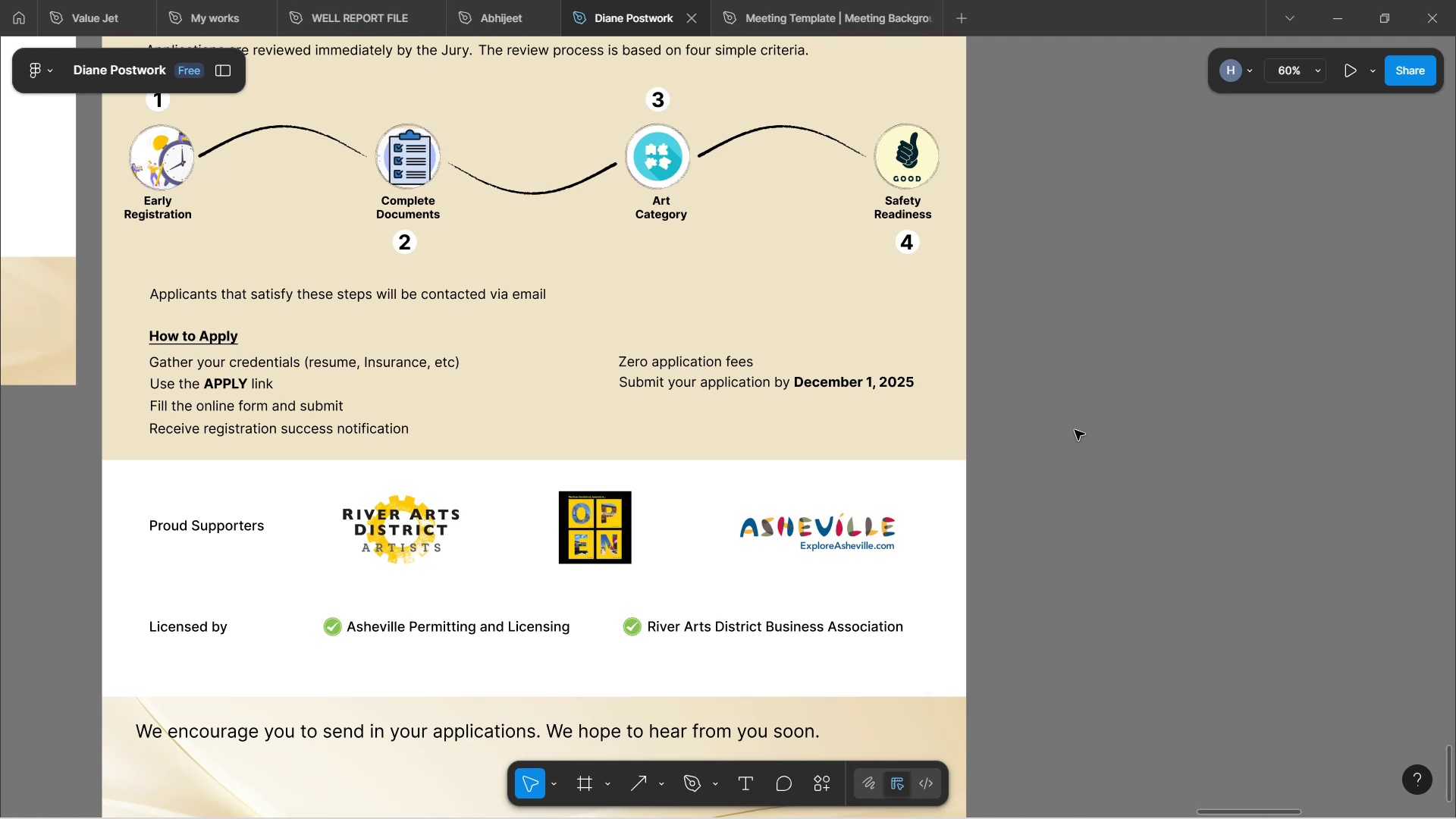 
scroll: coordinate [1171, 486], scroll_direction: down, amount: 6.0
 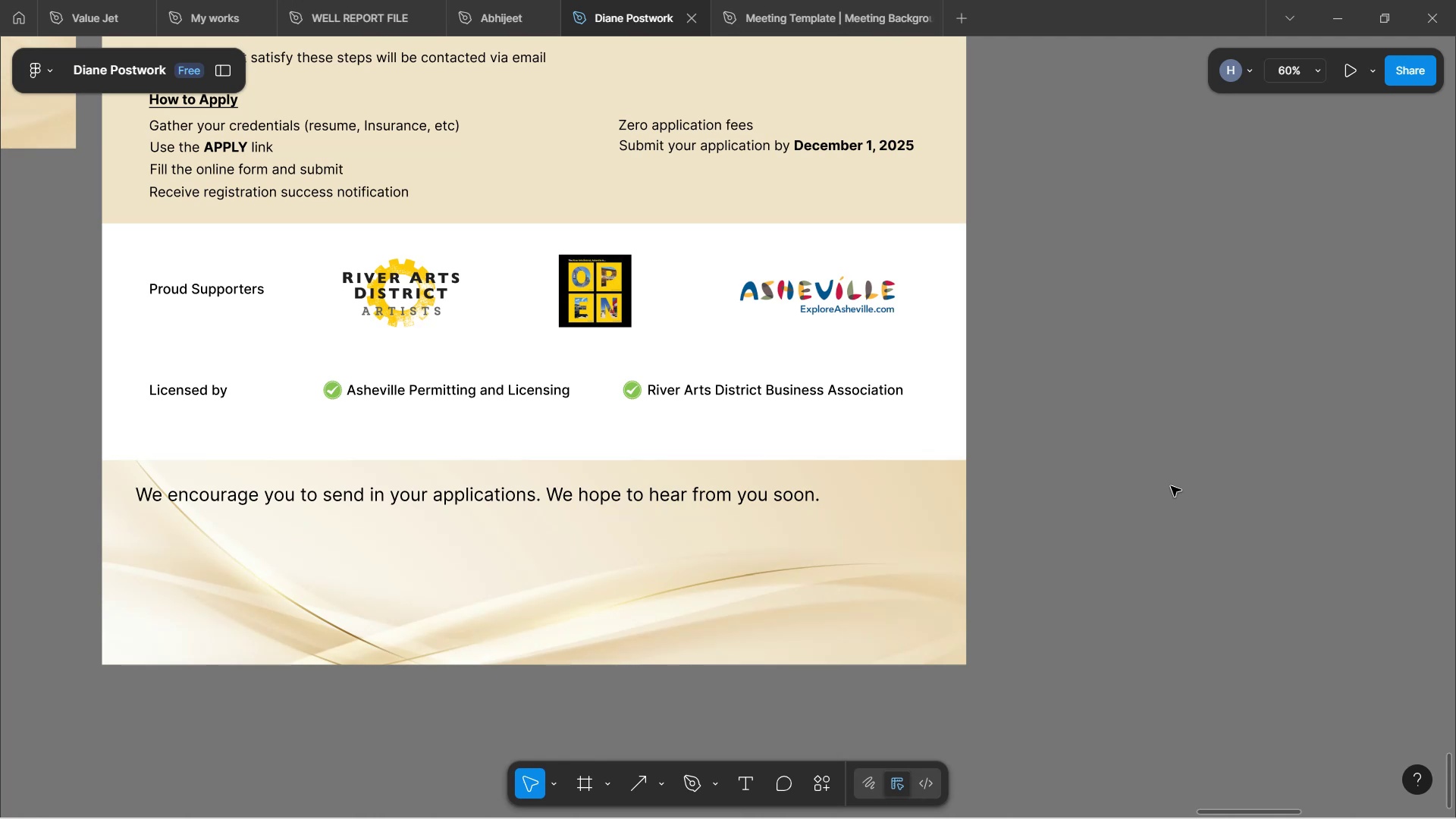 
hold_key(key=ControlLeft, duration=1.18)
scroll: coordinate [1172, 486], scroll_direction: down, amount: 5.0
 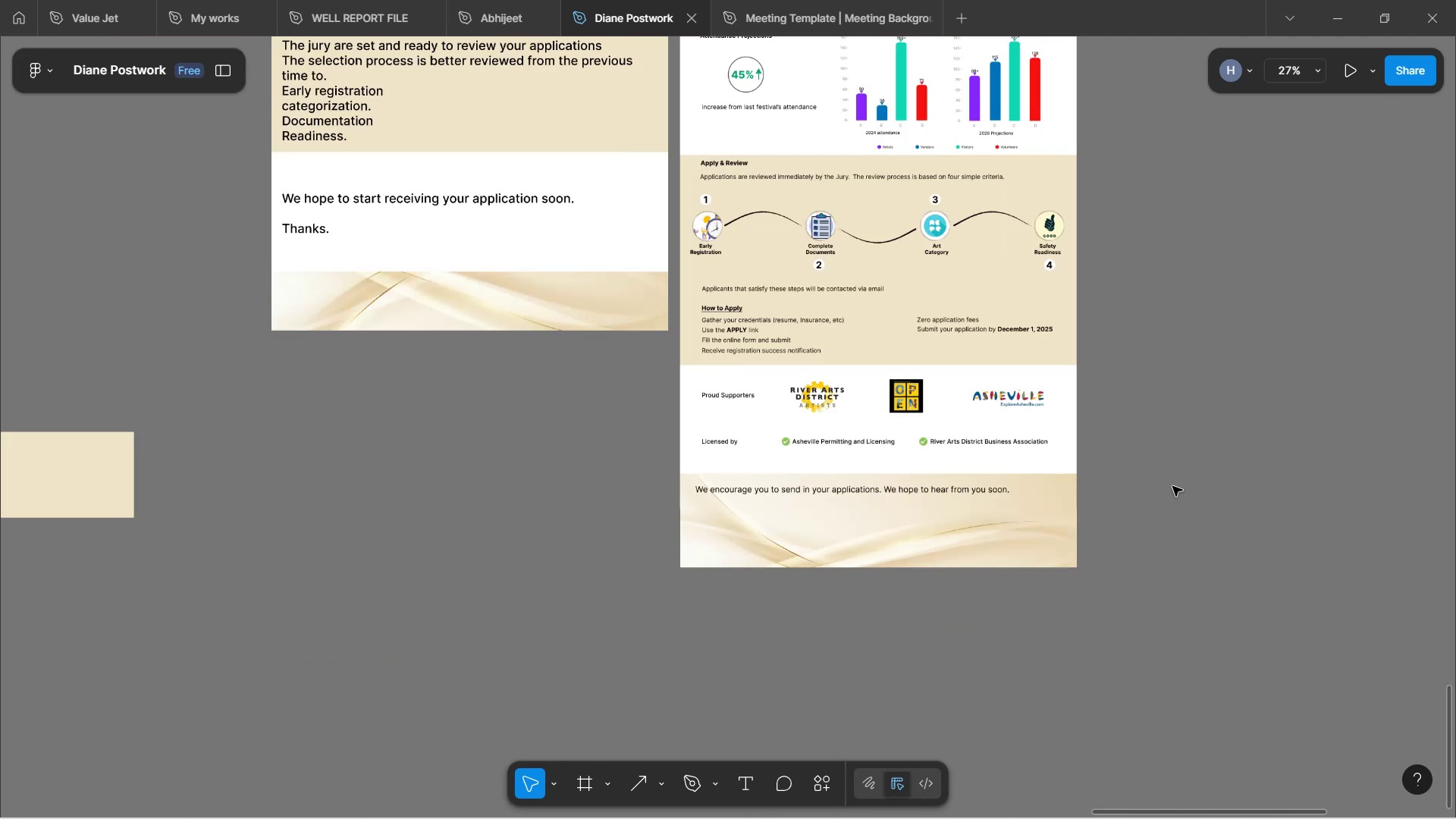 
hold_key(key=Space, duration=1.5)
 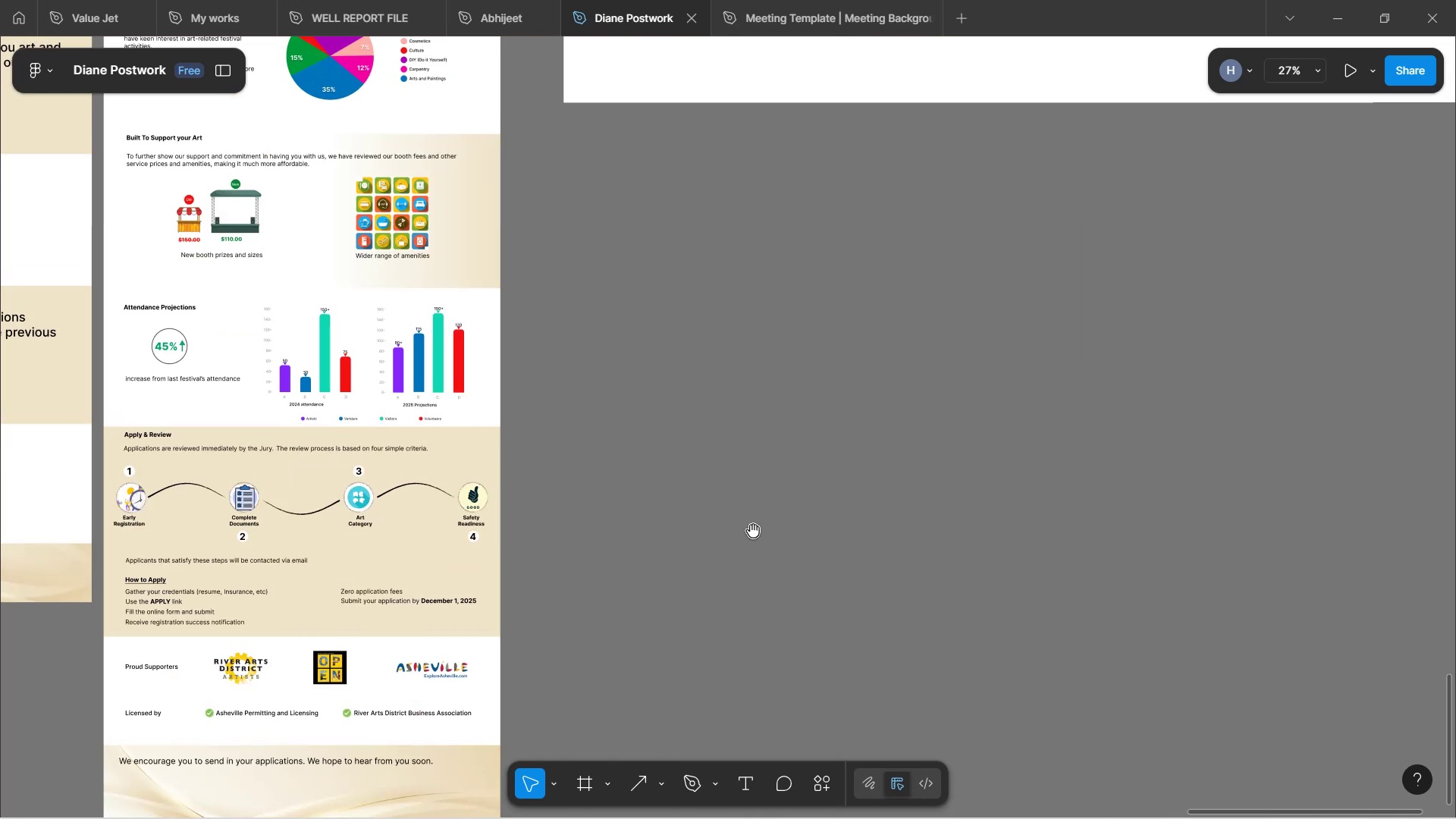 
left_click_drag(start_coordinate=[1185, 444], to_coordinate=[802, 554])
 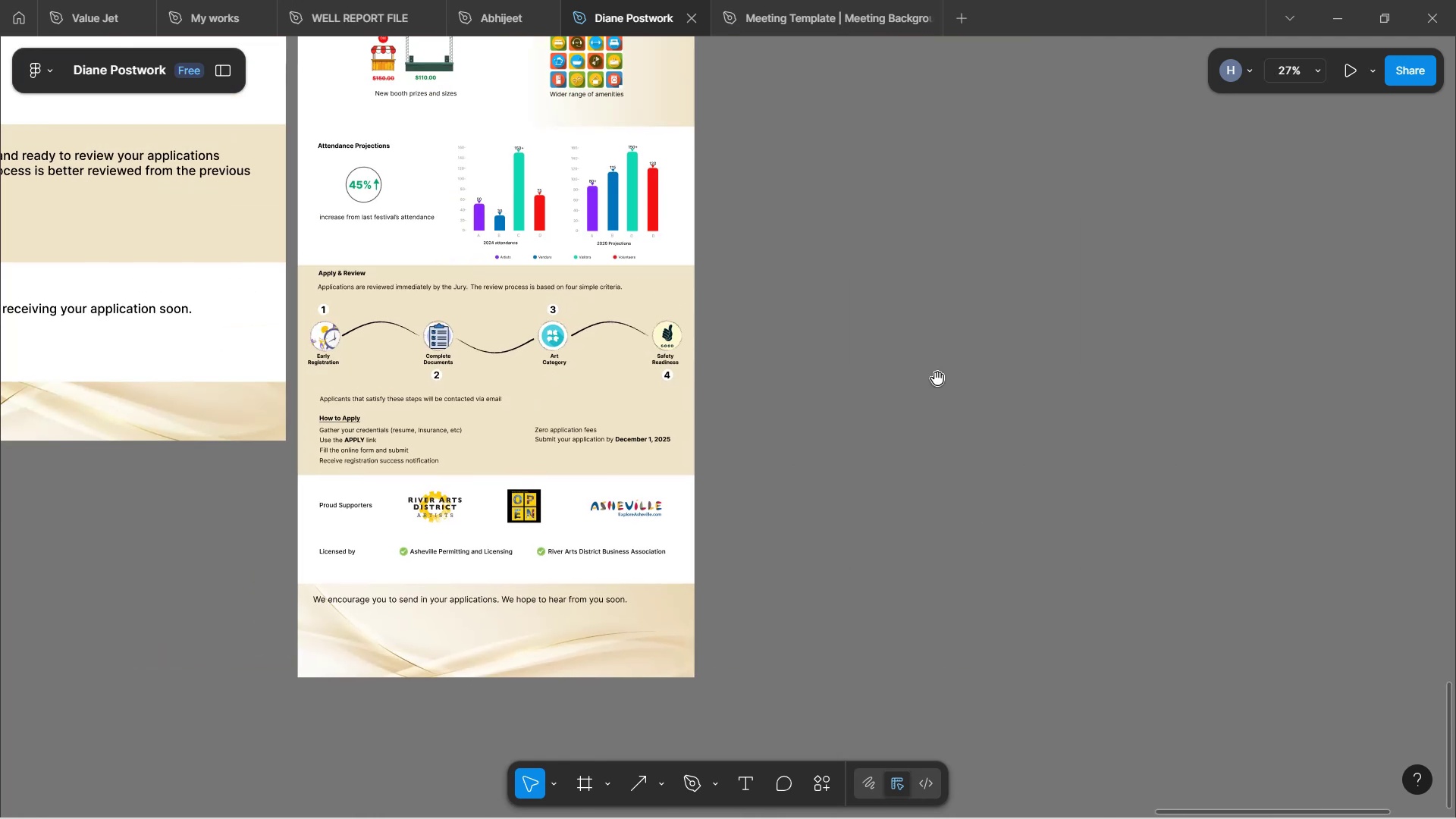 
left_click_drag(start_coordinate=[942, 374], to_coordinate=[747, 535])
 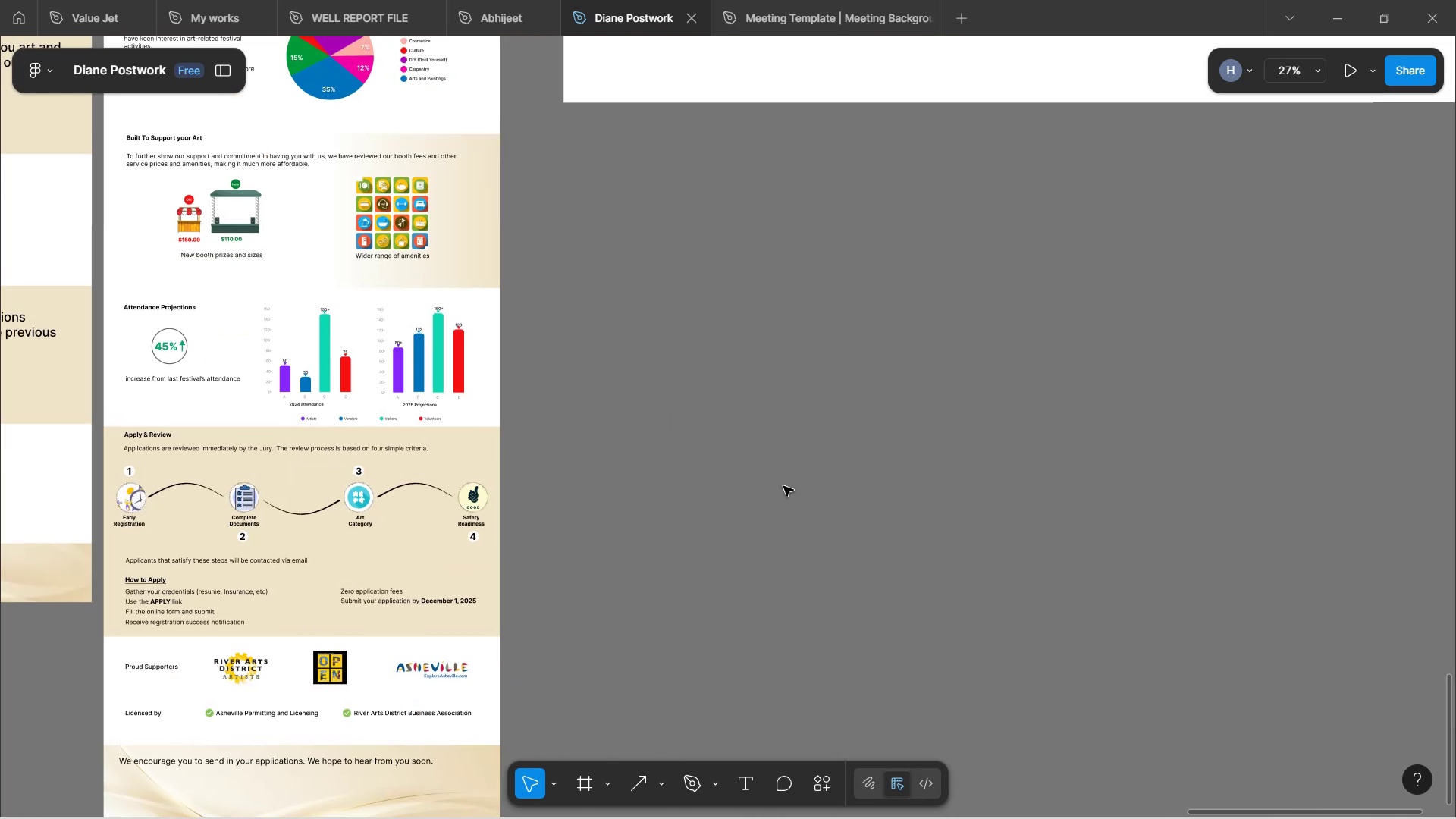 
hold_key(key=Space, duration=0.34)
 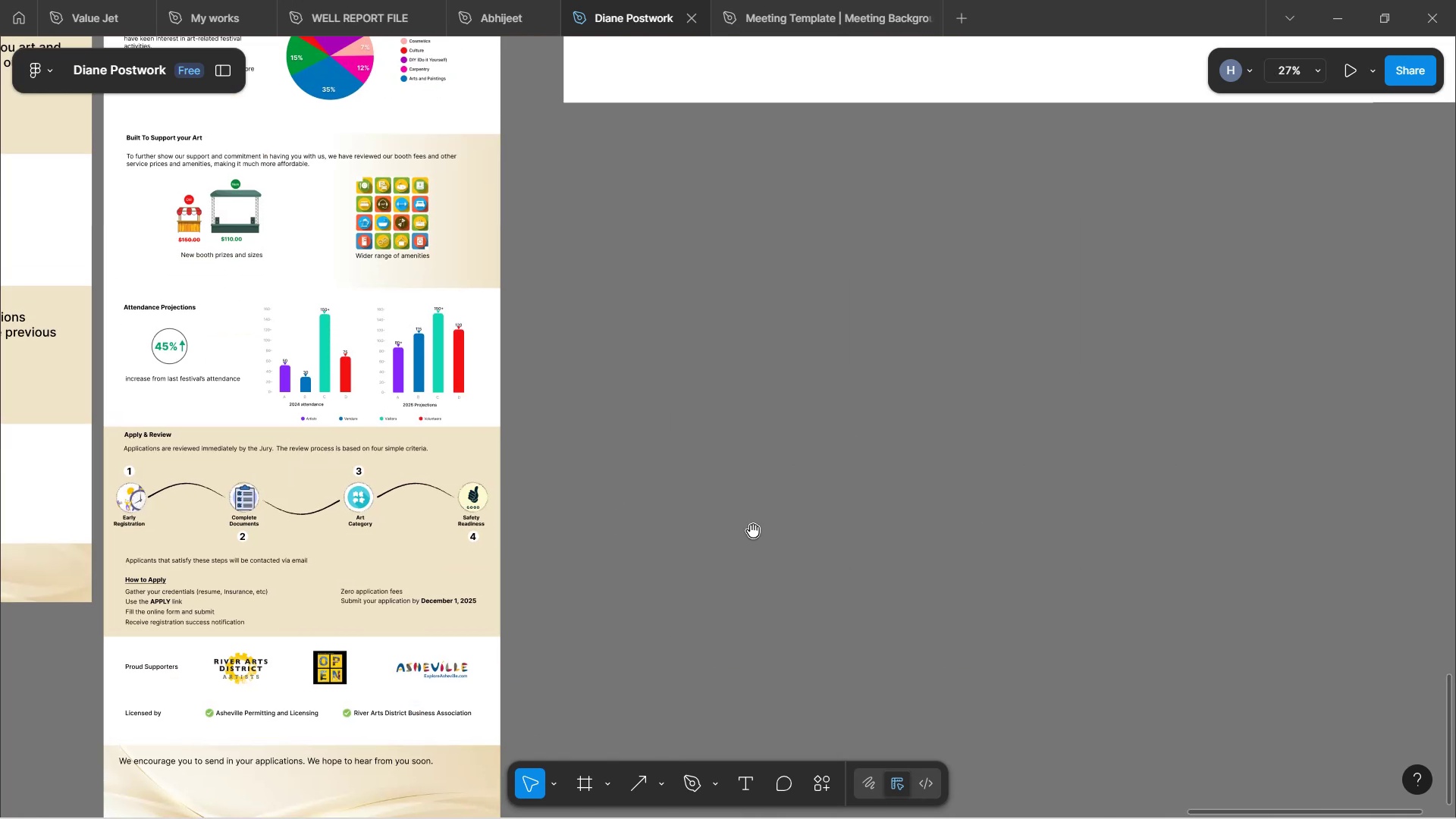 
hold_key(key=ControlLeft, duration=0.36)
scroll: coordinate [786, 484], scroll_direction: down, amount: 3.0
 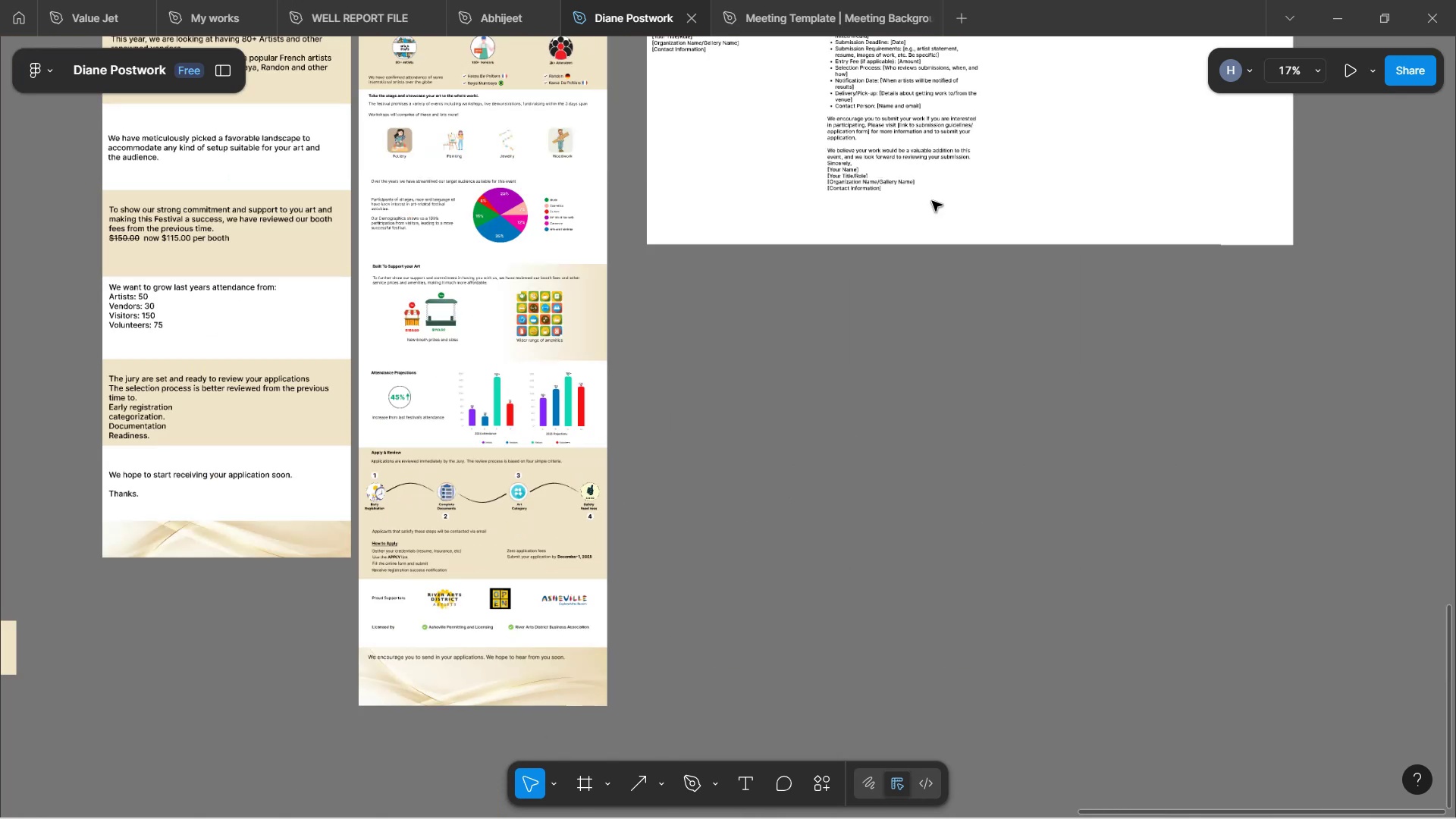 
scroll: coordinate [723, 226], scroll_direction: up, amount: 12.0
 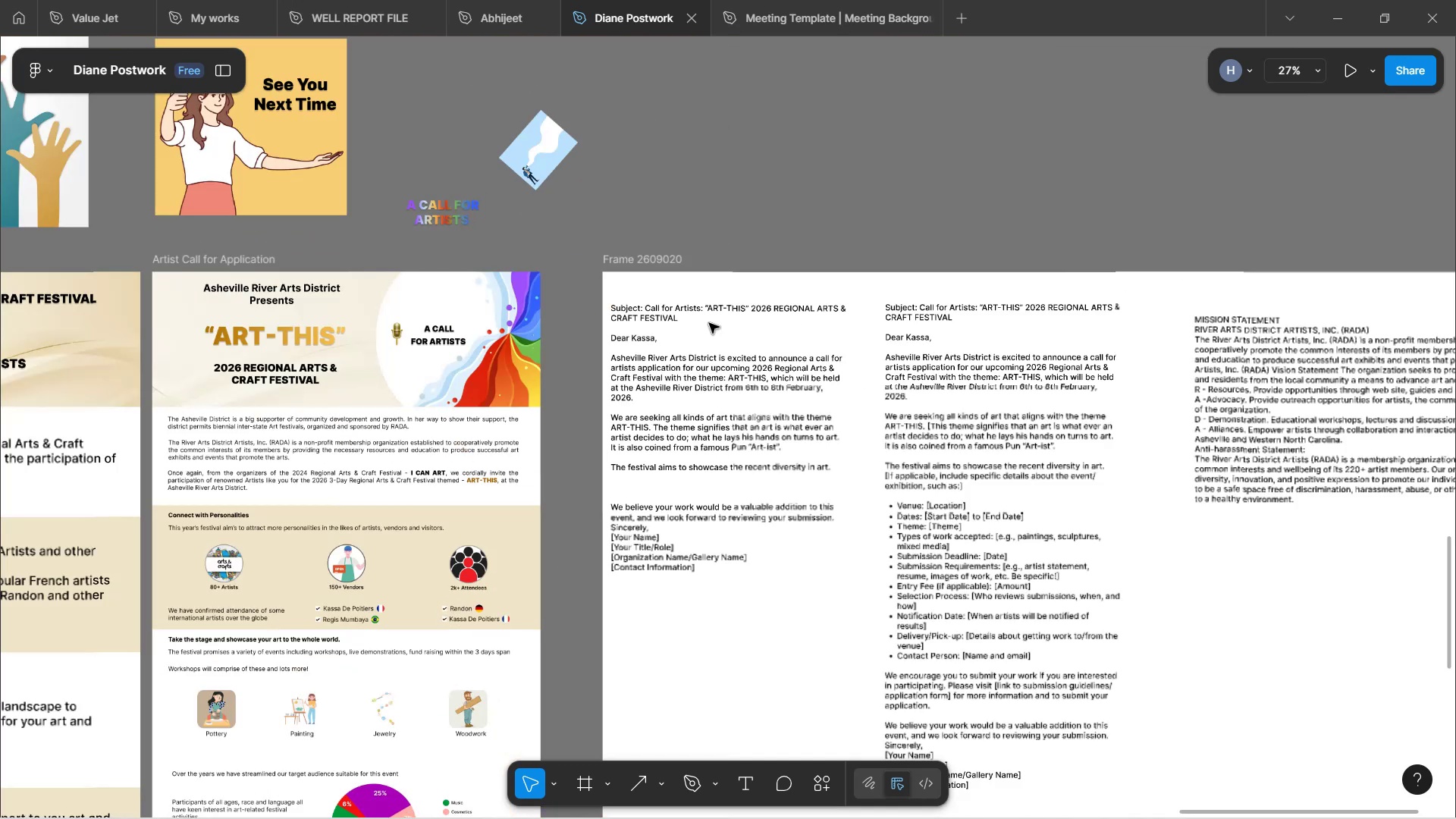 
hold_key(key=ControlLeft, duration=1.51)
scroll: coordinate [709, 402], scroll_direction: up, amount: 6.0
 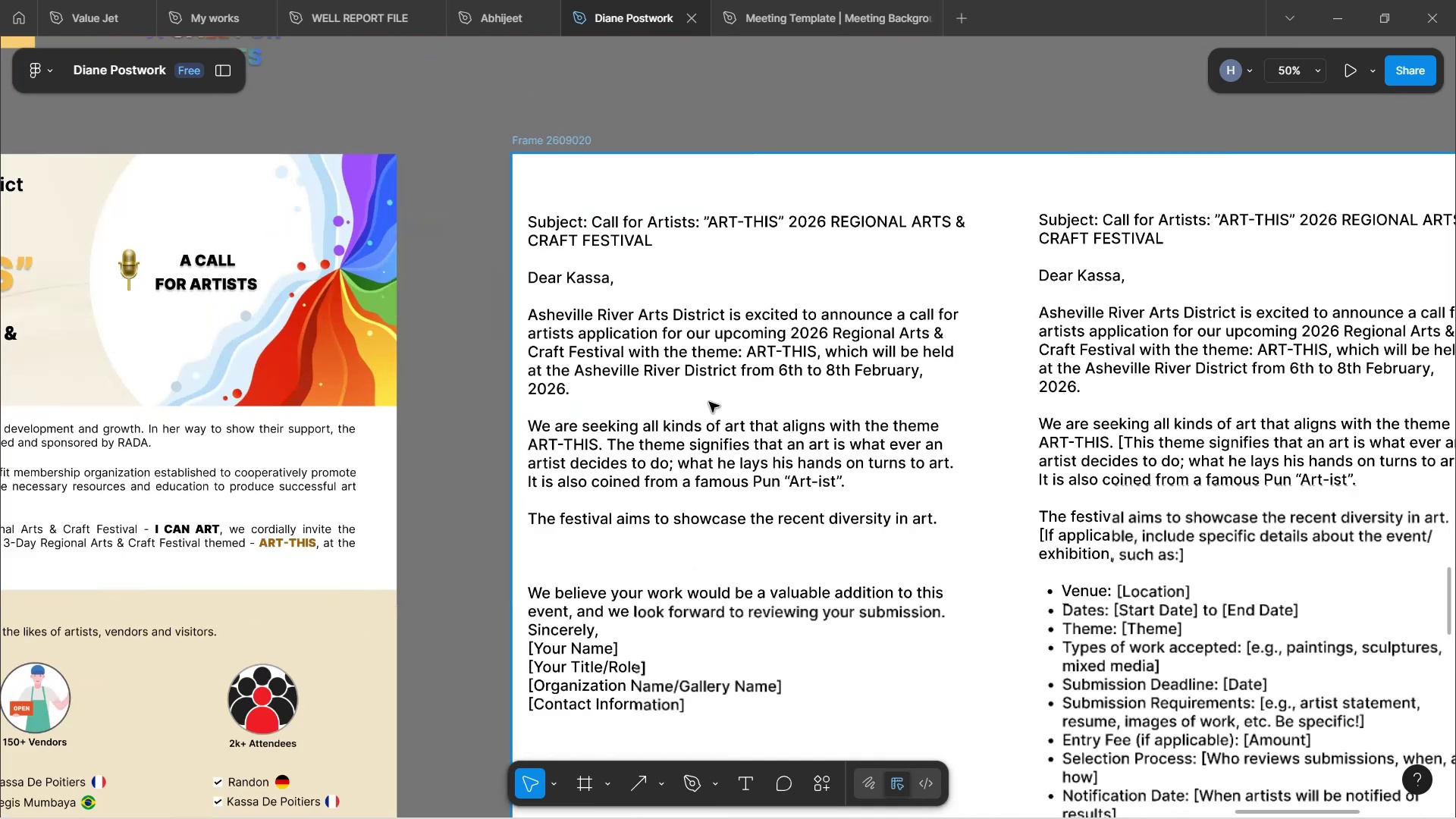 
hold_key(key=ControlLeft, duration=1.54)
 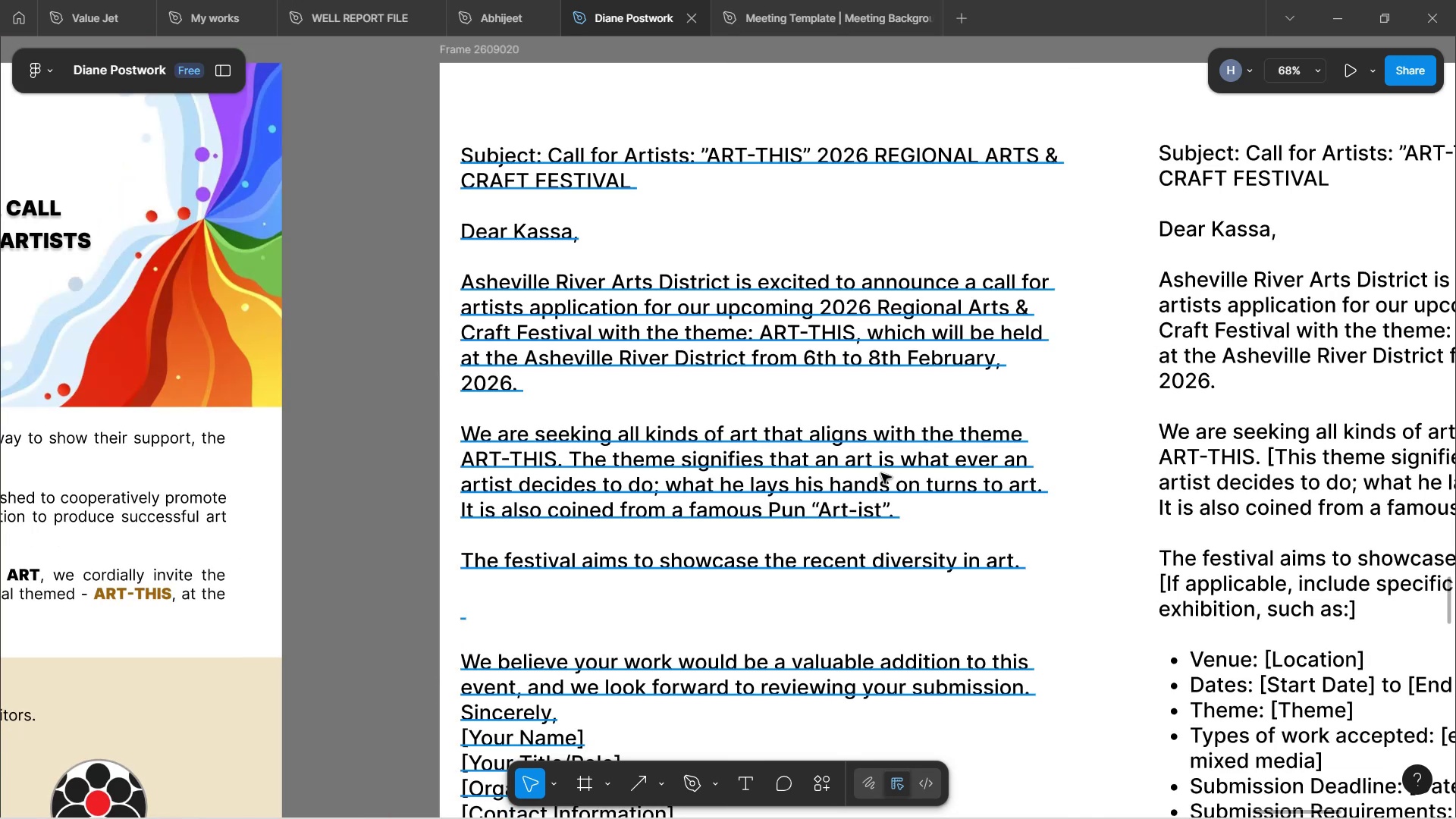 
hold_key(key=ControlLeft, duration=0.76)
scroll: coordinate [881, 473], scroll_direction: down, amount: 2.0
 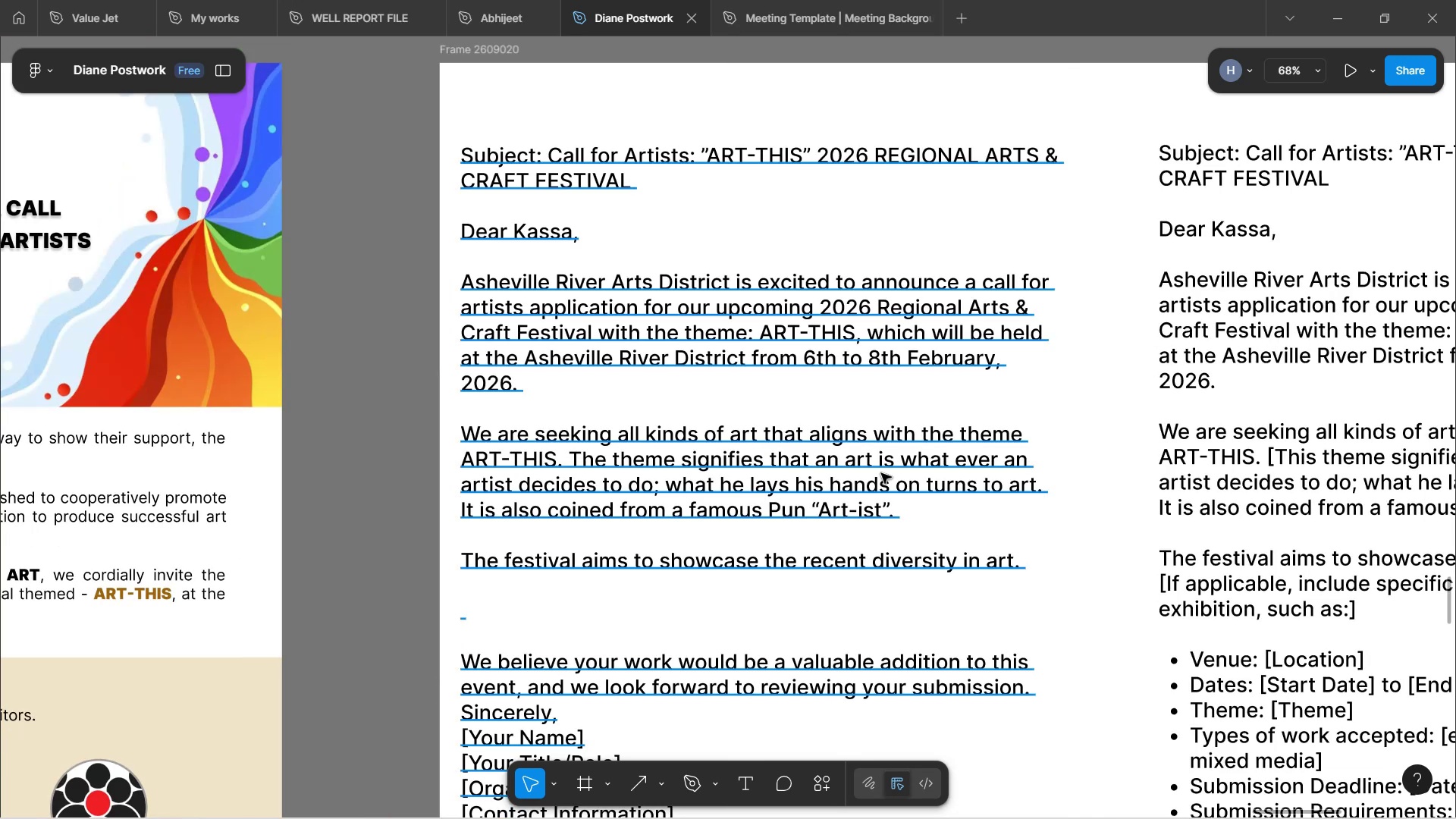 
key(Space)
 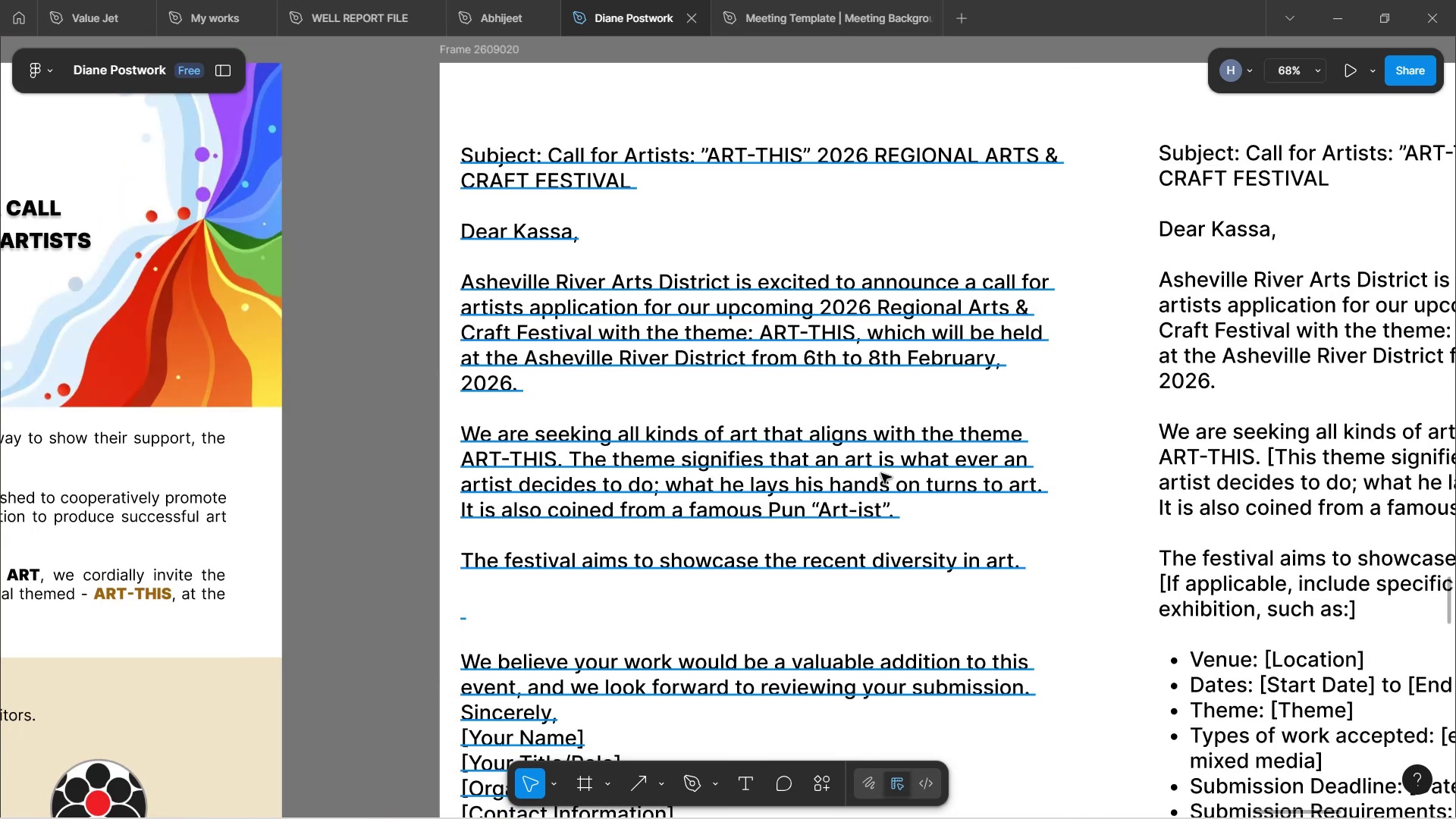 
scroll: coordinate [852, 507], scroll_direction: down, amount: 2.0
 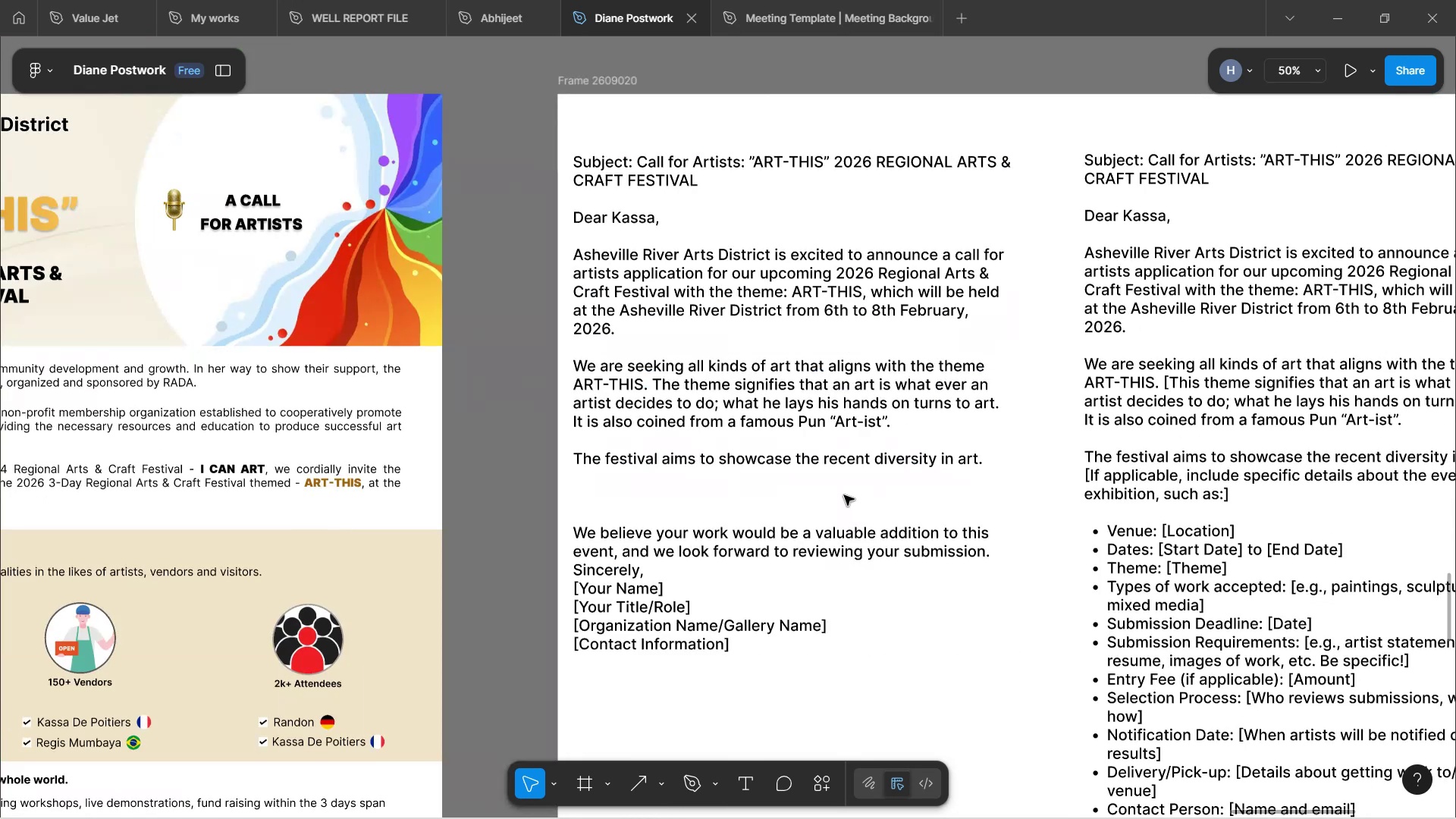 
hold_key(key=ShiftLeft, duration=1.52)
scroll: coordinate [849, 490], scroll_direction: down, amount: 2.0
 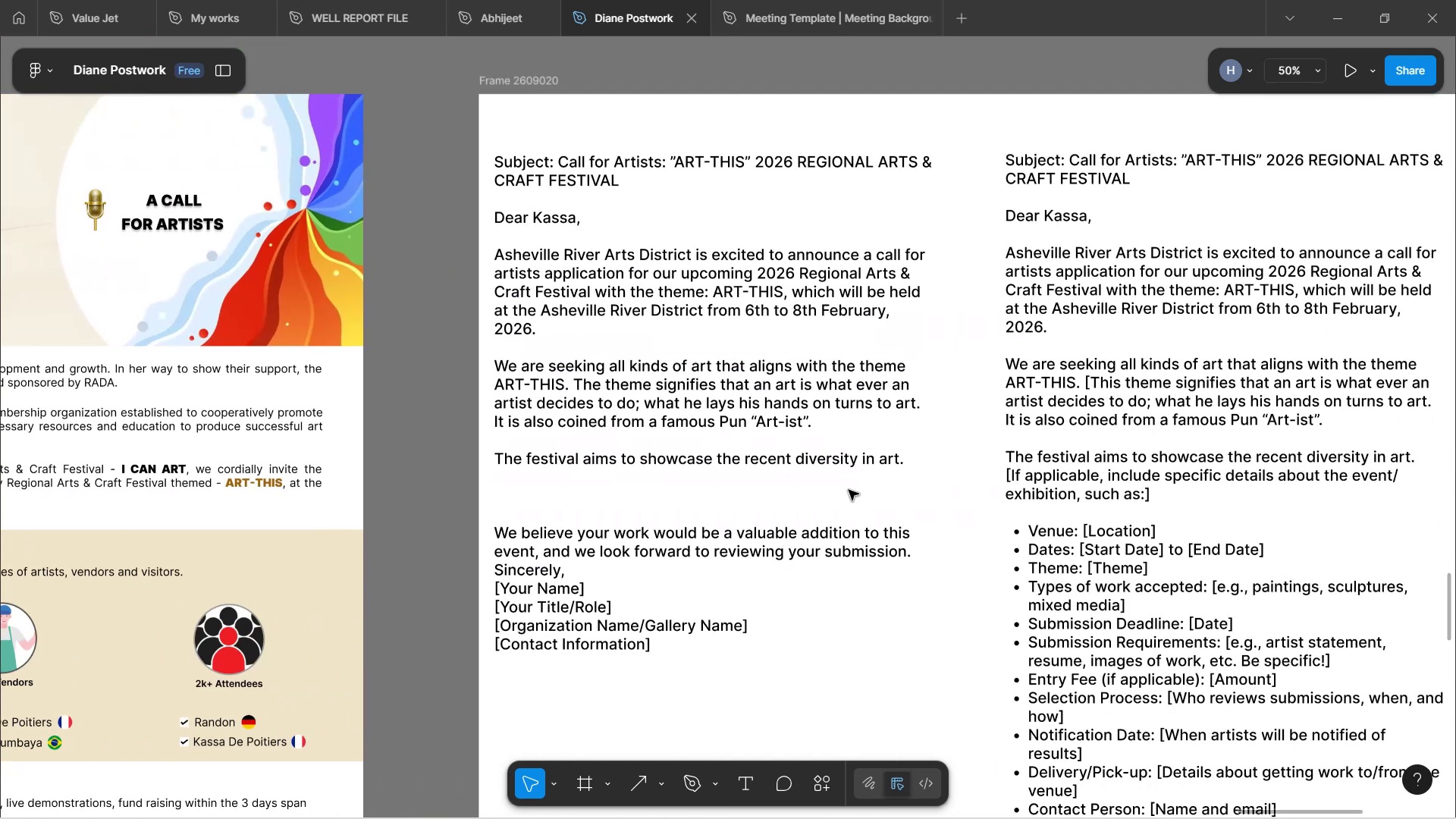 
hold_key(key=ShiftLeft, duration=1.5)
 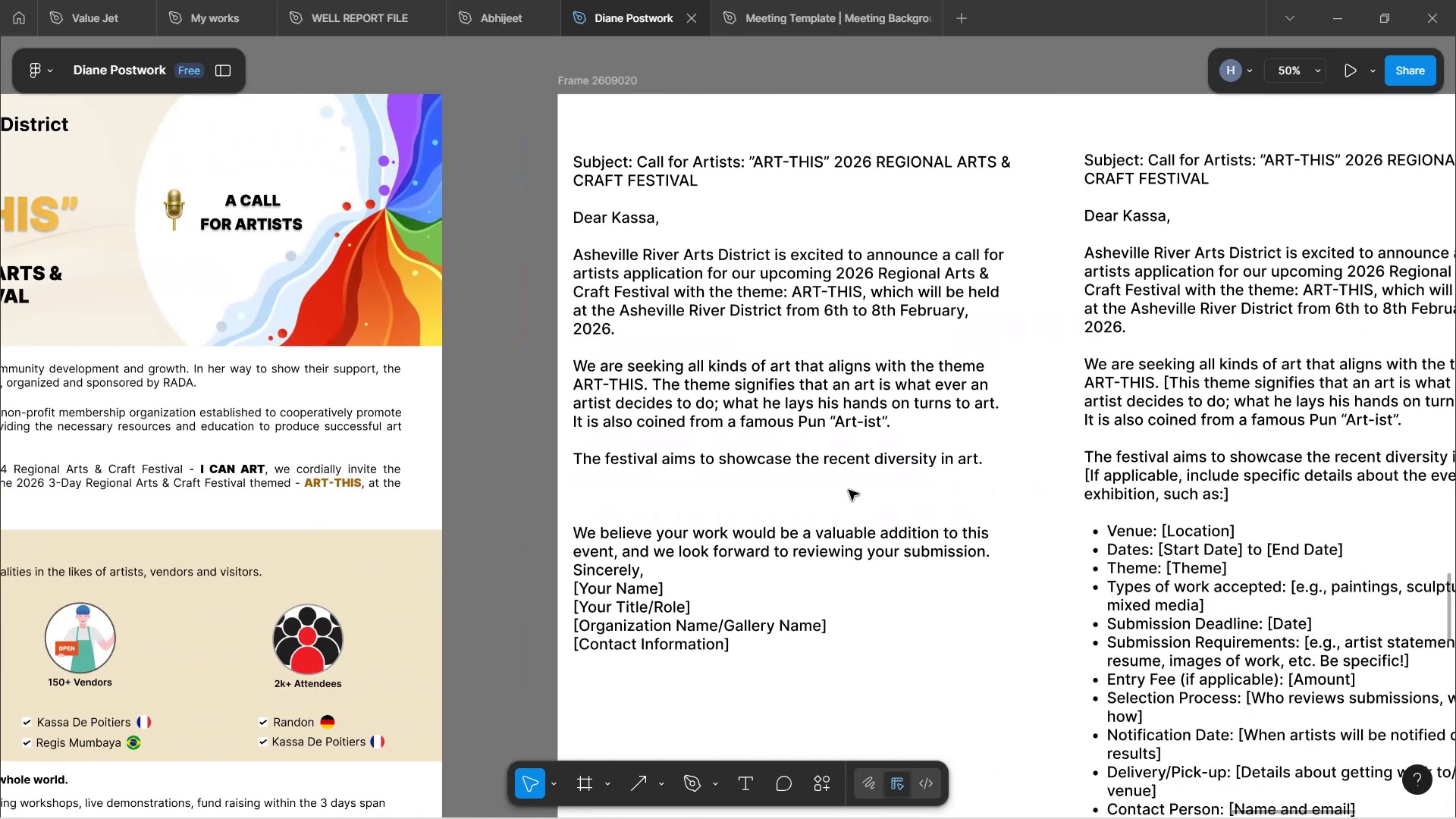 
key(Shift+ShiftLeft)
 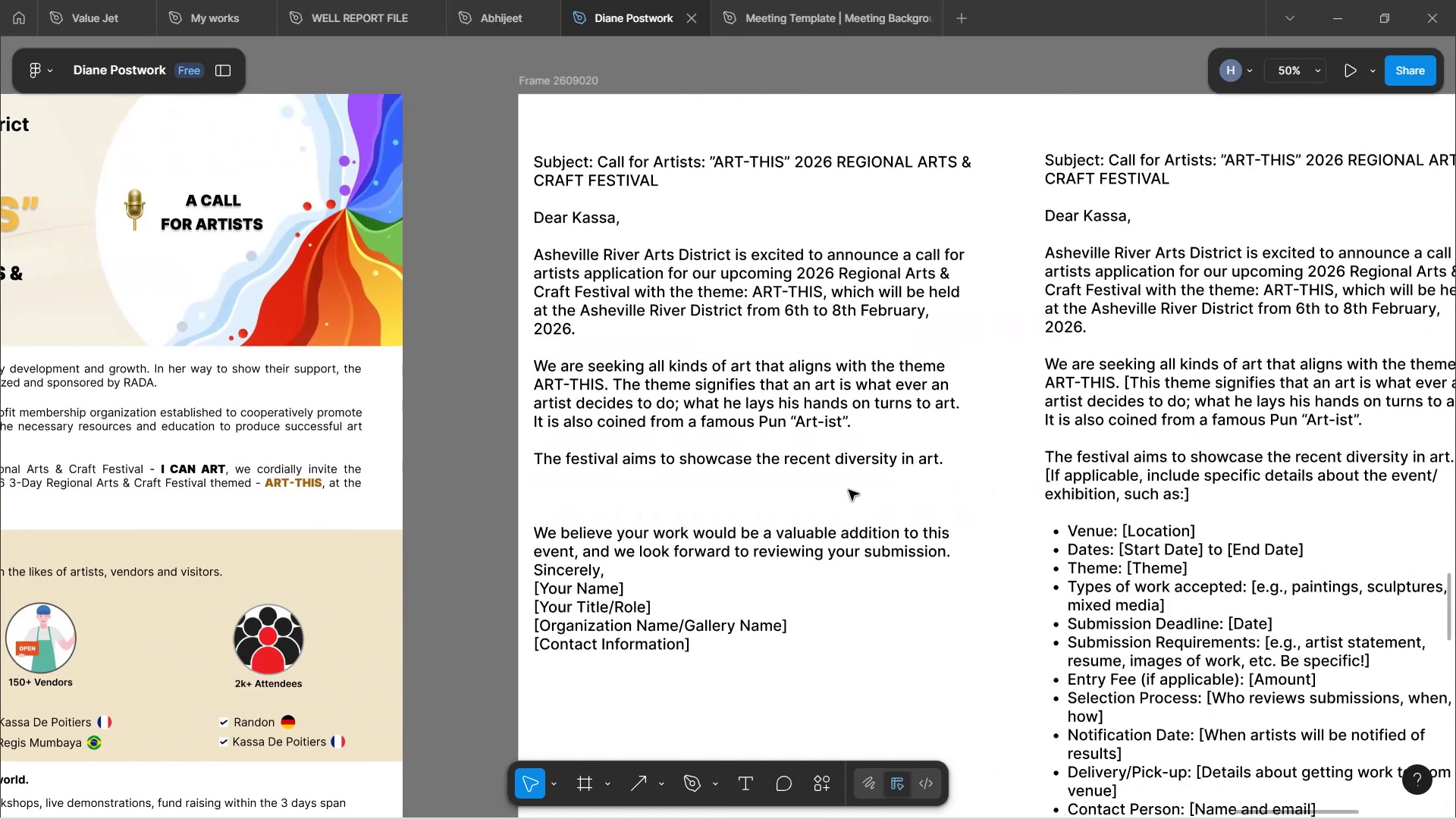 
key(Shift+ShiftLeft)
 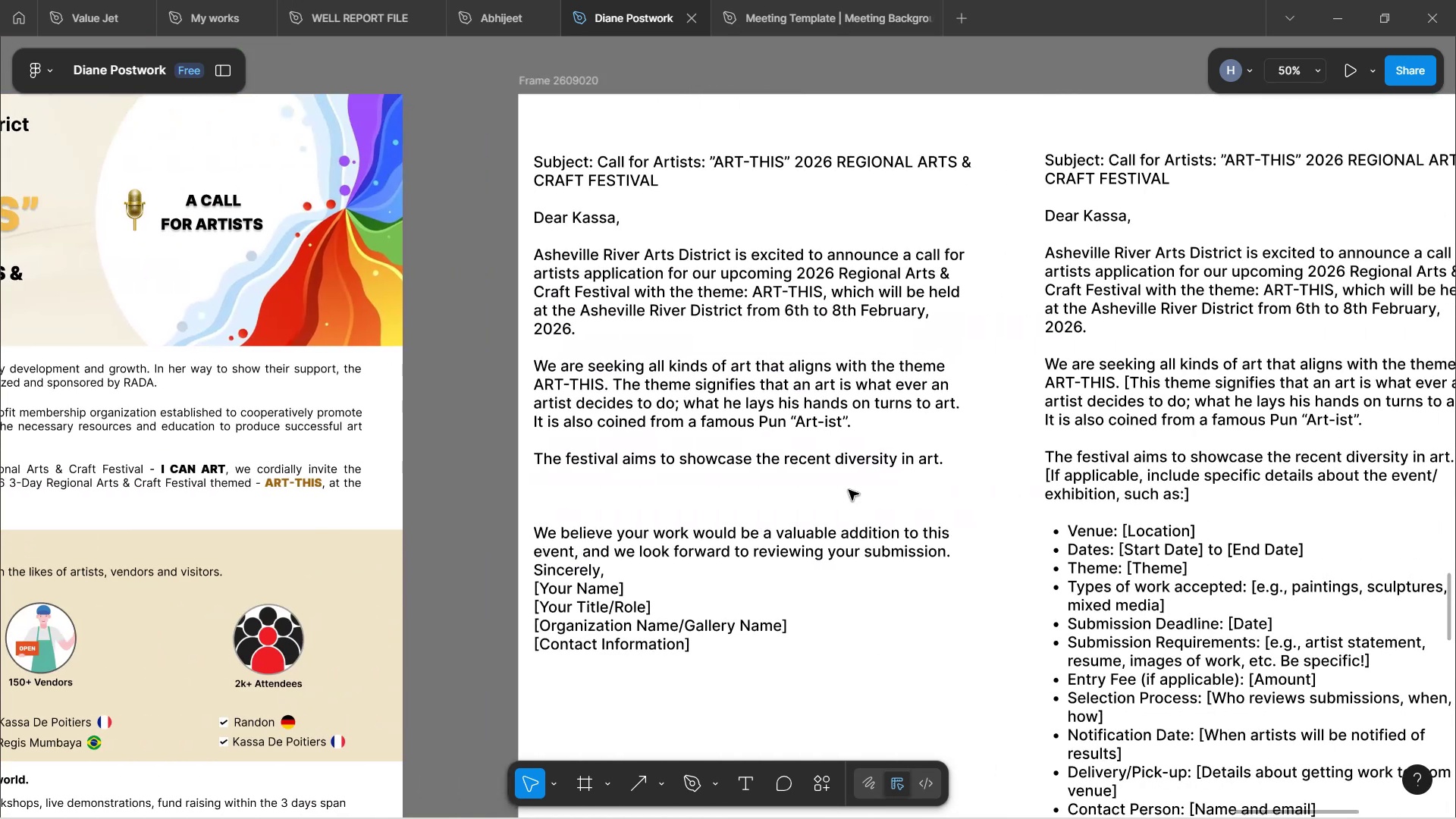 
key(Shift+ShiftLeft)
 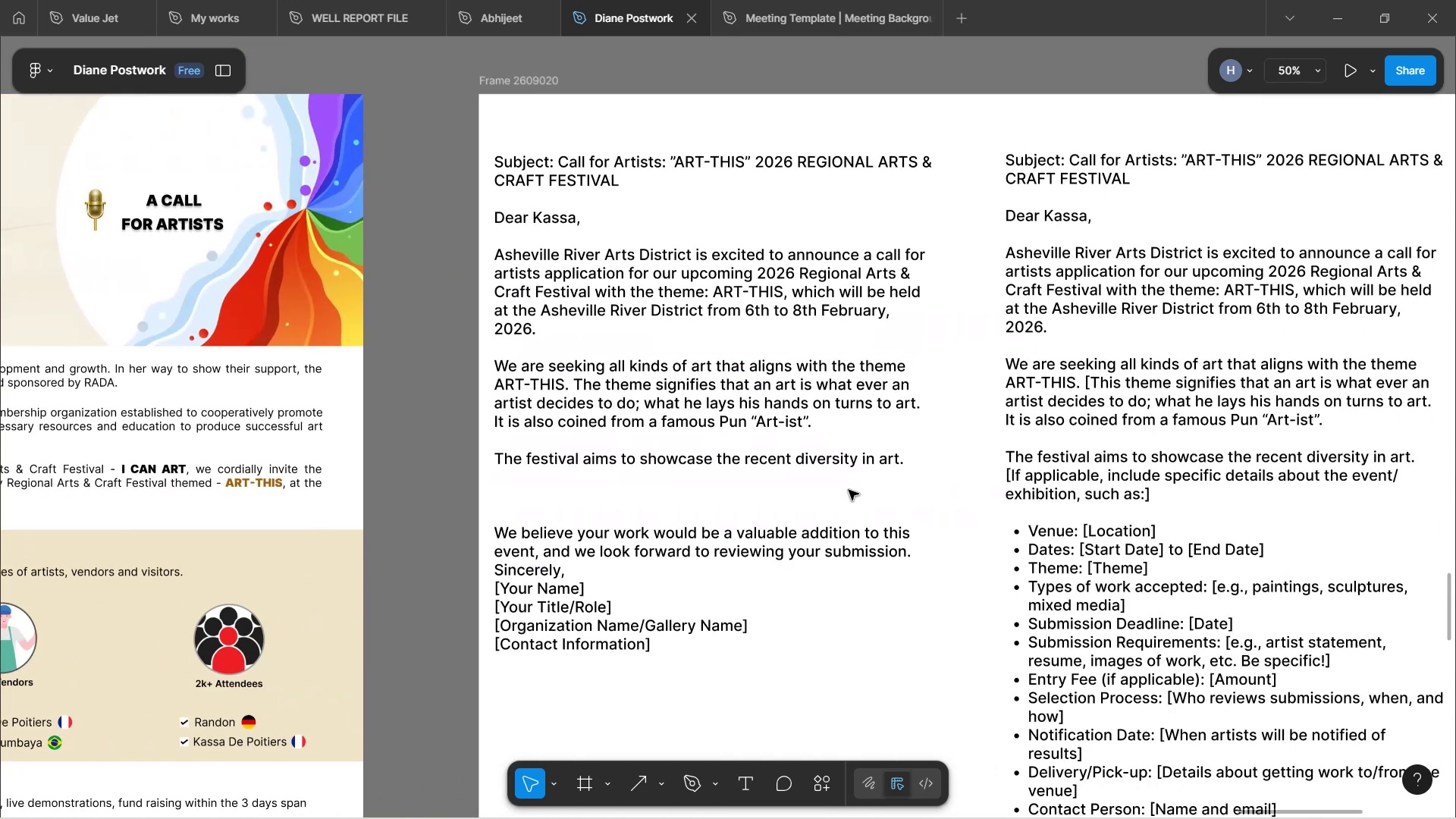 
key(Shift+ShiftLeft)
 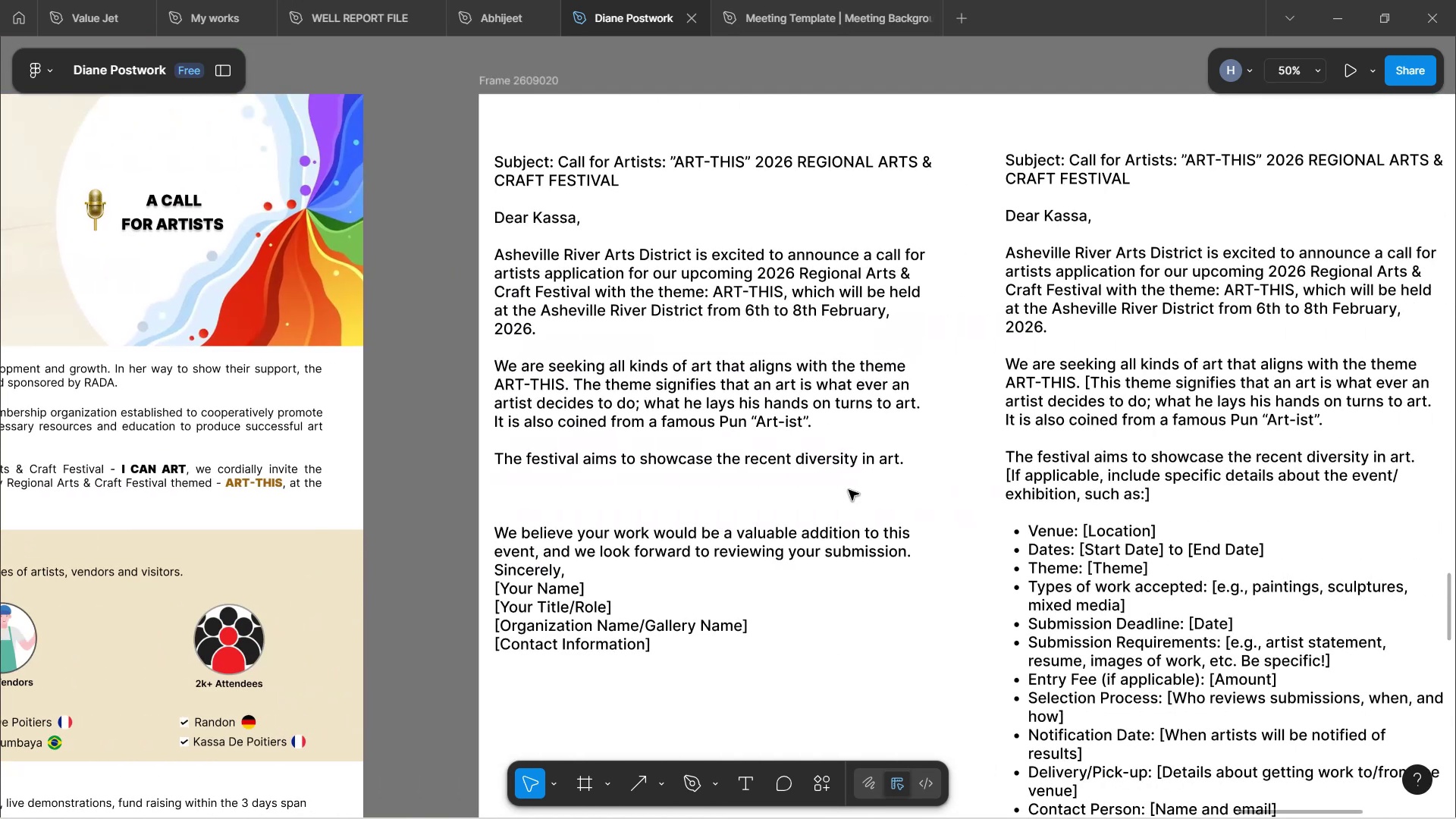 
key(Shift+ShiftLeft)
 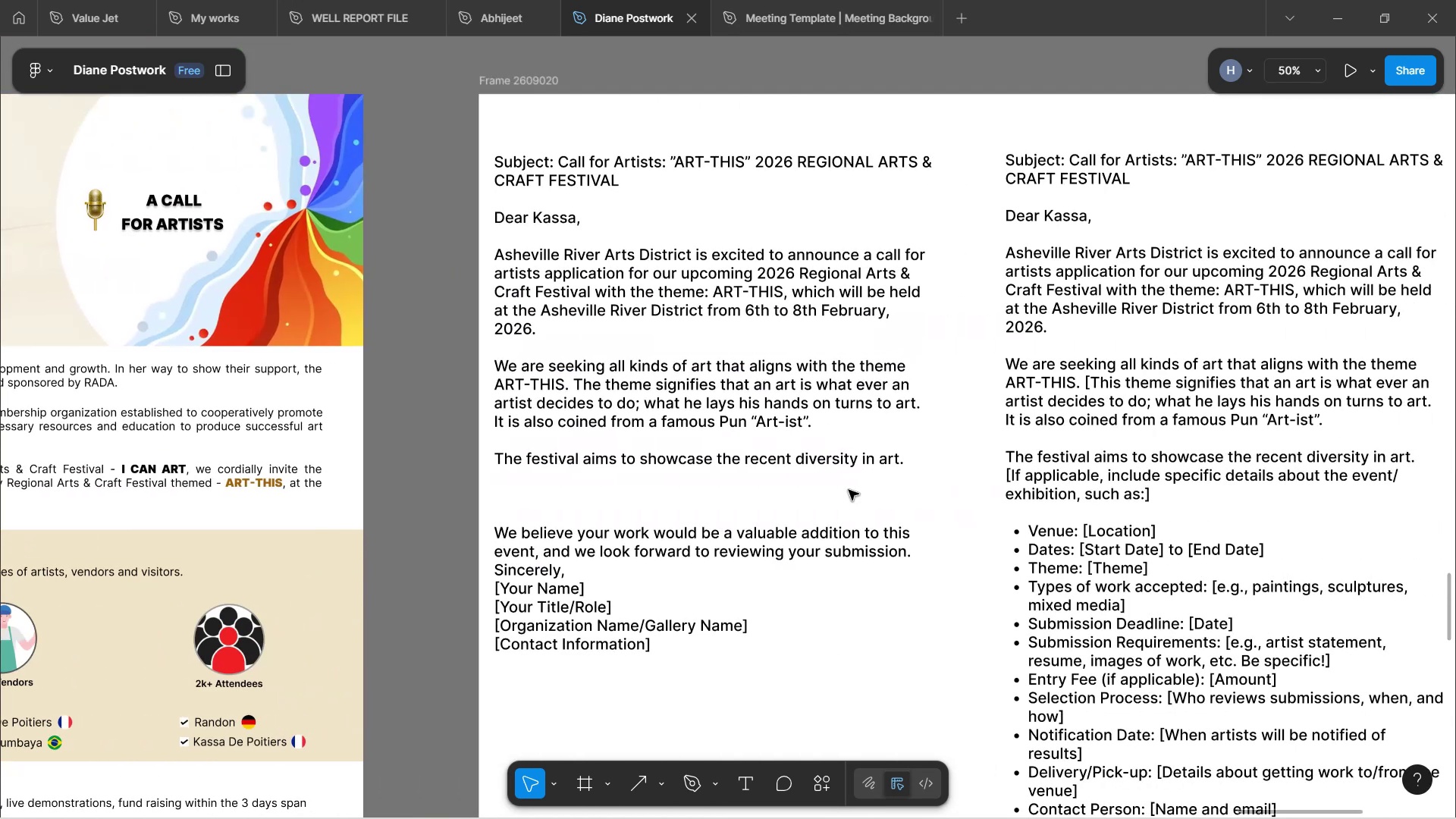 
key(Shift+ShiftLeft)
 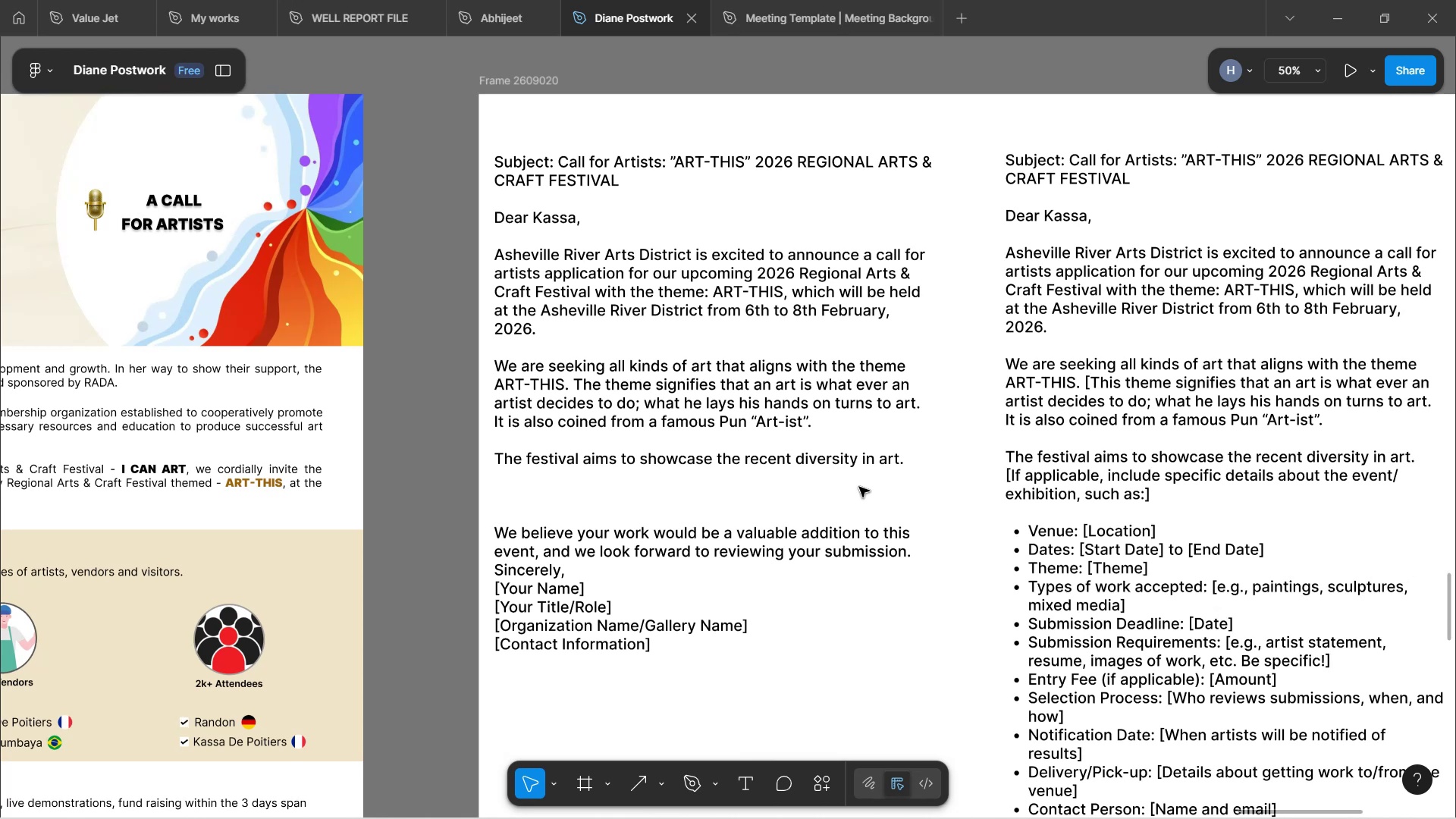 
wait(10.91)
 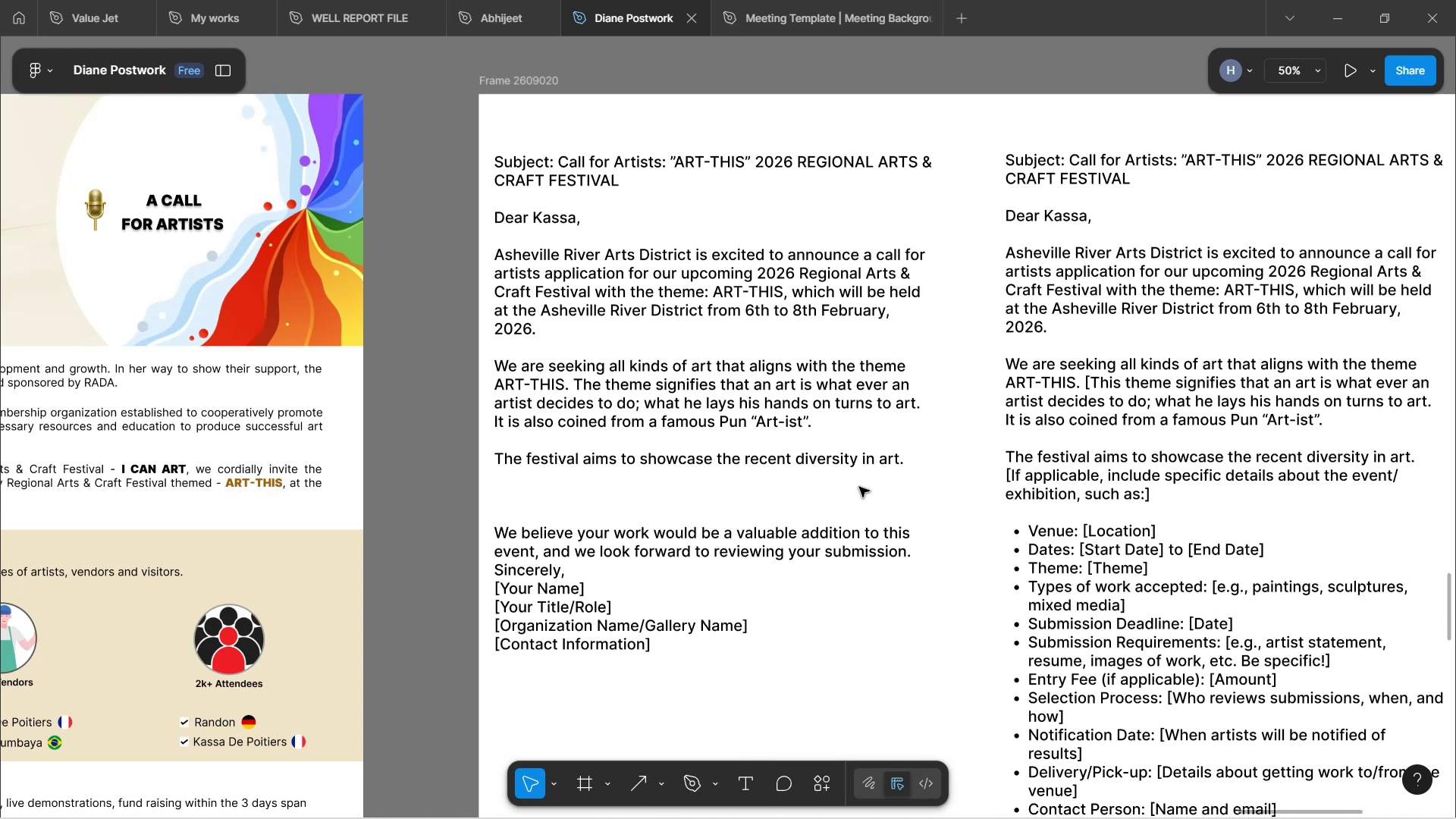 
hold_key(key=ShiftLeft, duration=1.3)
scroll: coordinate [865, 485], scroll_direction: up, amount: 14.0
 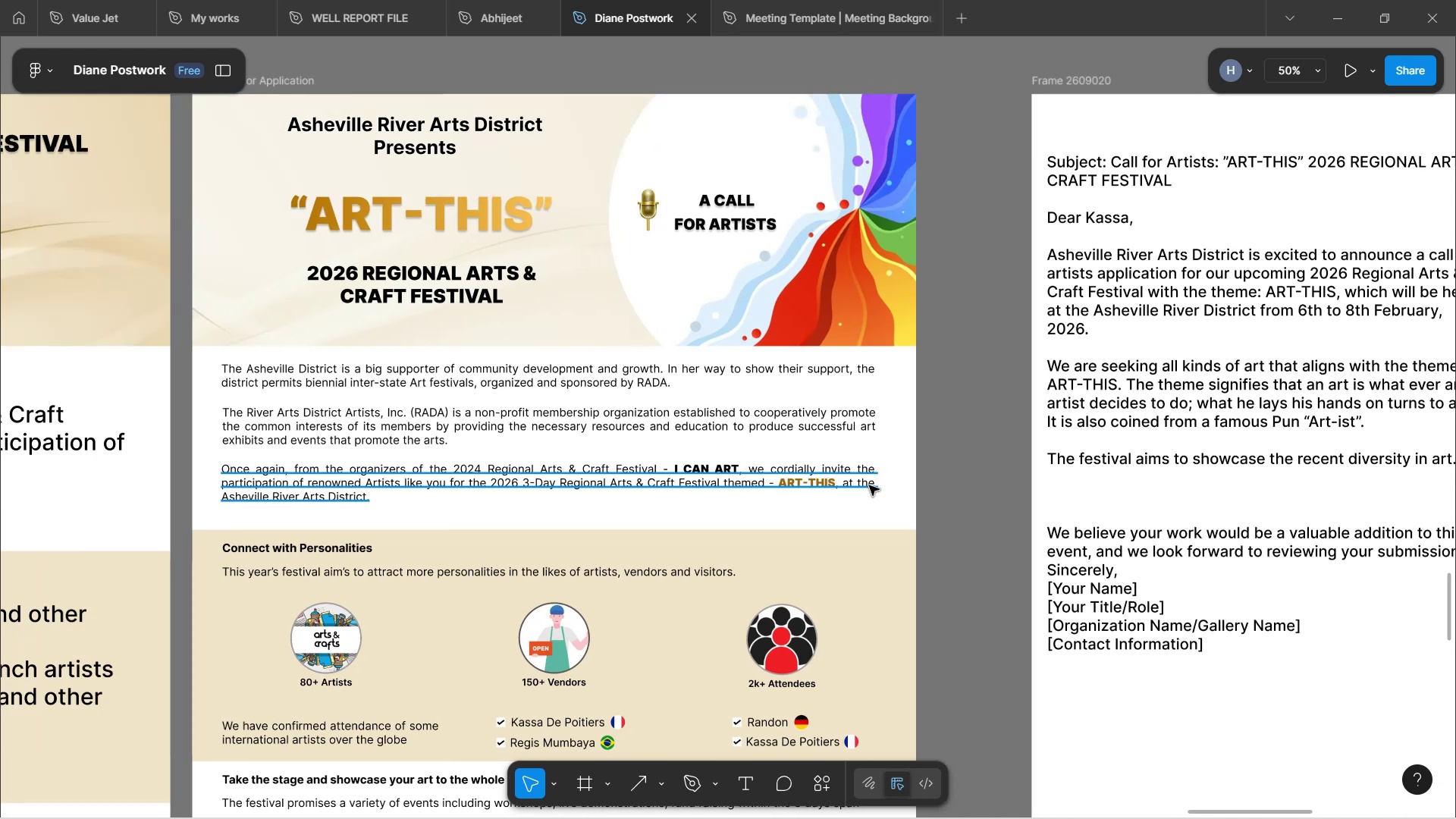 
wait(8.88)
 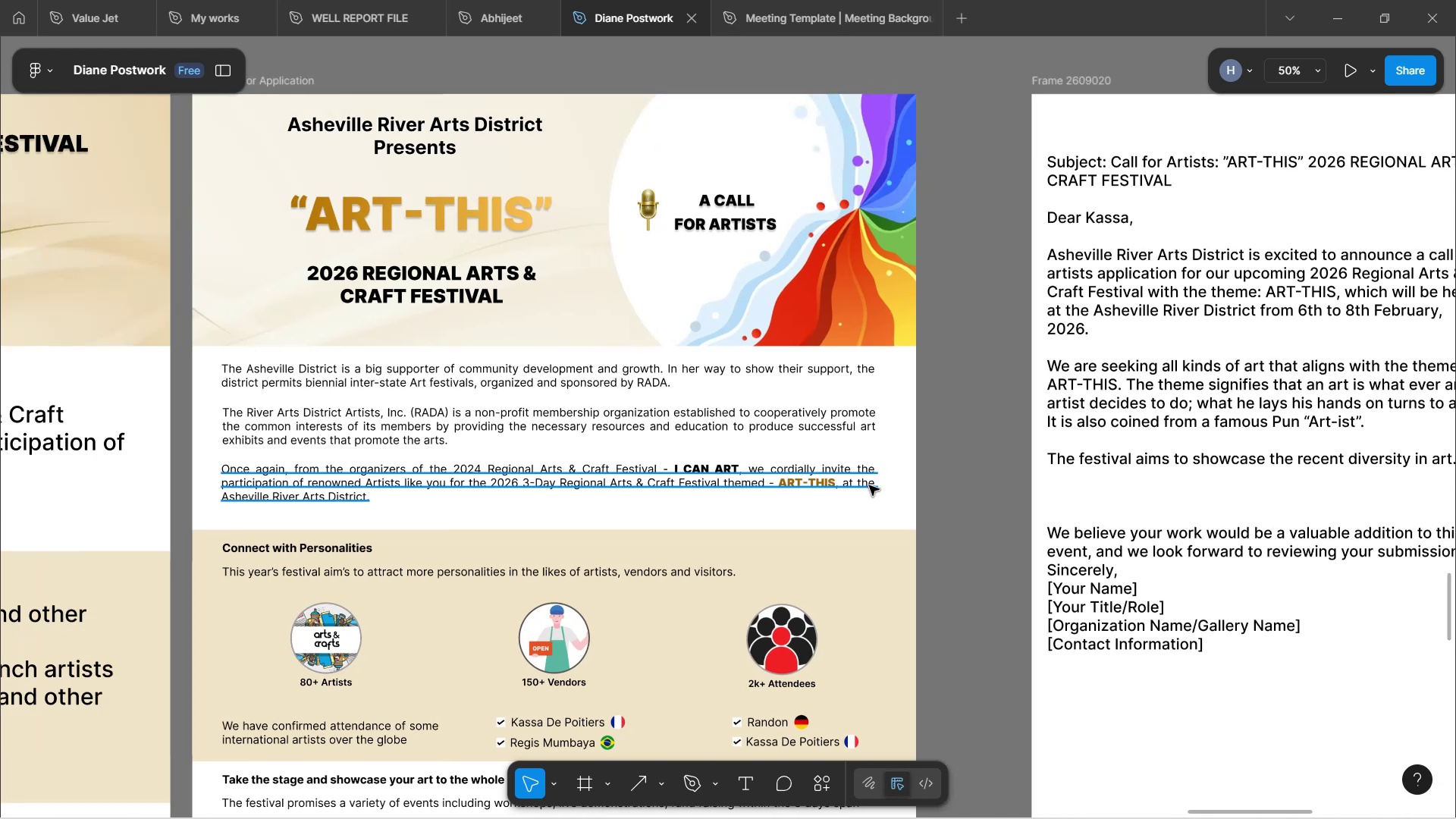 
scroll: coordinate [1371, 568], scroll_direction: down, amount: 17.0
 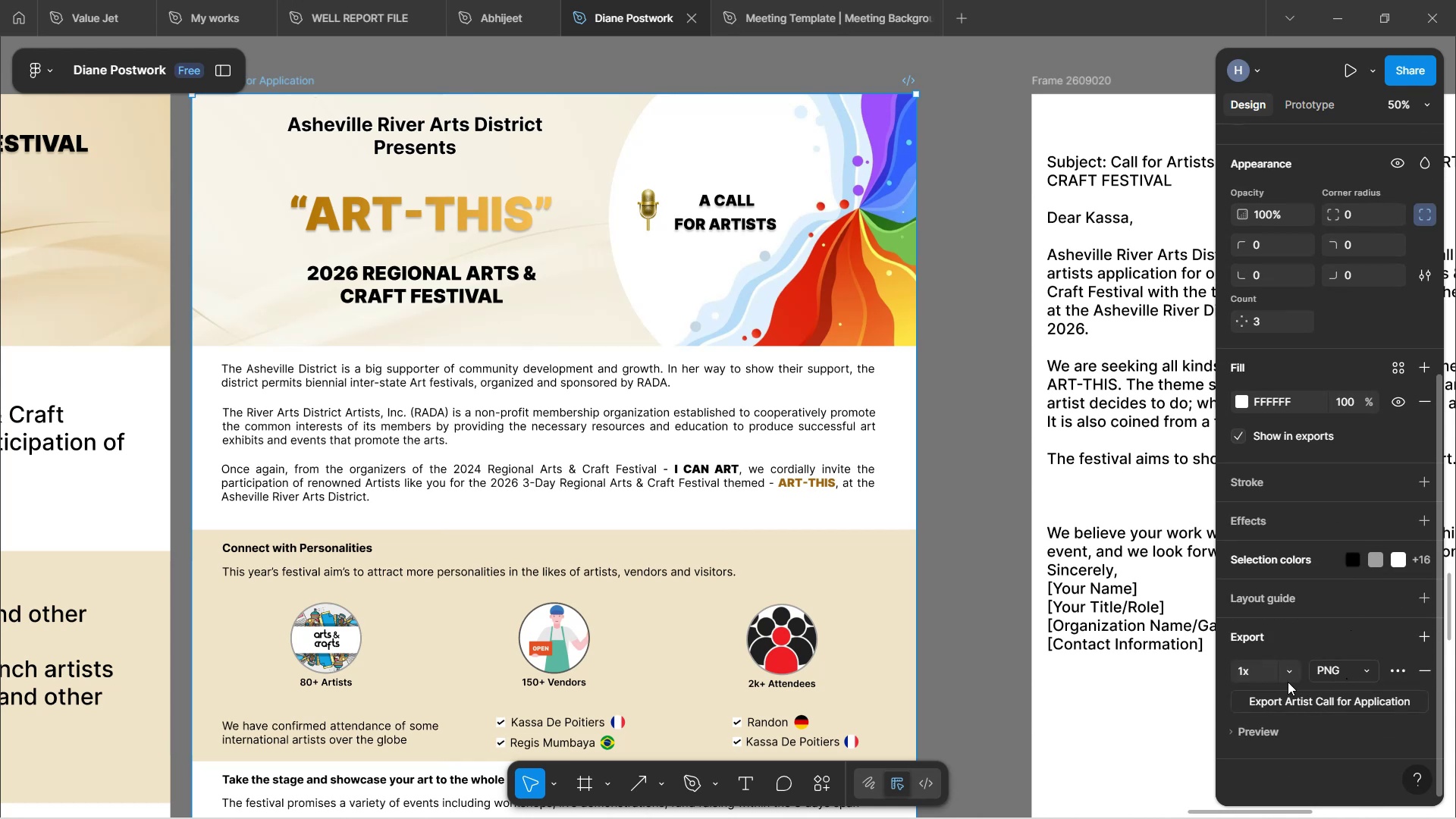 
left_click([1291, 677])
 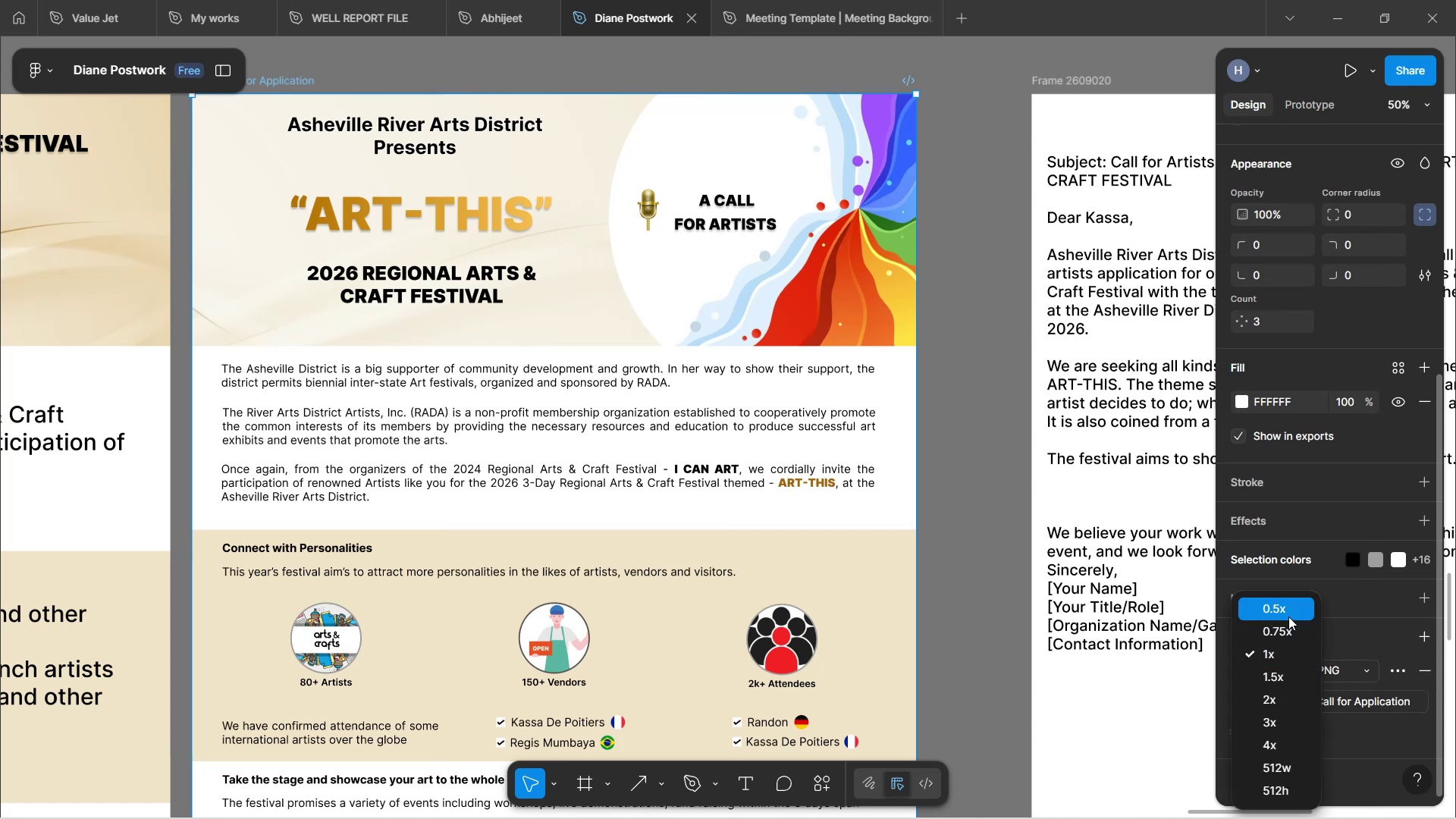 
left_click([1287, 607])
 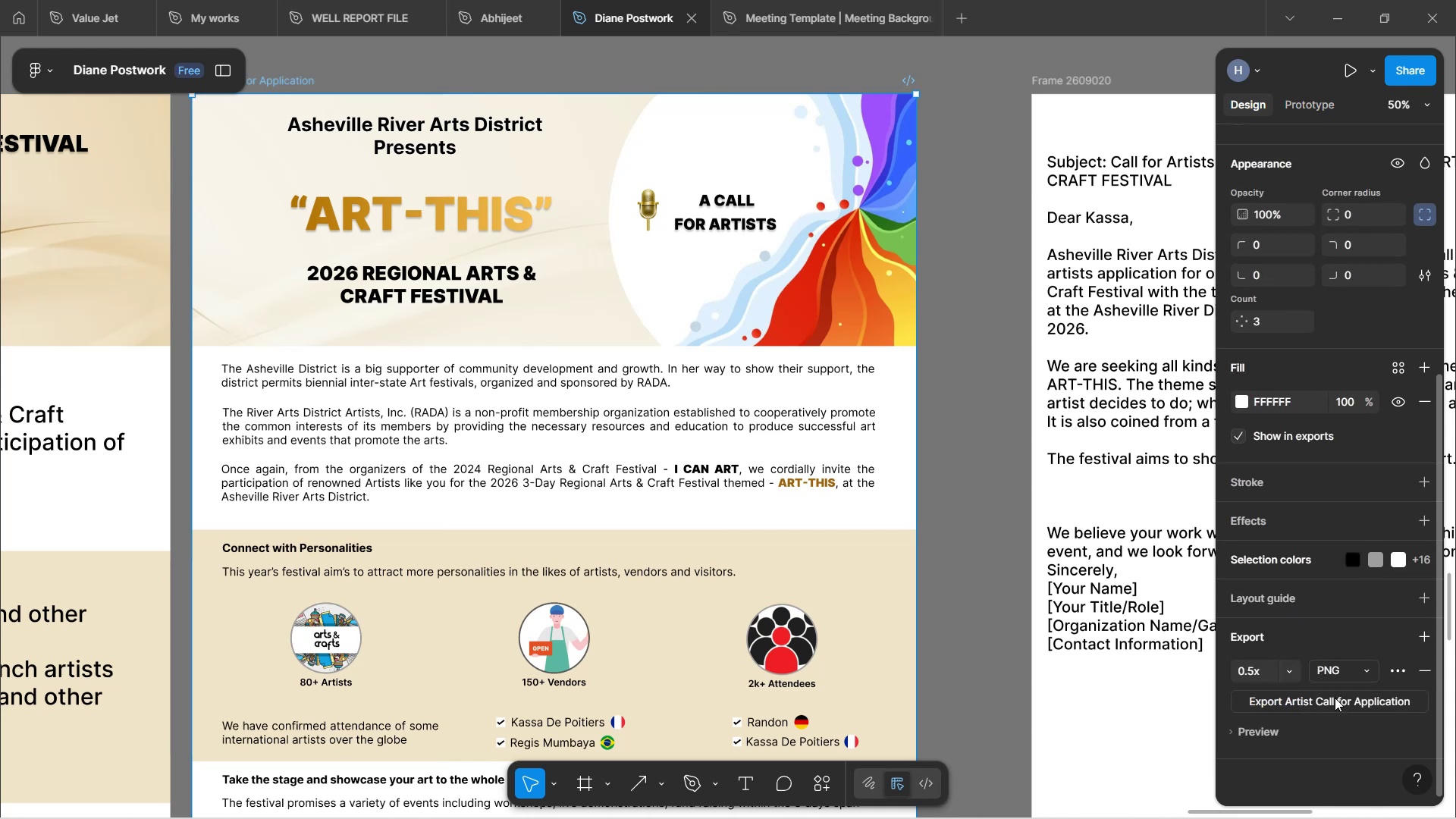 
left_click([1335, 700])
 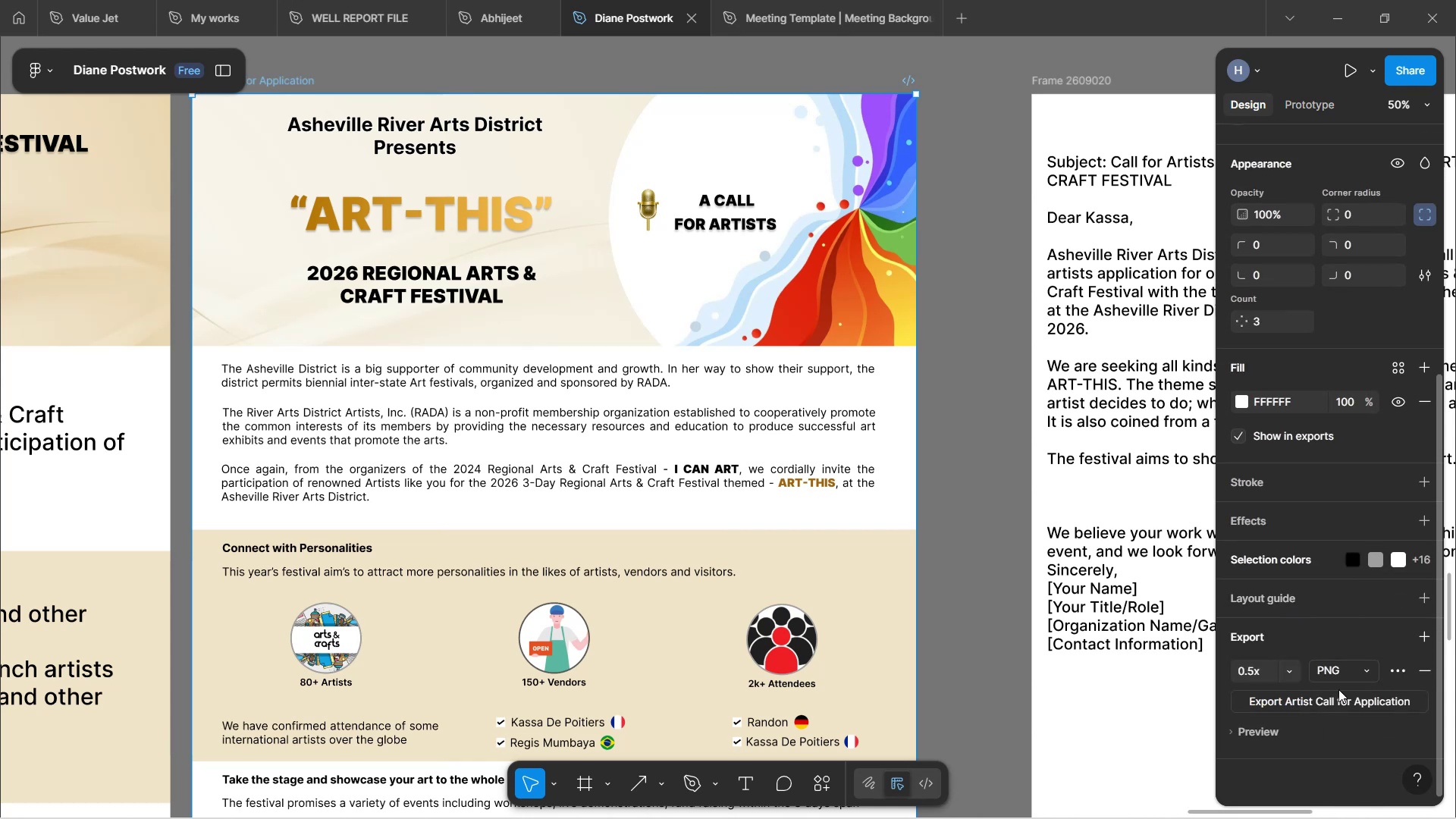 
wait(9.17)
 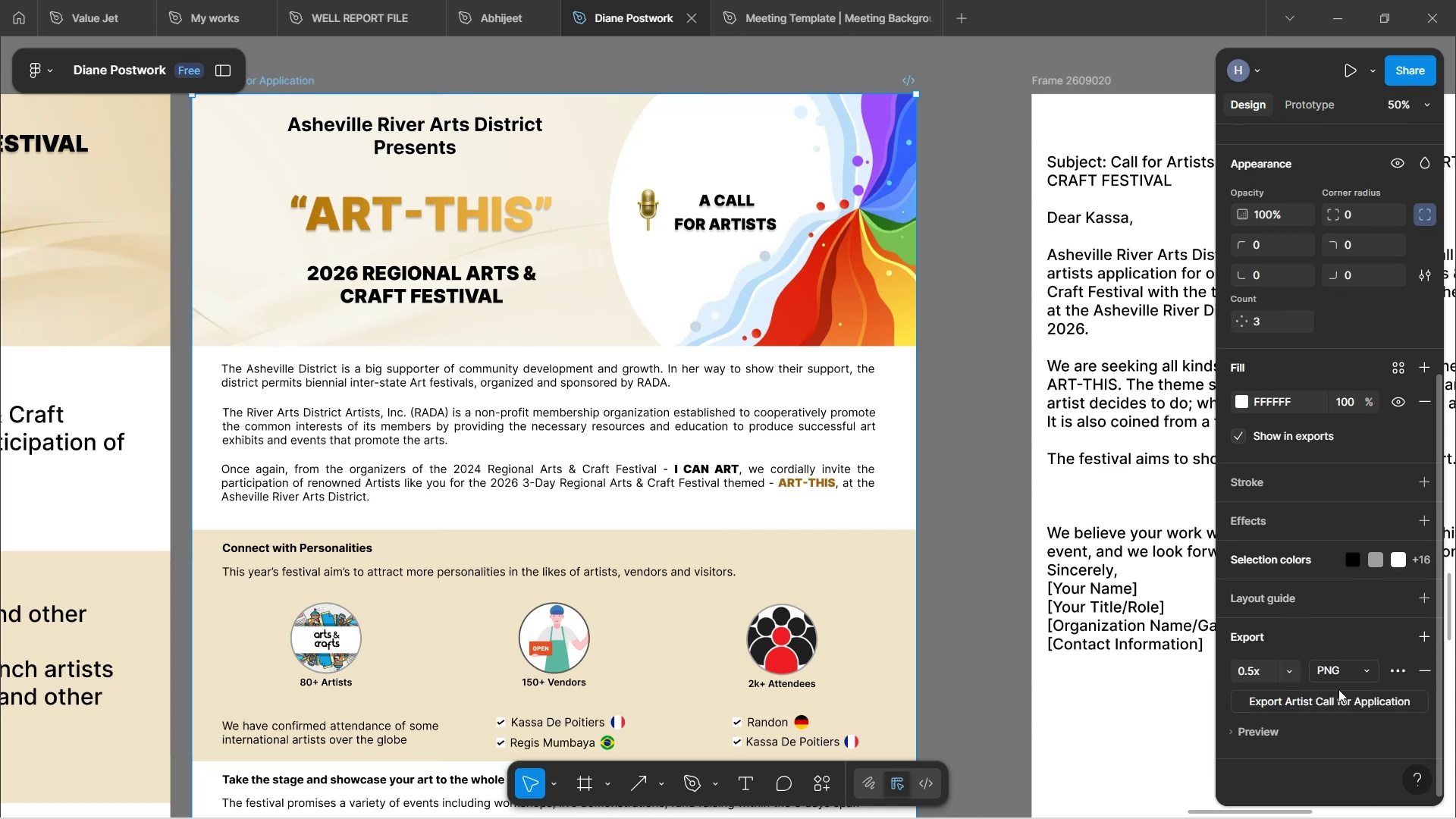 
left_click([335, 632])
 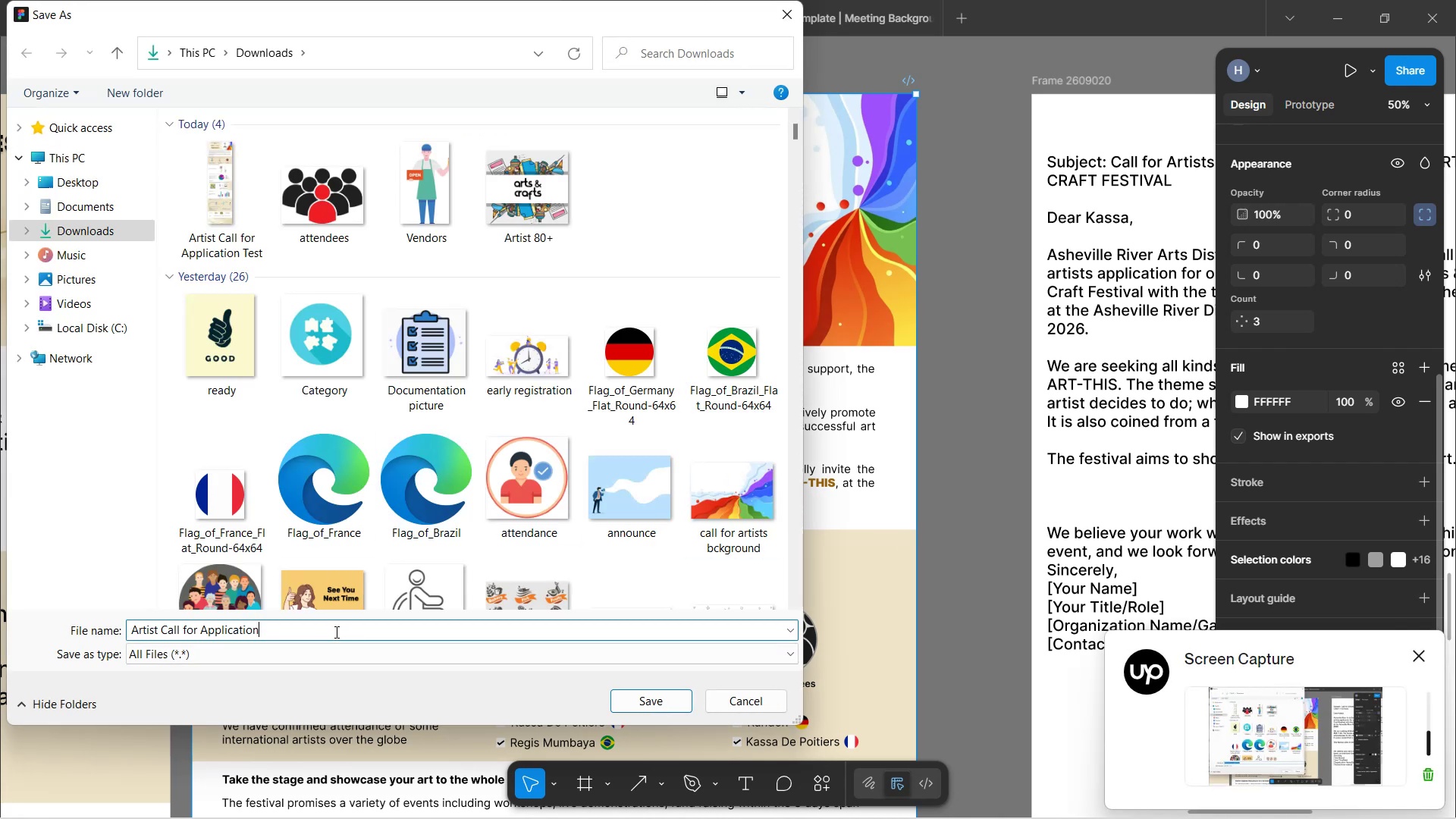 
type( small)
 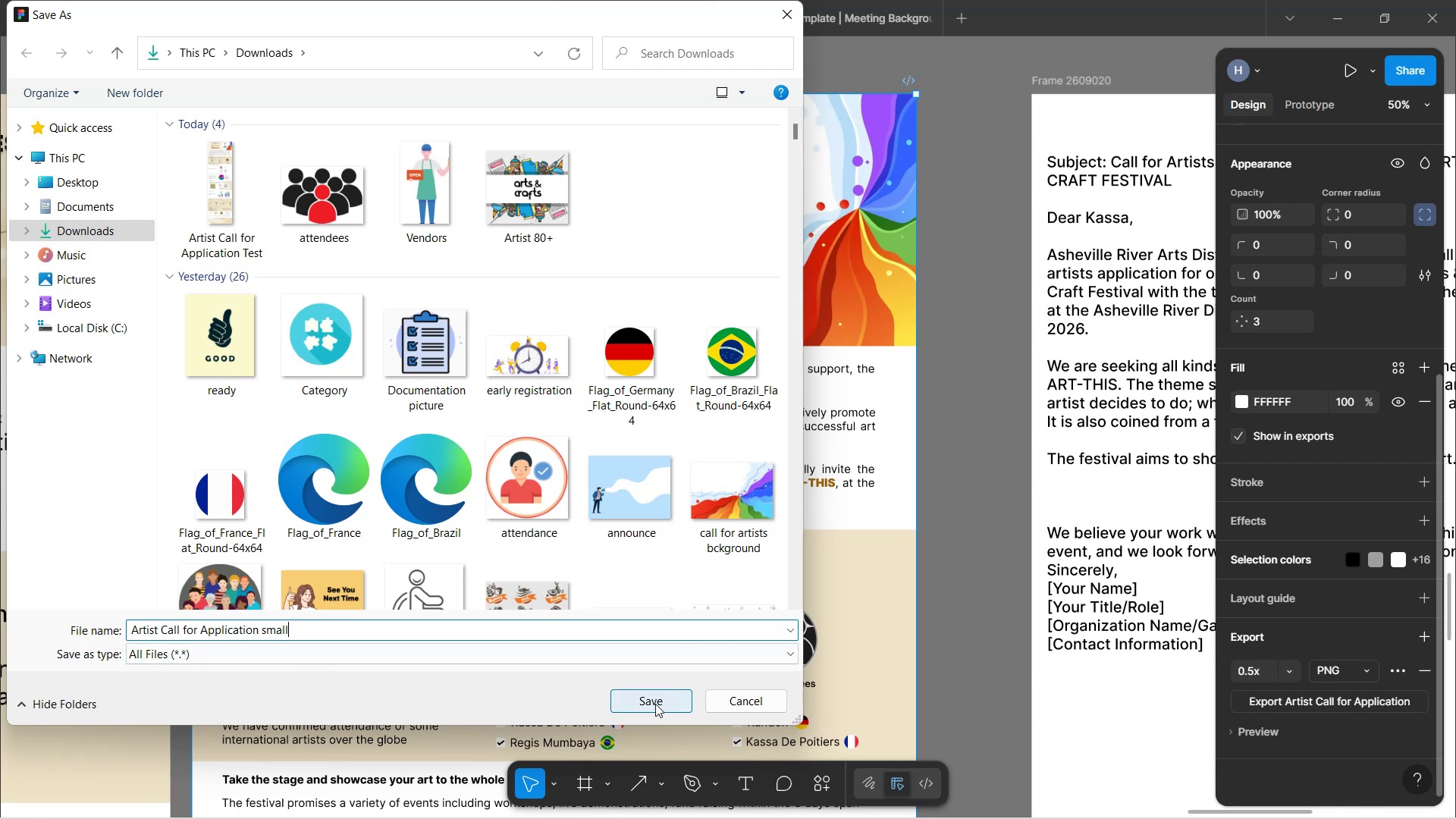 
left_click([654, 701])
 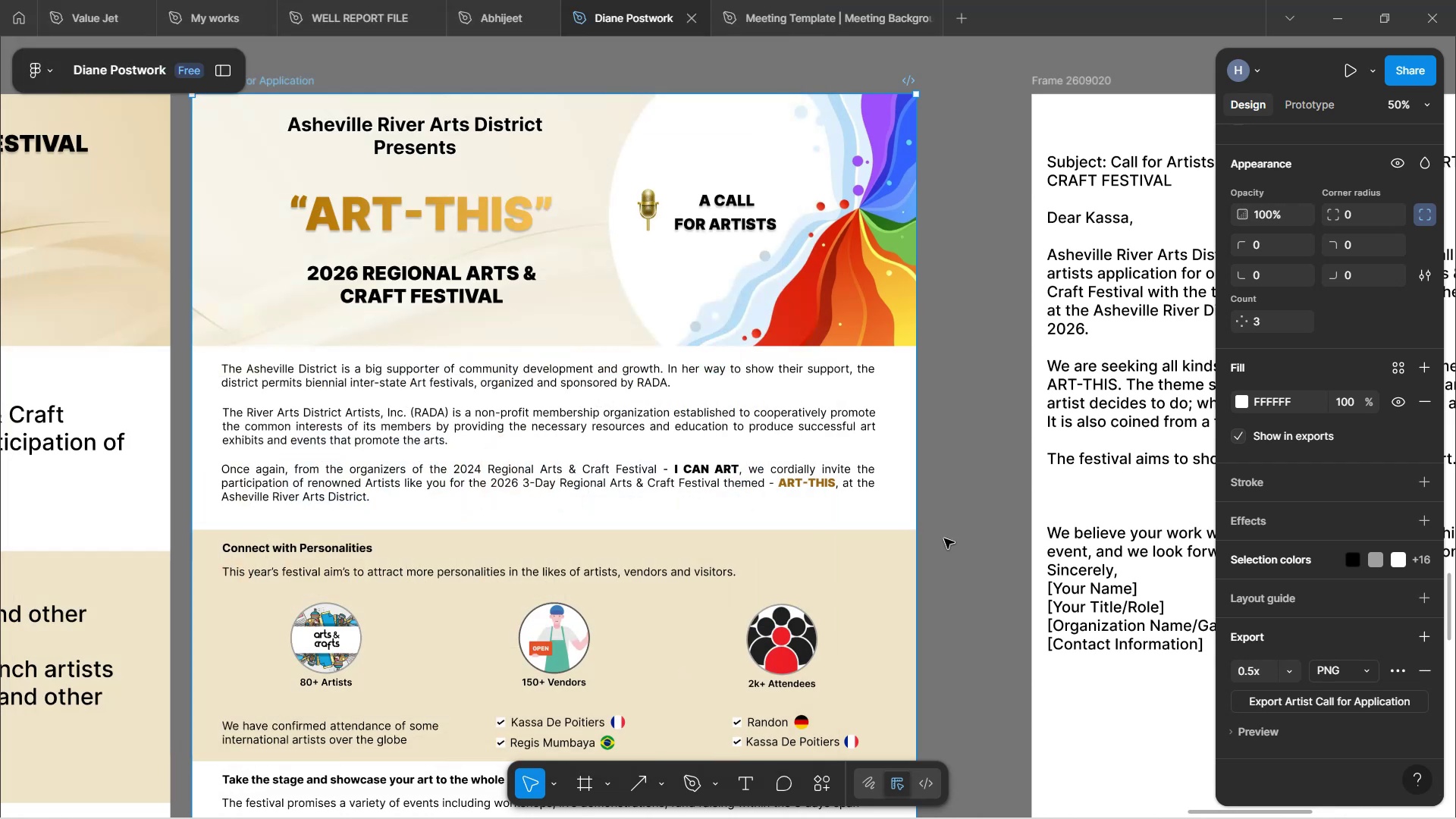 
left_click([951, 538])
 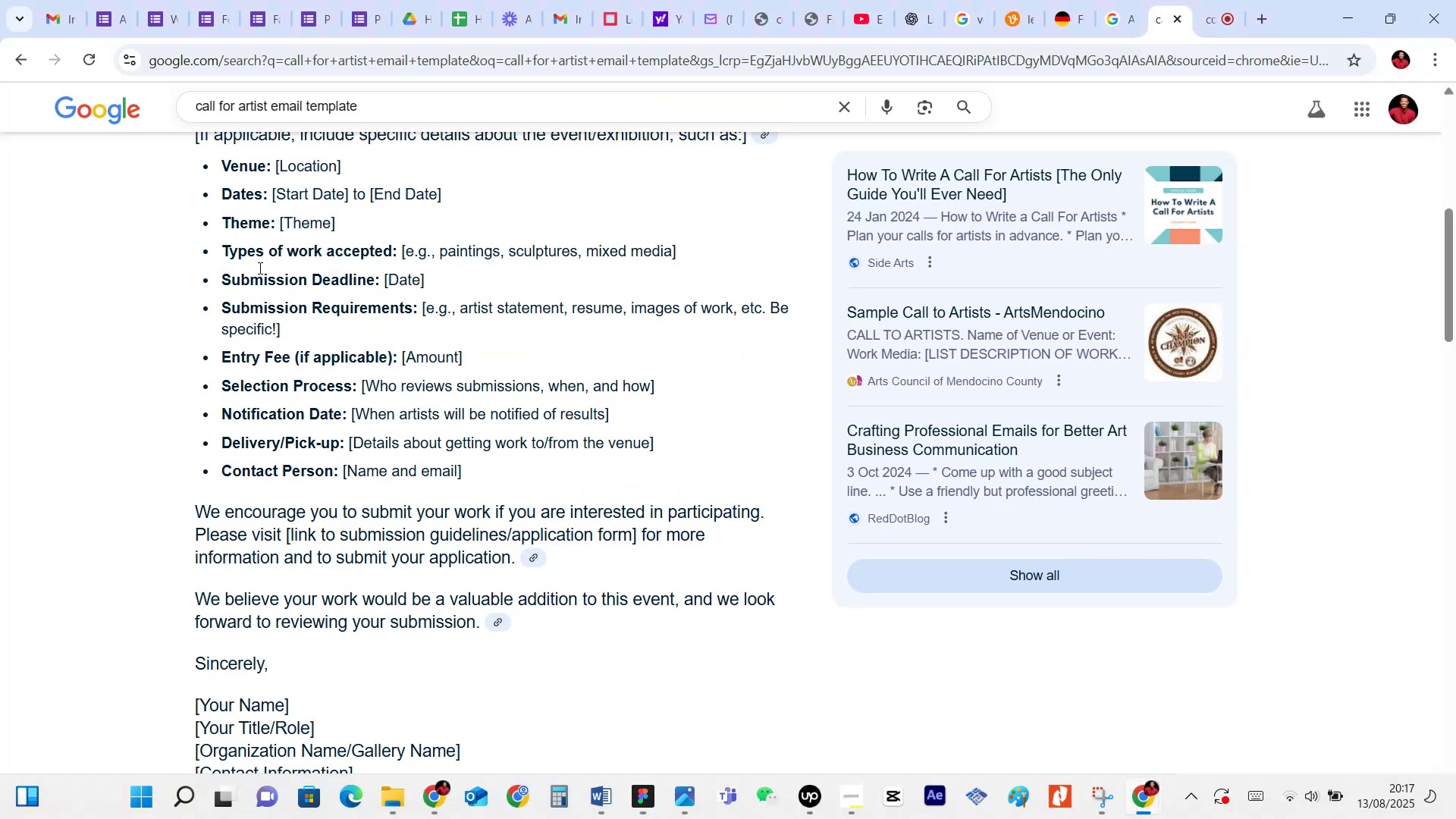 
left_click([51, 2])
 